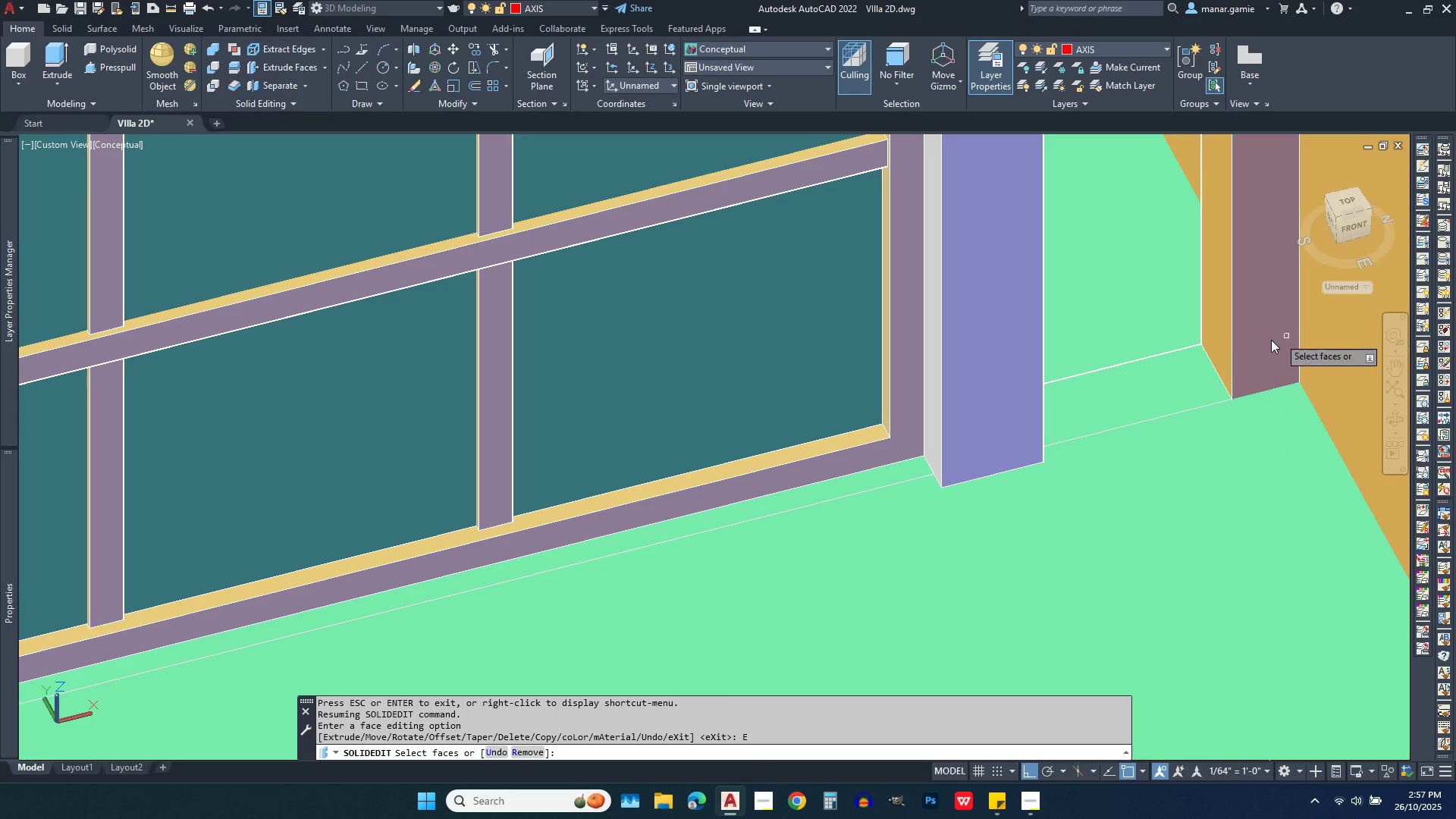 
left_click([1215, 316])
 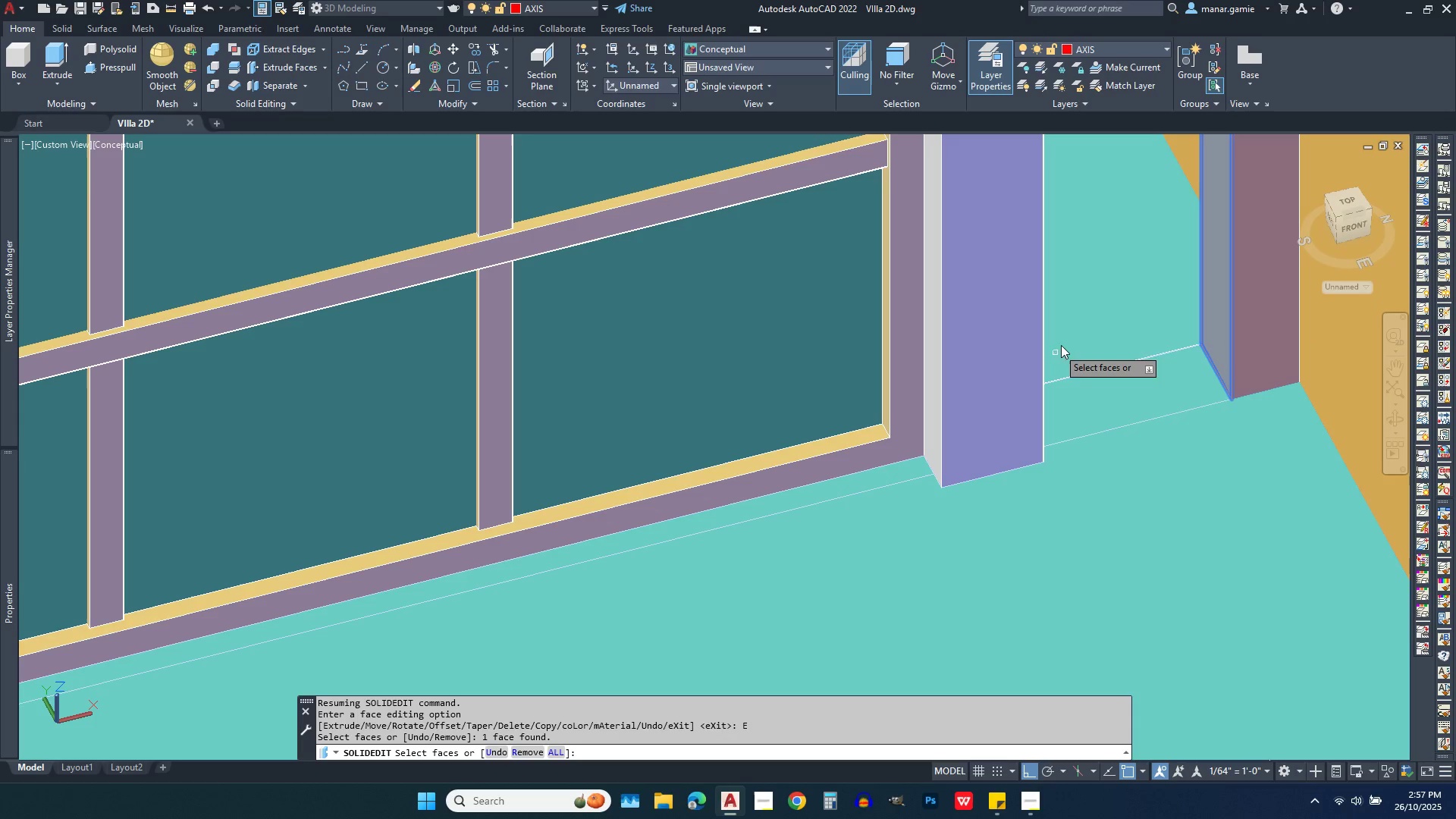 
right_click([1074, 332])
 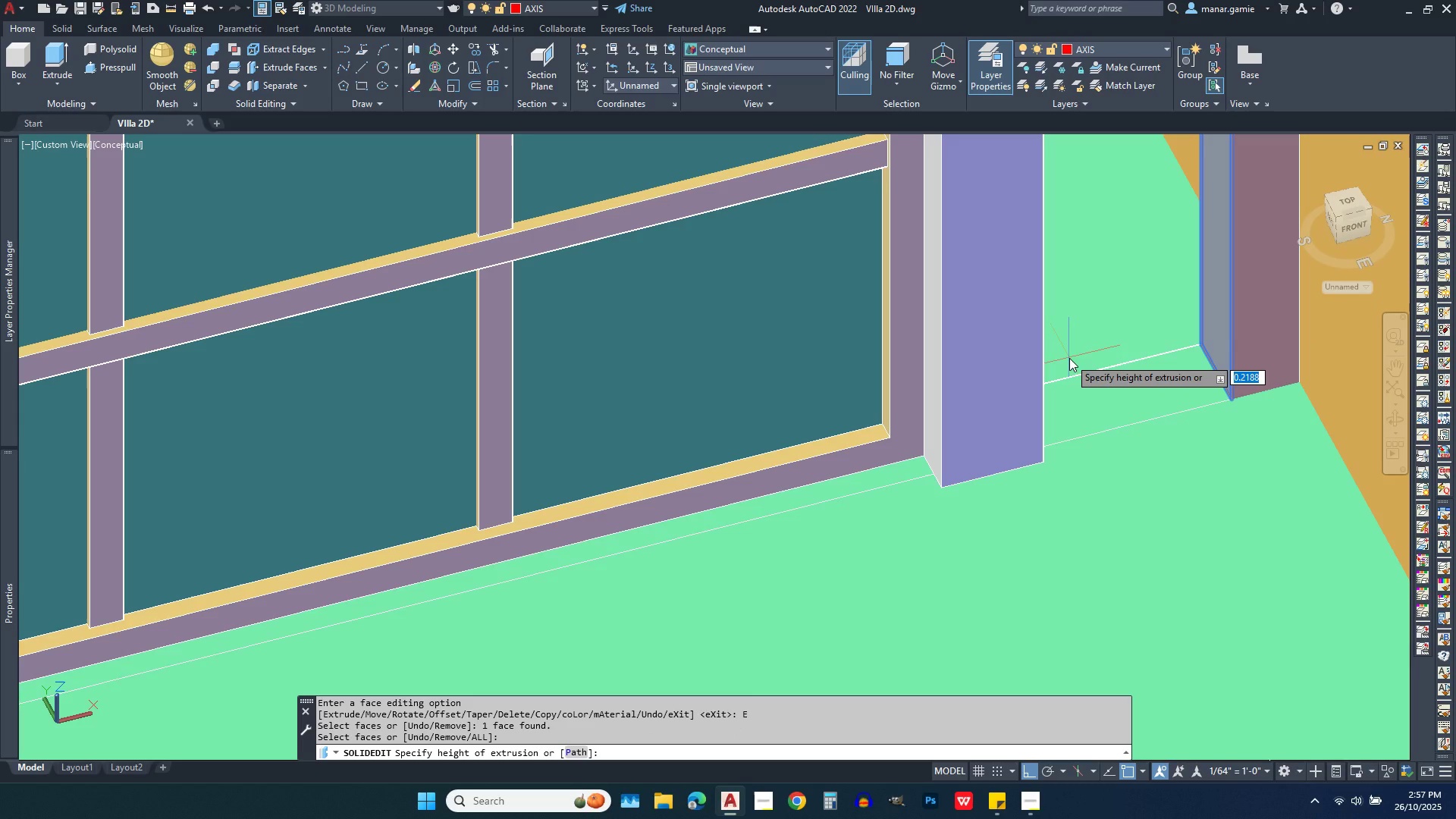 
type(.44)
 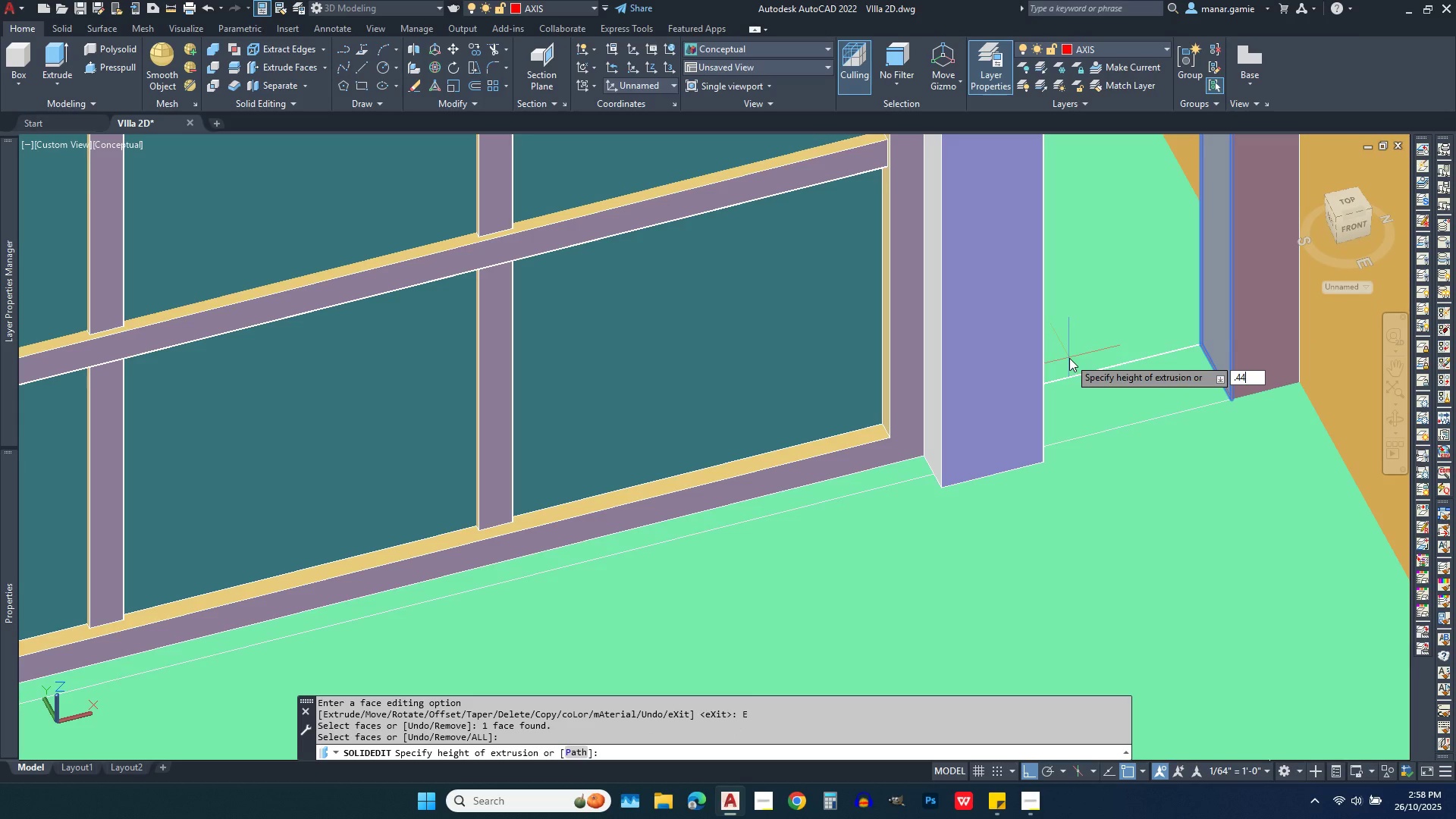 
key(Enter)
 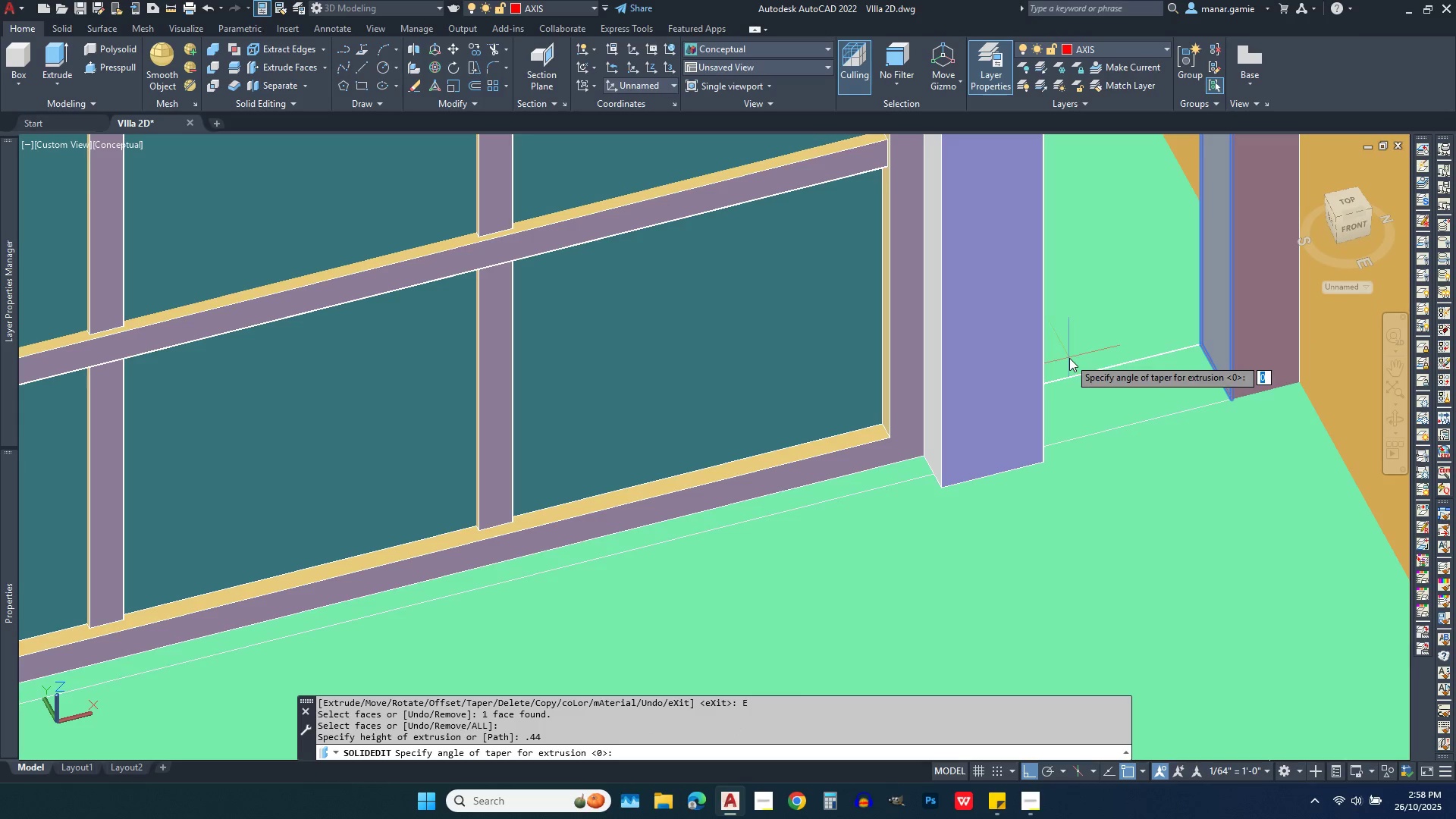 
key(Enter)
 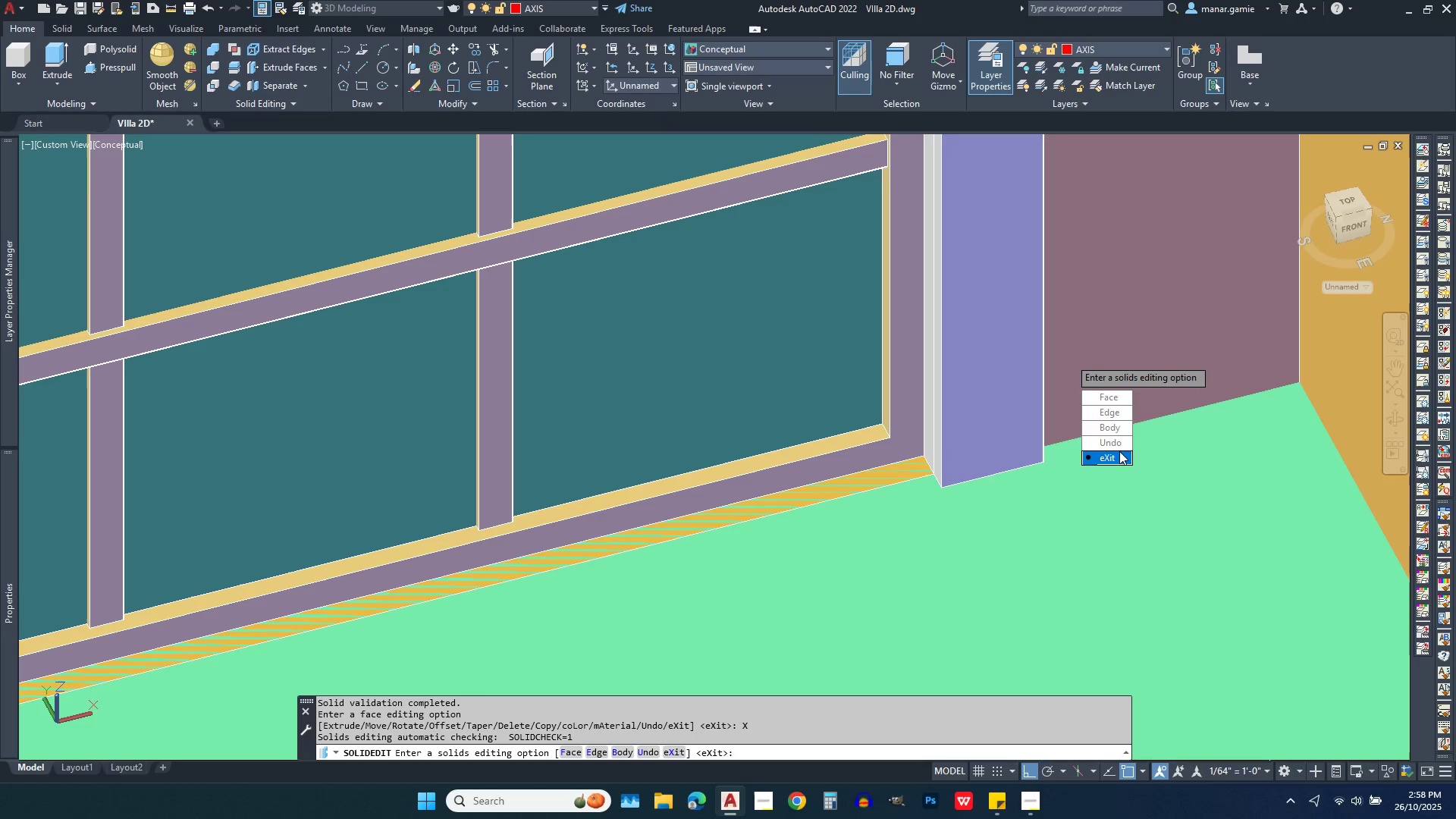 
wait(6.92)
 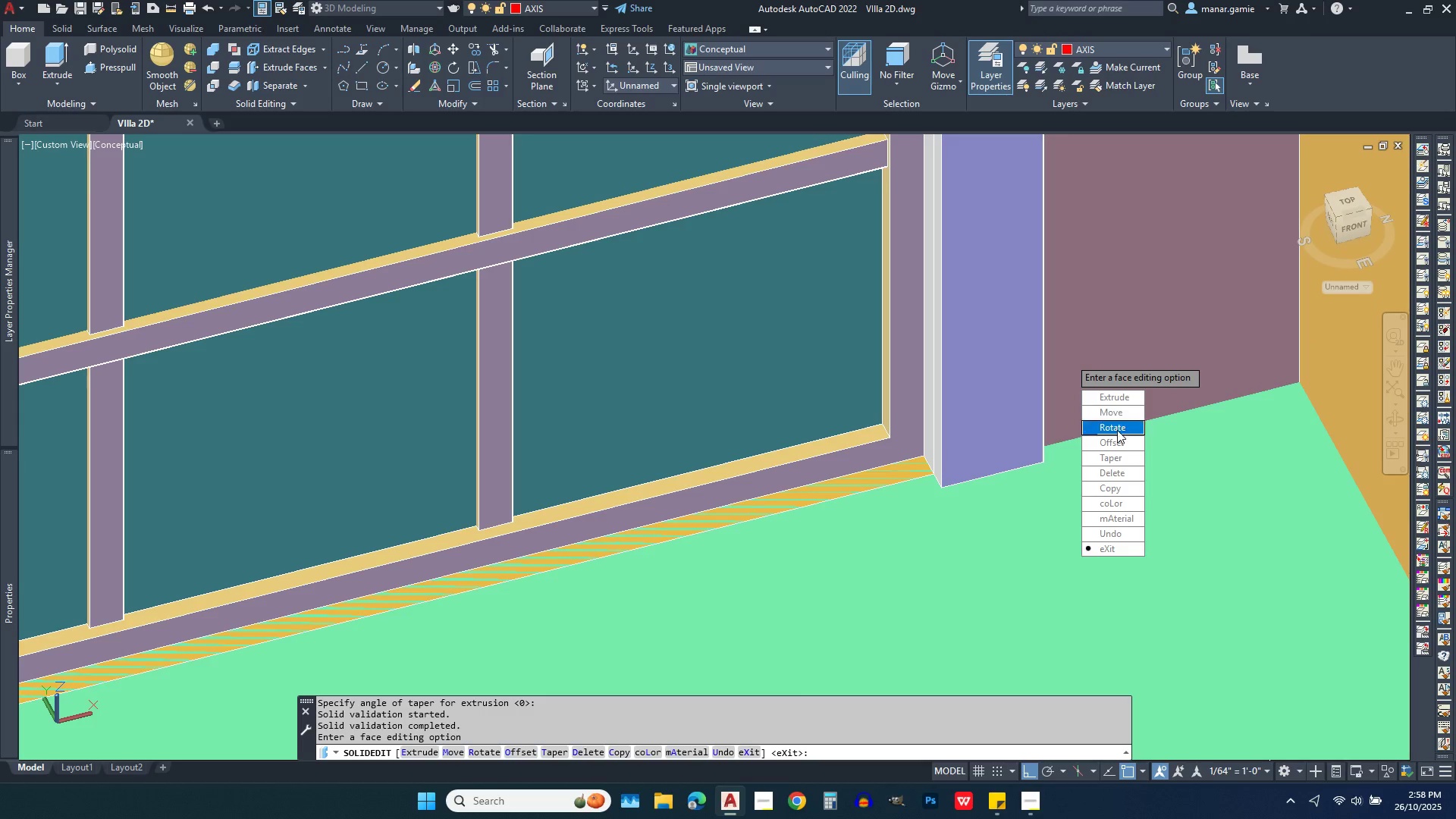 
scroll: coordinate [1056, 376], scroll_direction: down, amount: 4.0
 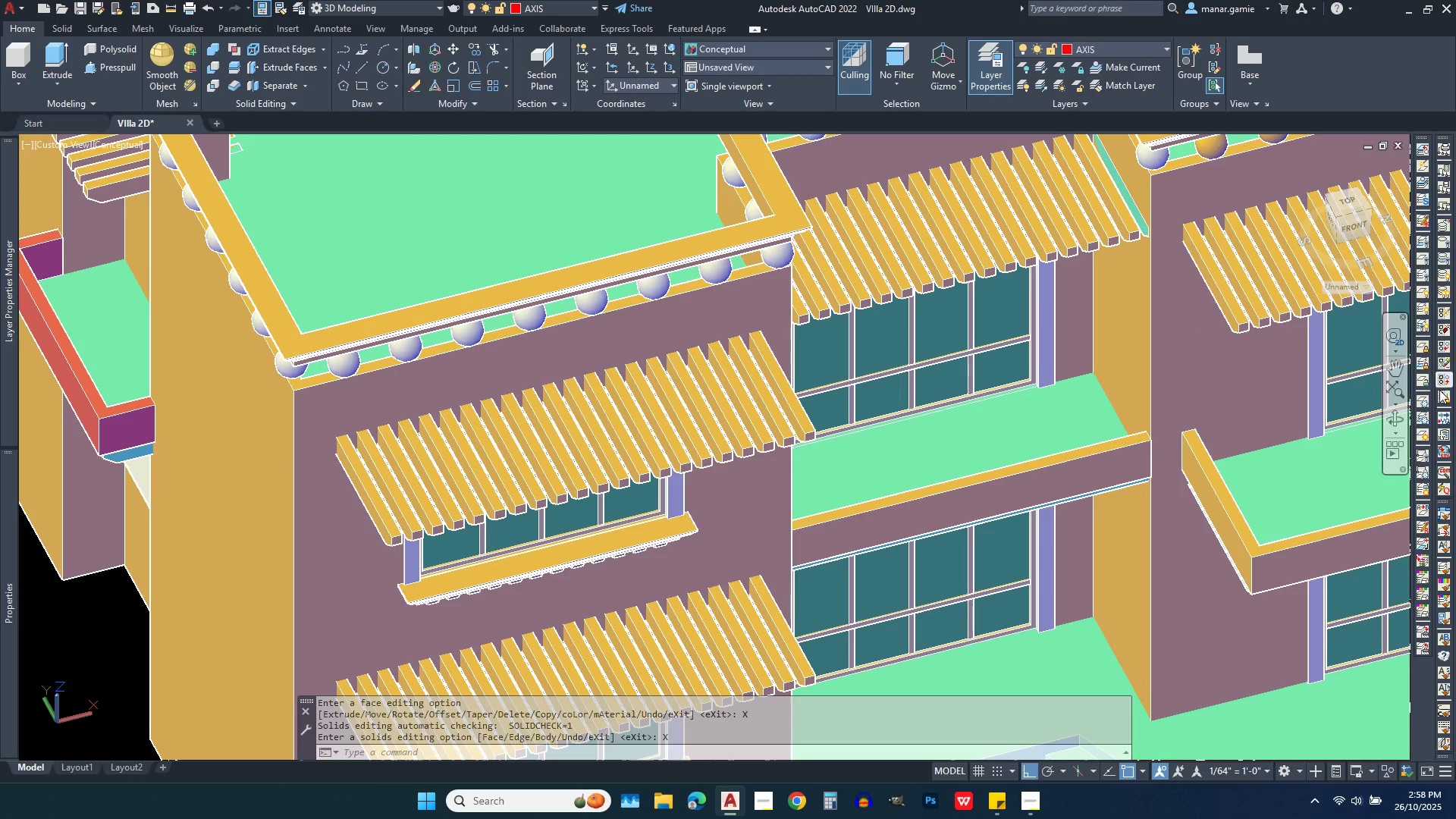 
left_click([1397, 424])
 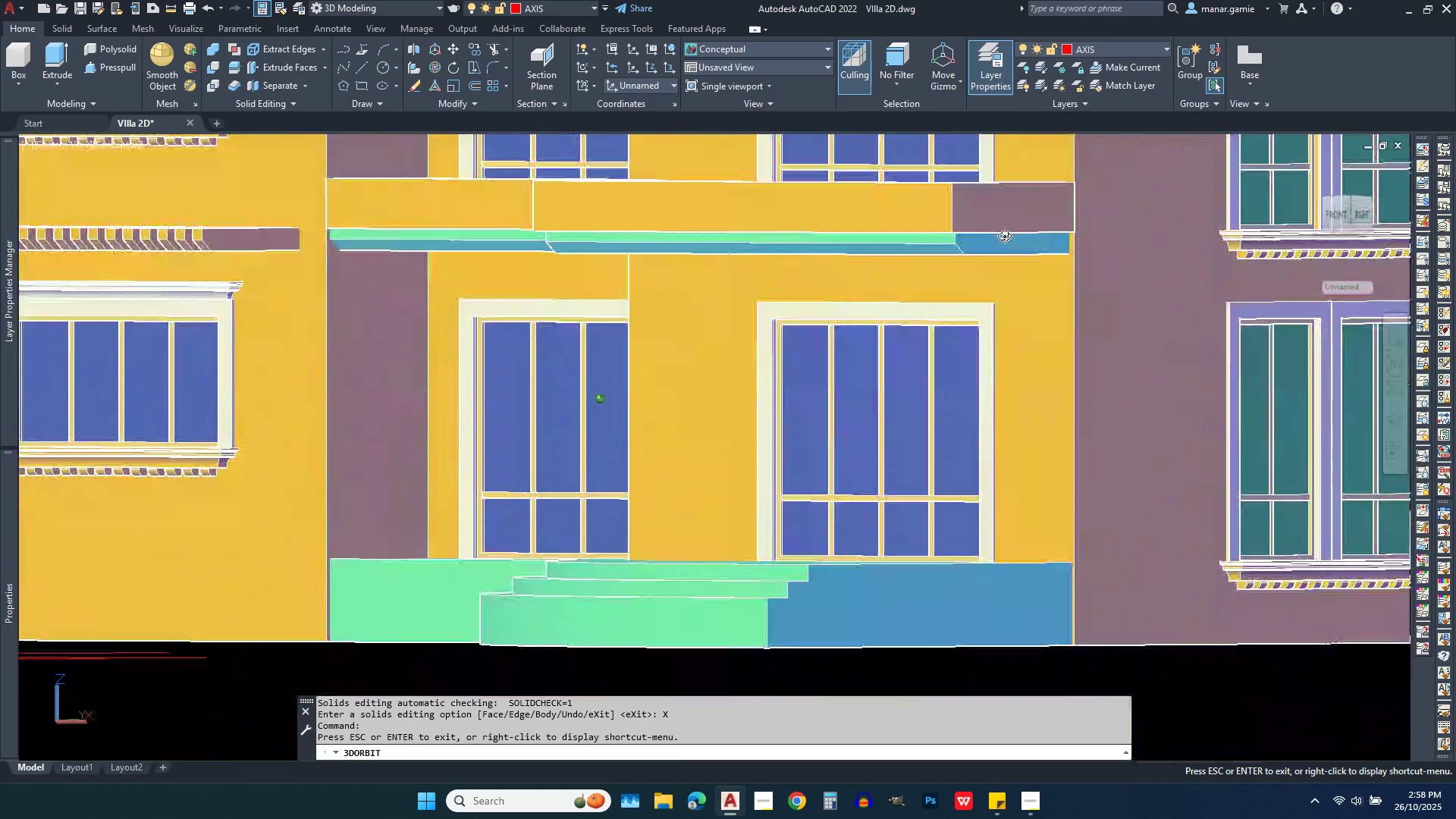 
wait(10.76)
 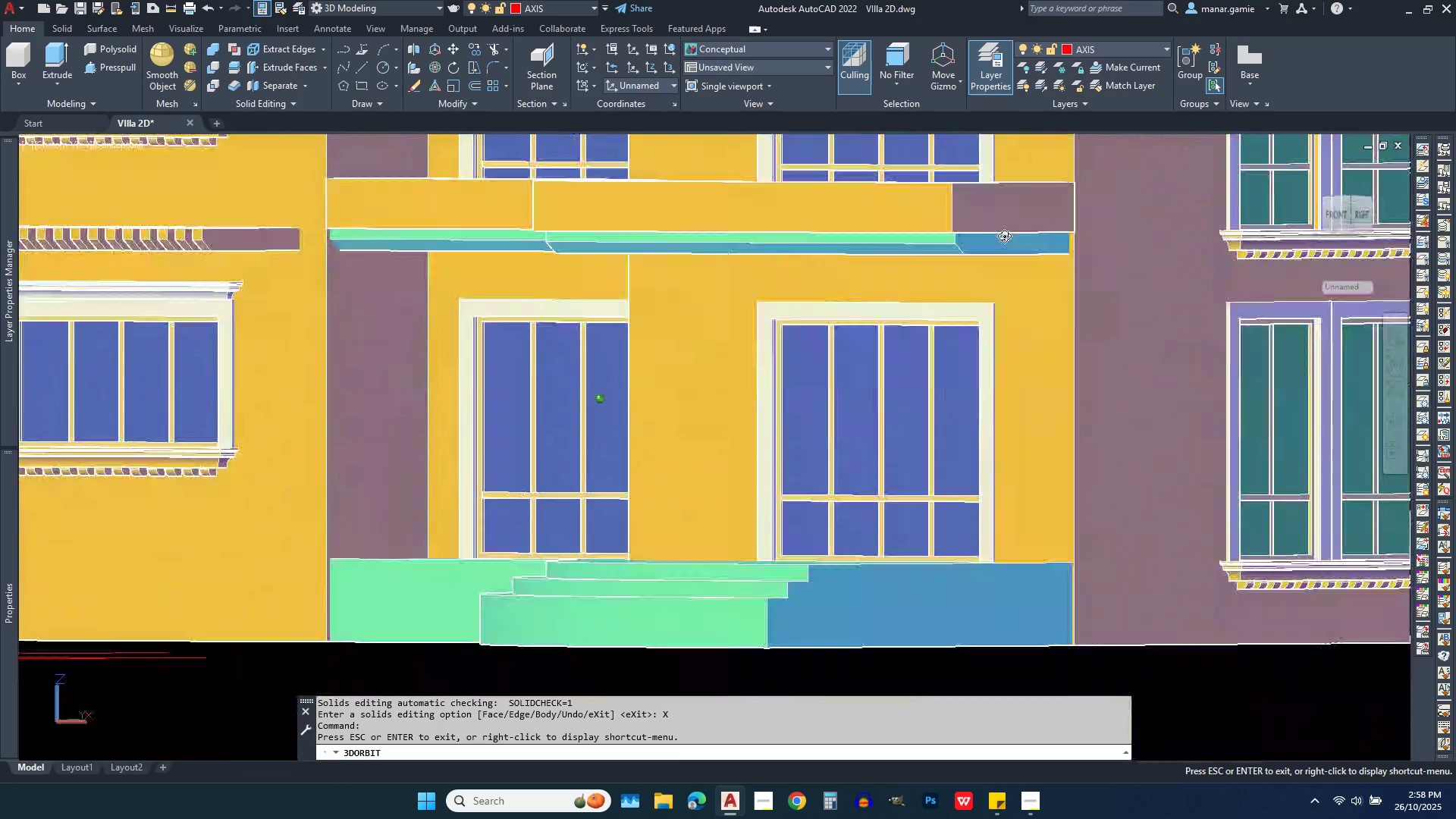 
scroll: coordinate [1001, 326], scroll_direction: up, amount: 21.0
 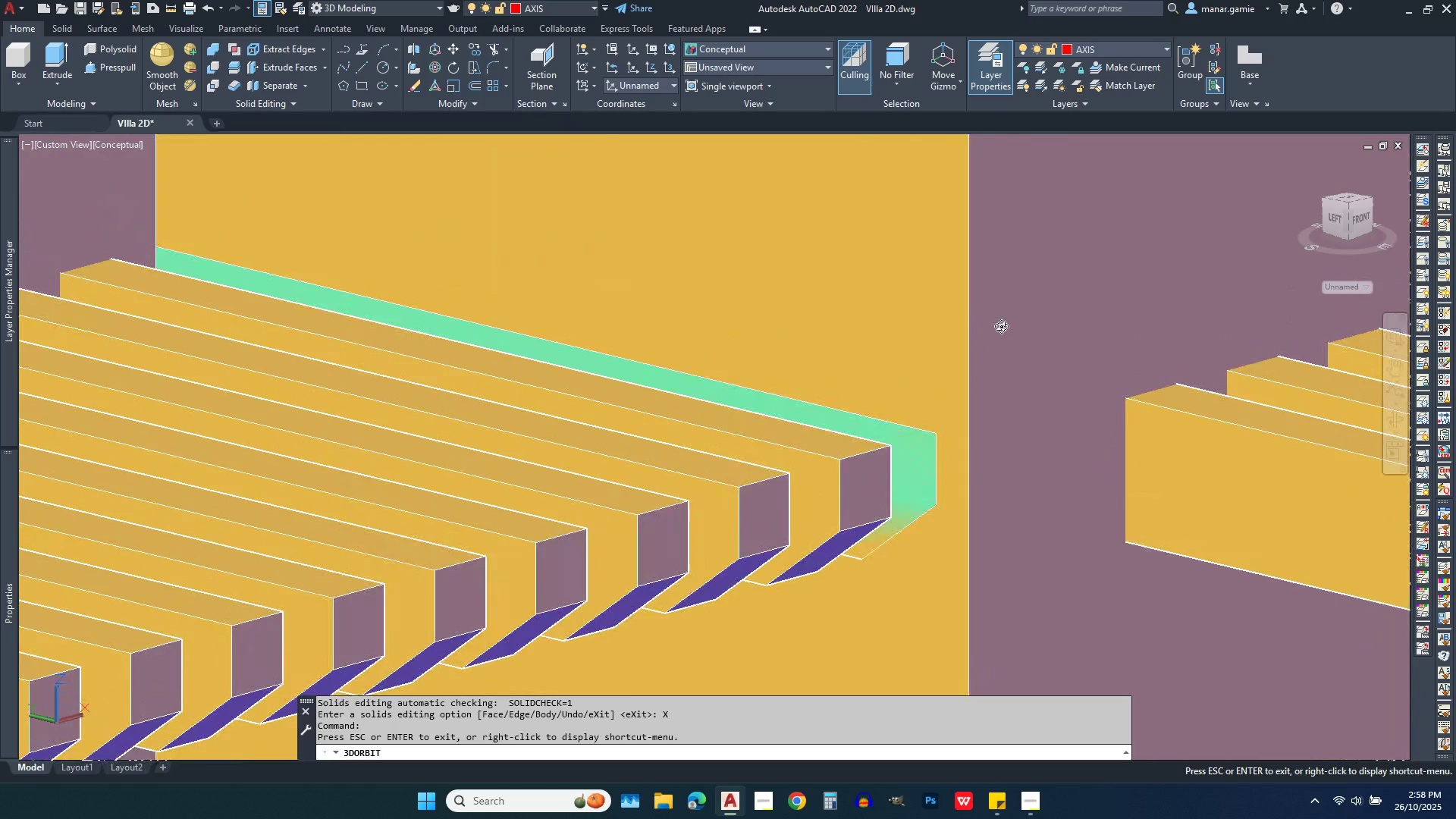 
key(Escape)
 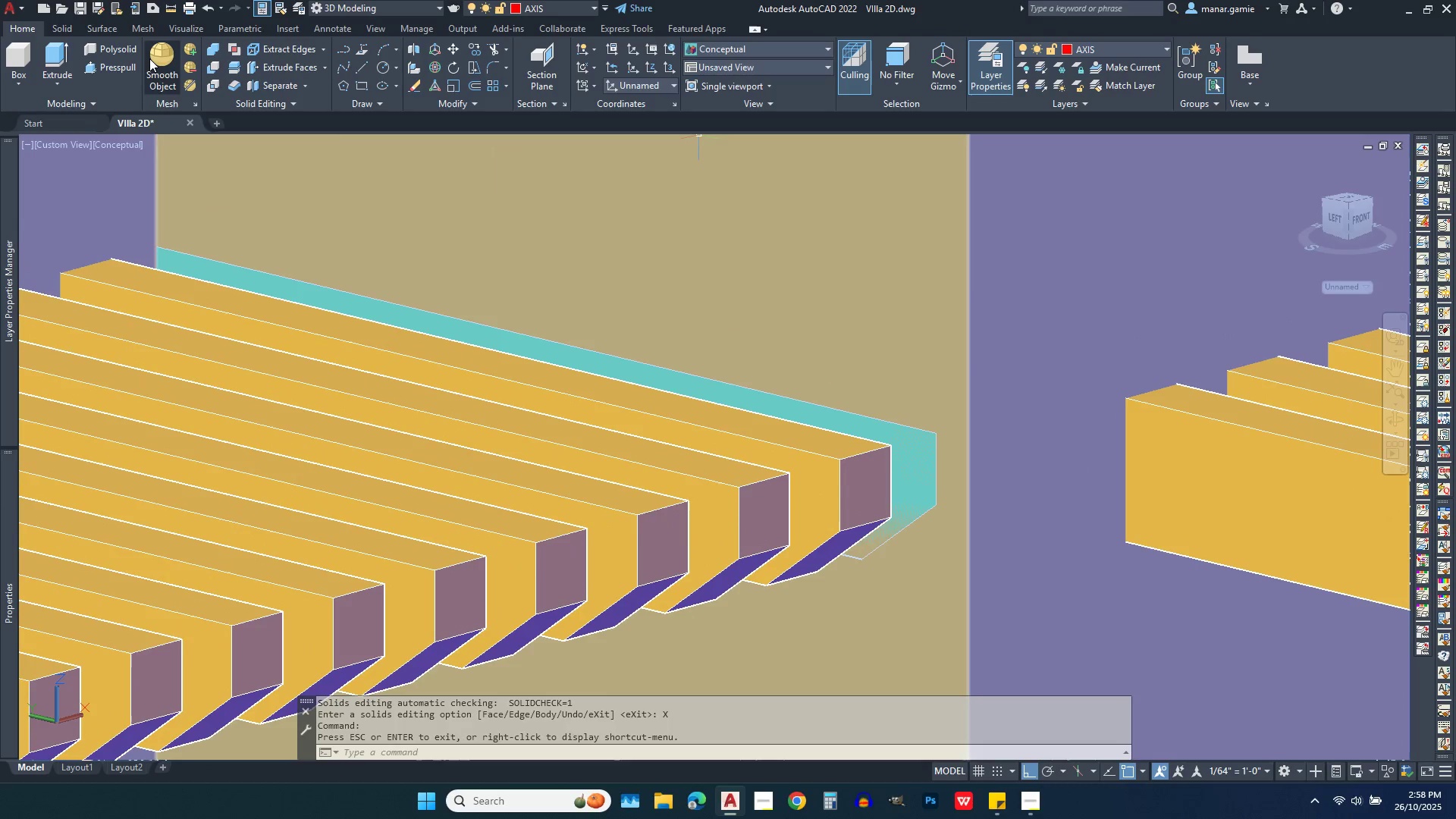 
left_click([126, 66])
 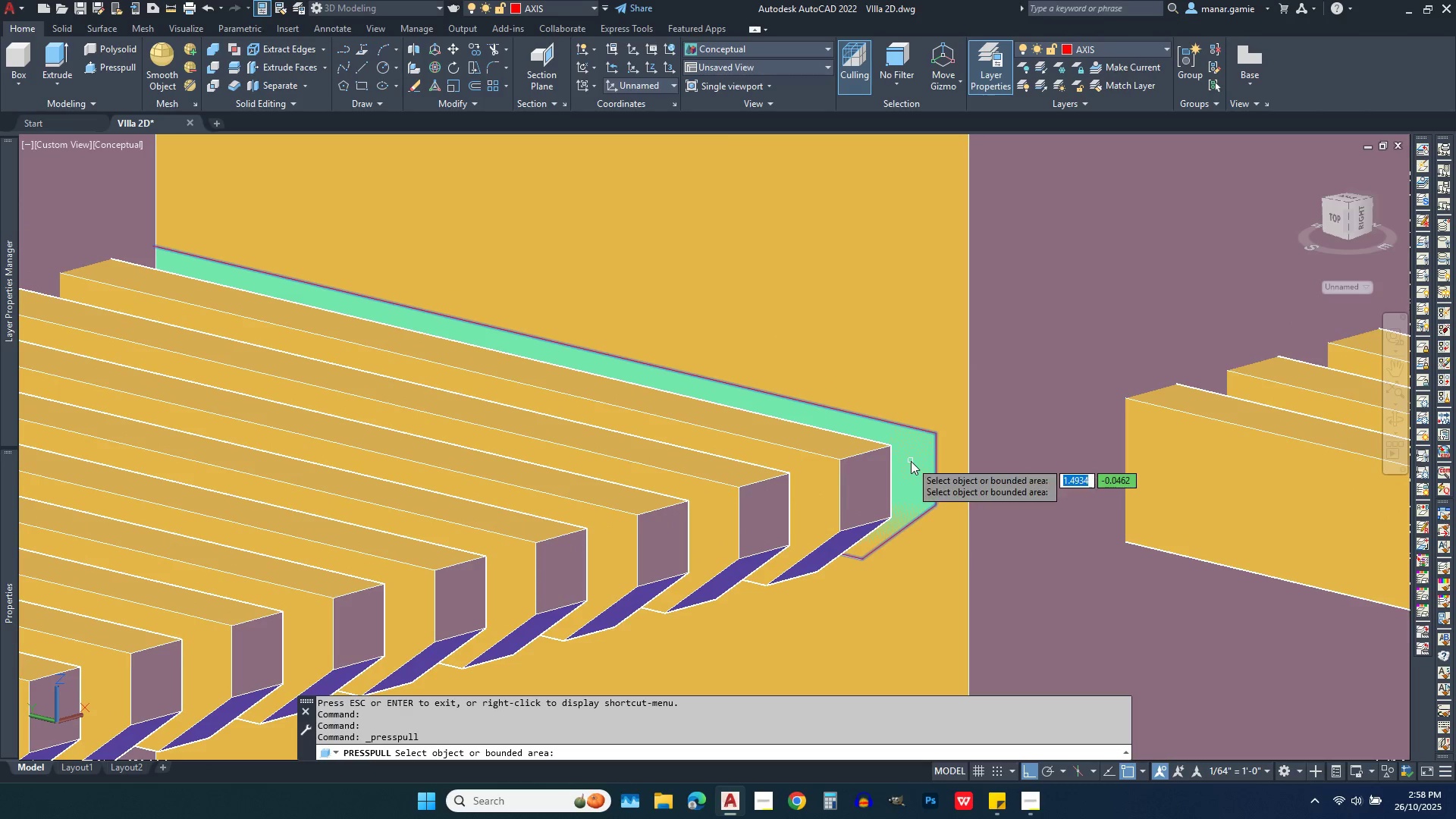 
left_click([911, 461])
 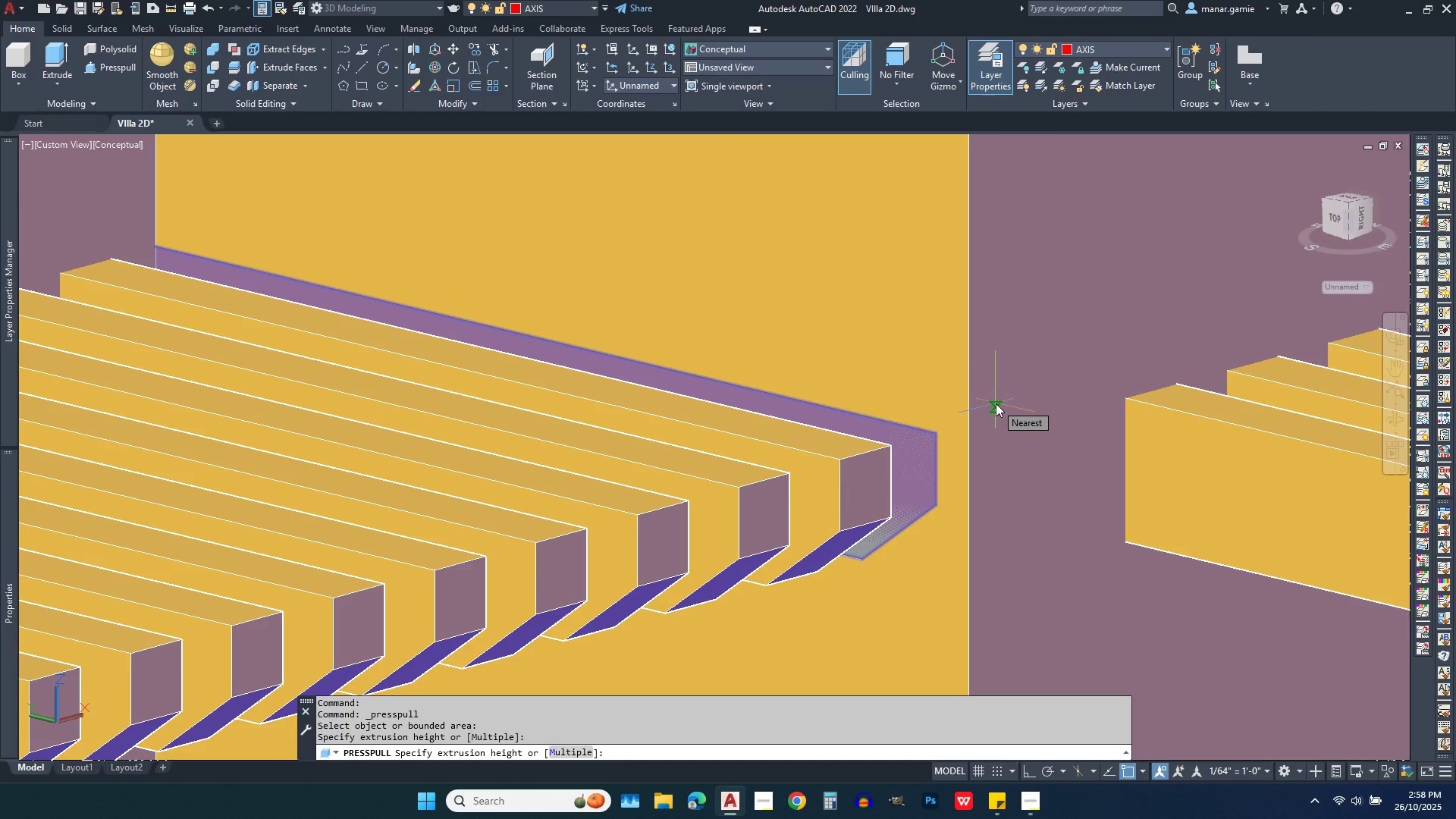 
right_click([996, 403])
 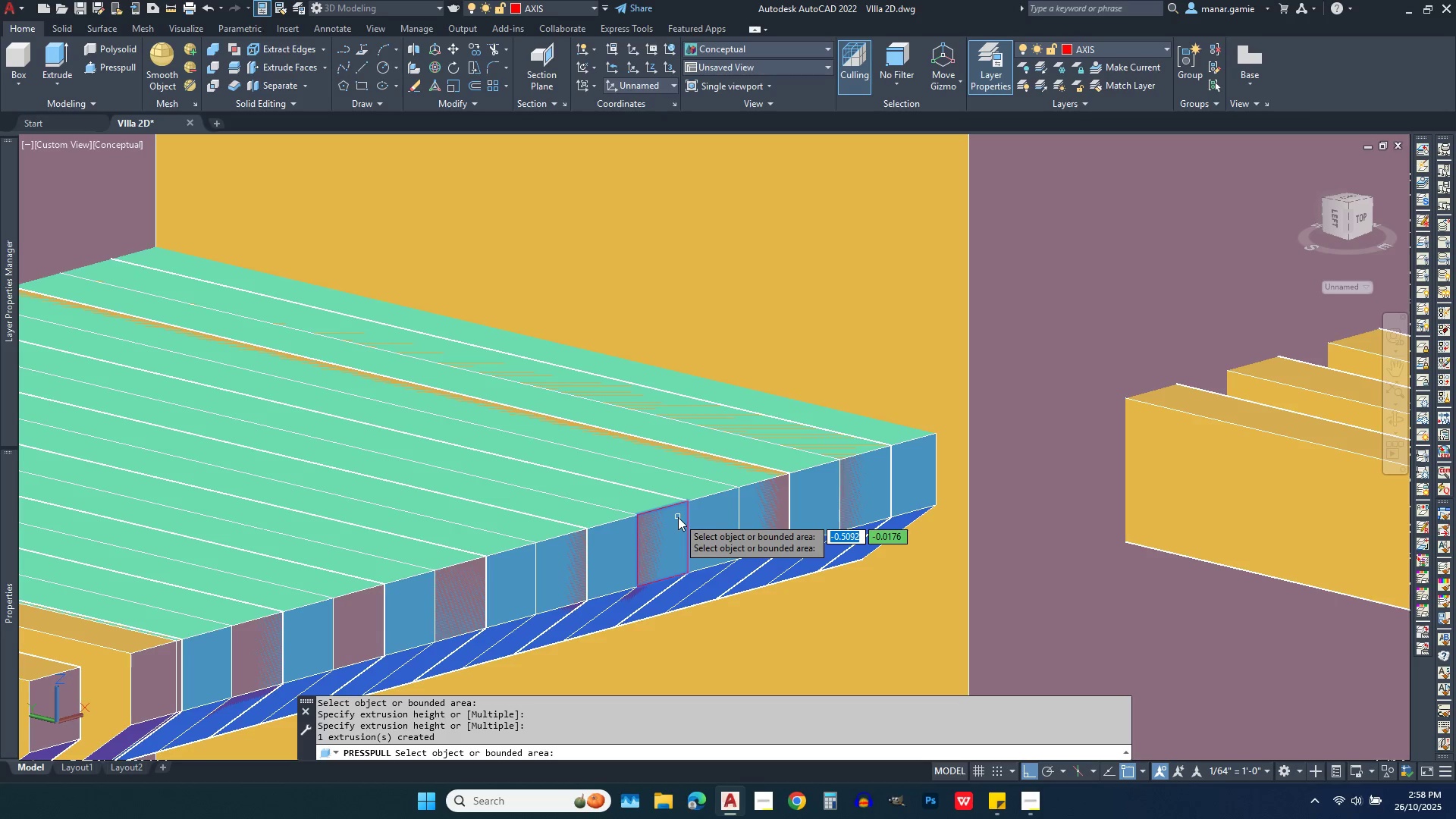 
type(-.06)
 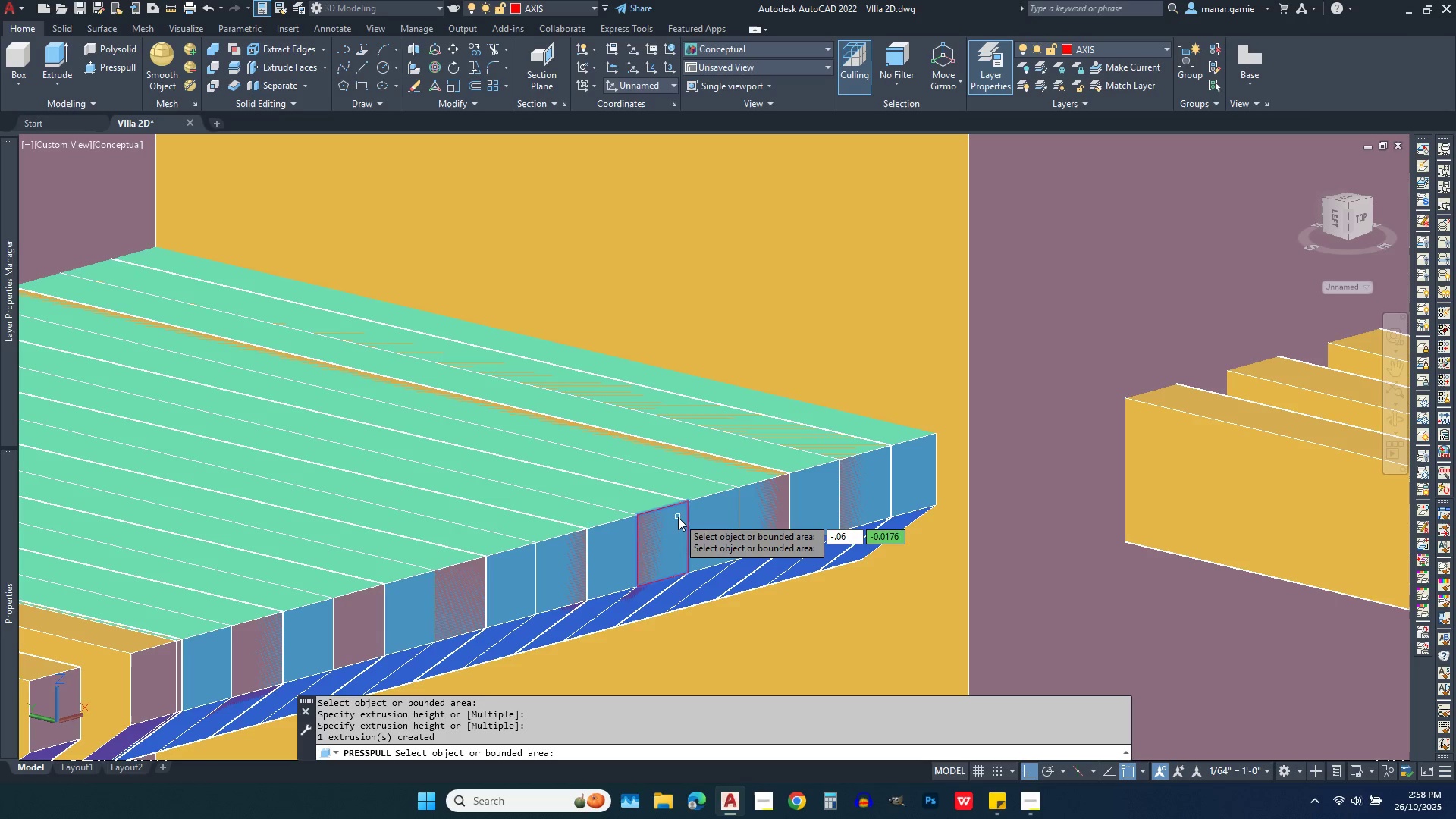 
key(Enter)
 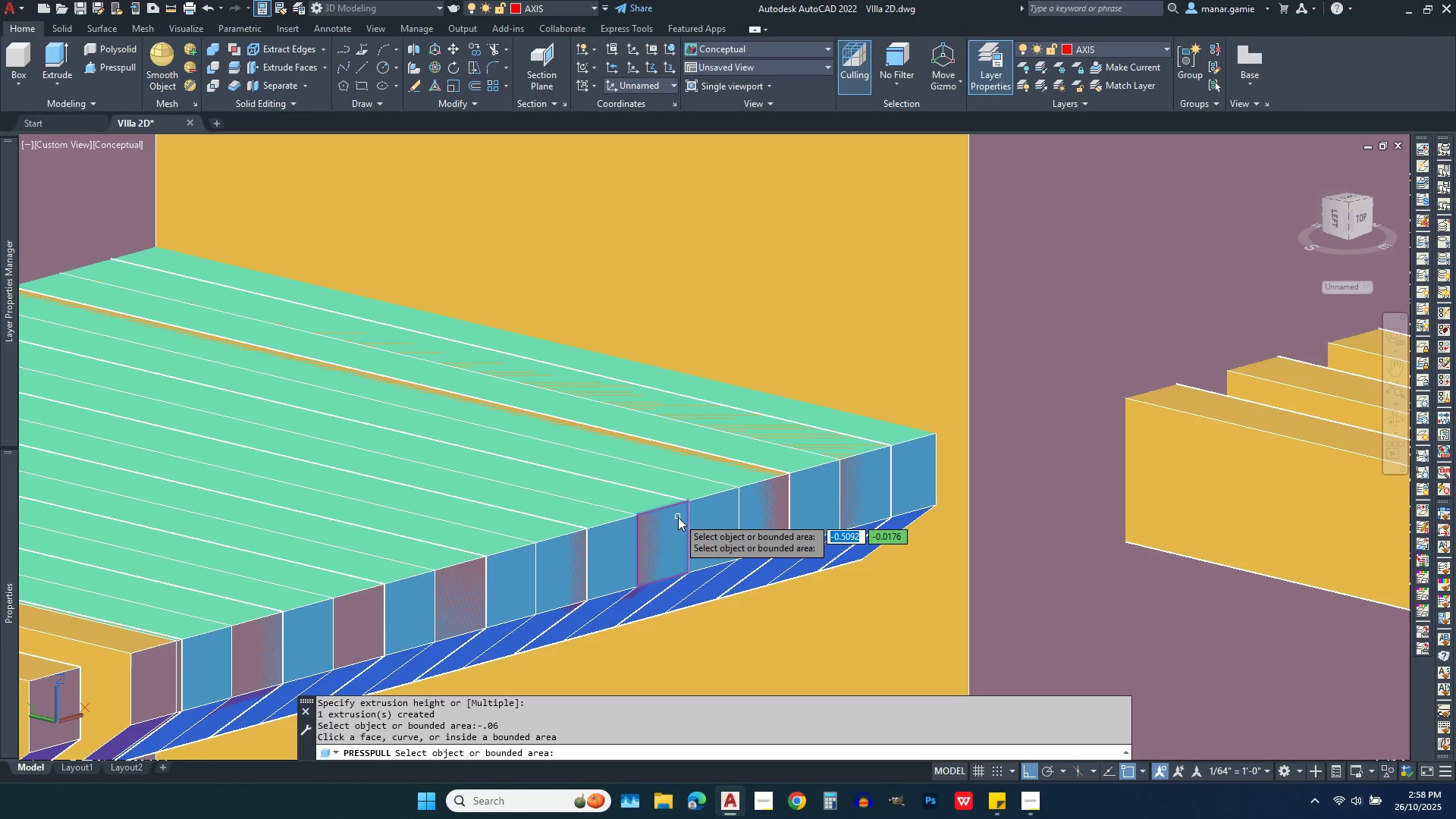 
key(Enter)
 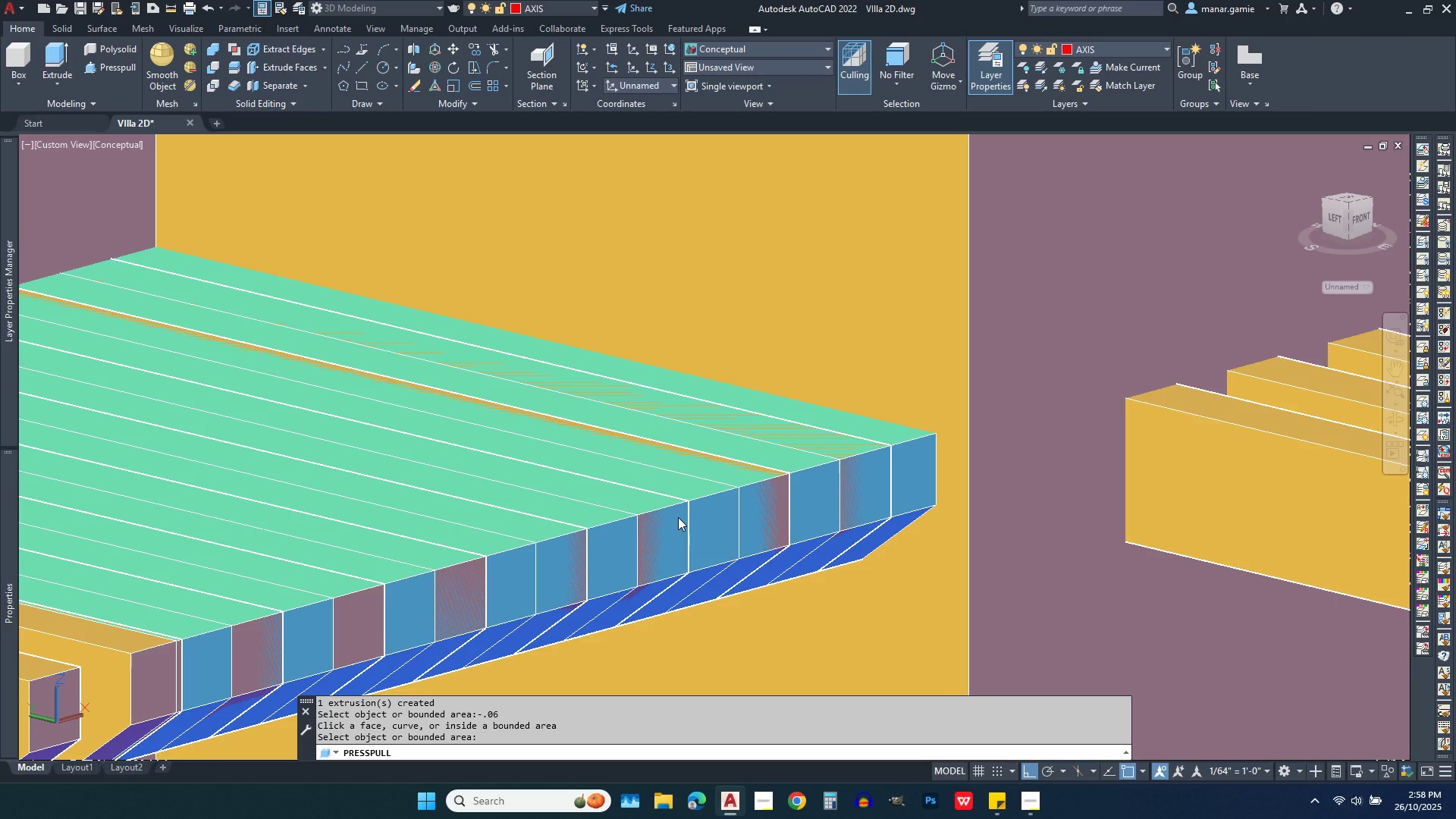 
key(Enter)
 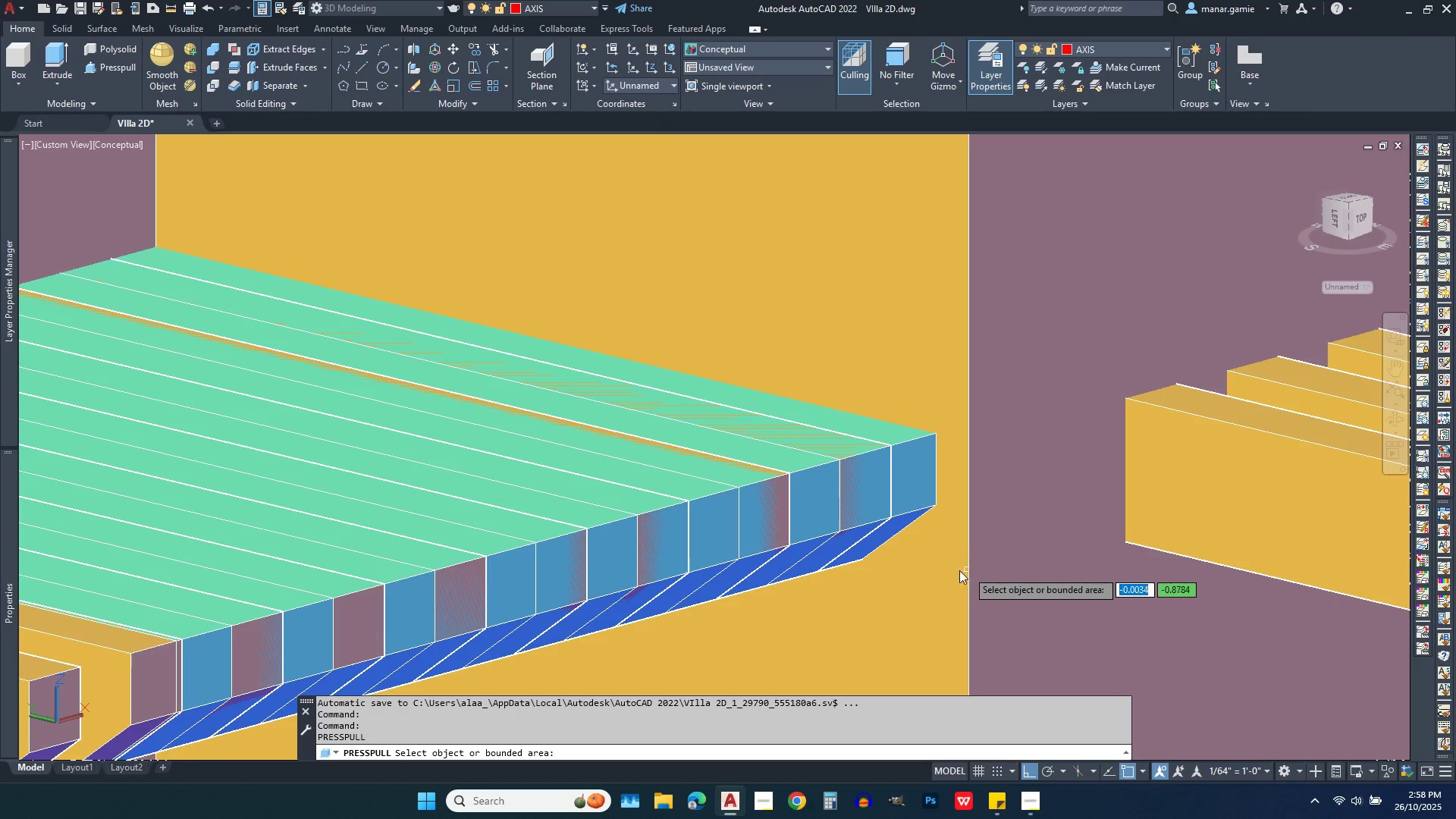 
key(Escape)
 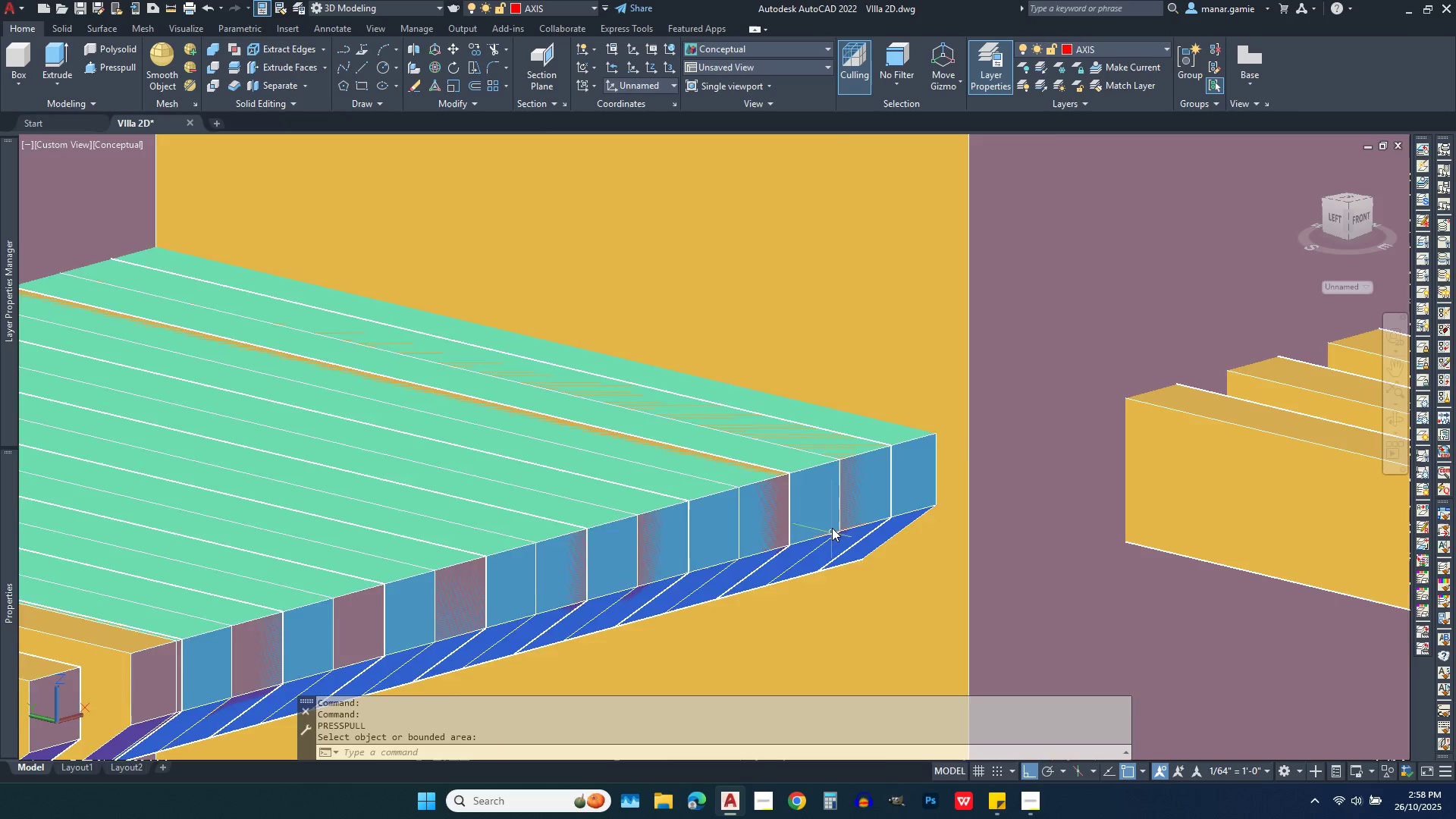 
scroll: coordinate [832, 517], scroll_direction: down, amount: 3.0
 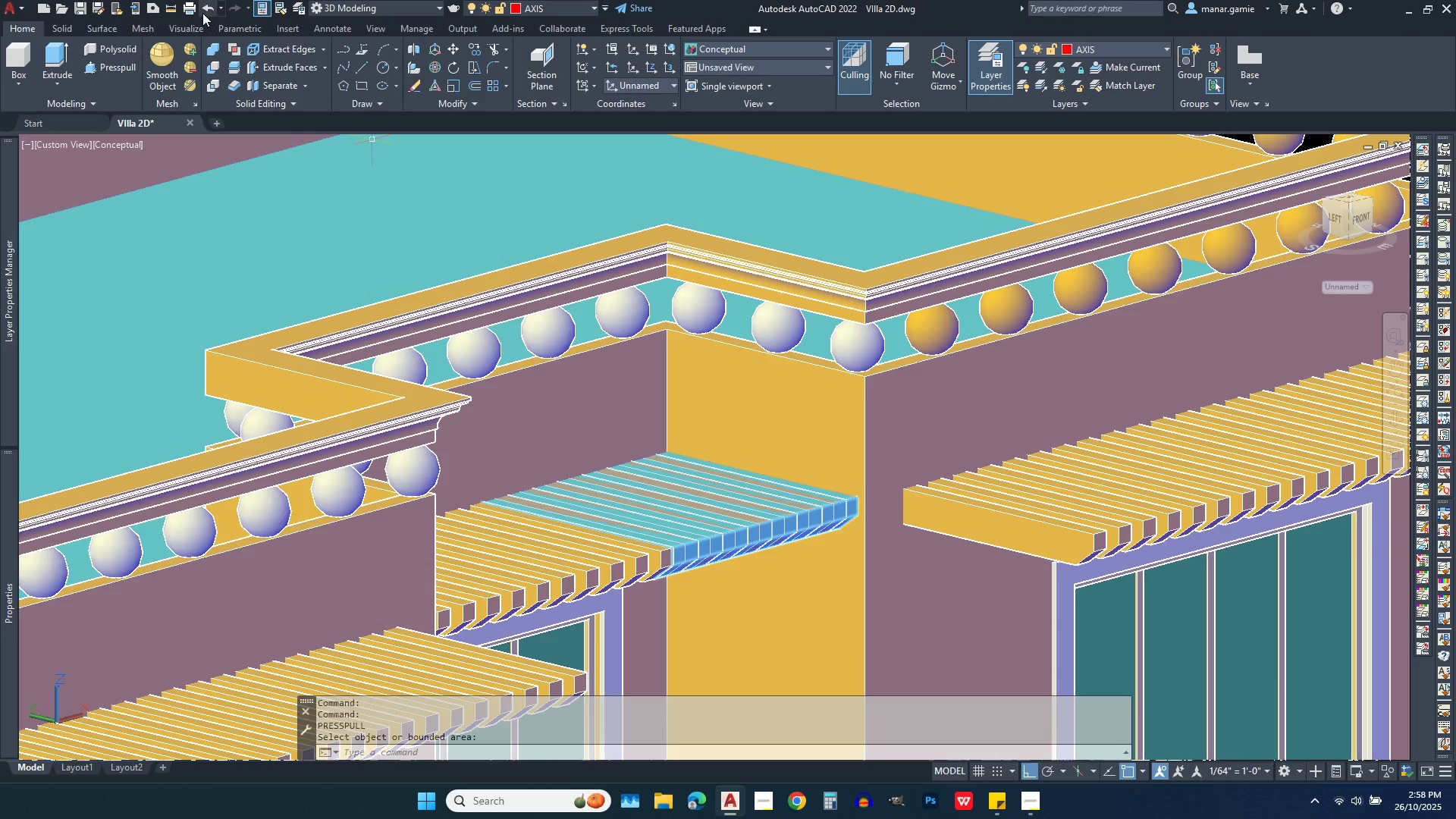 
left_click([205, 13])
 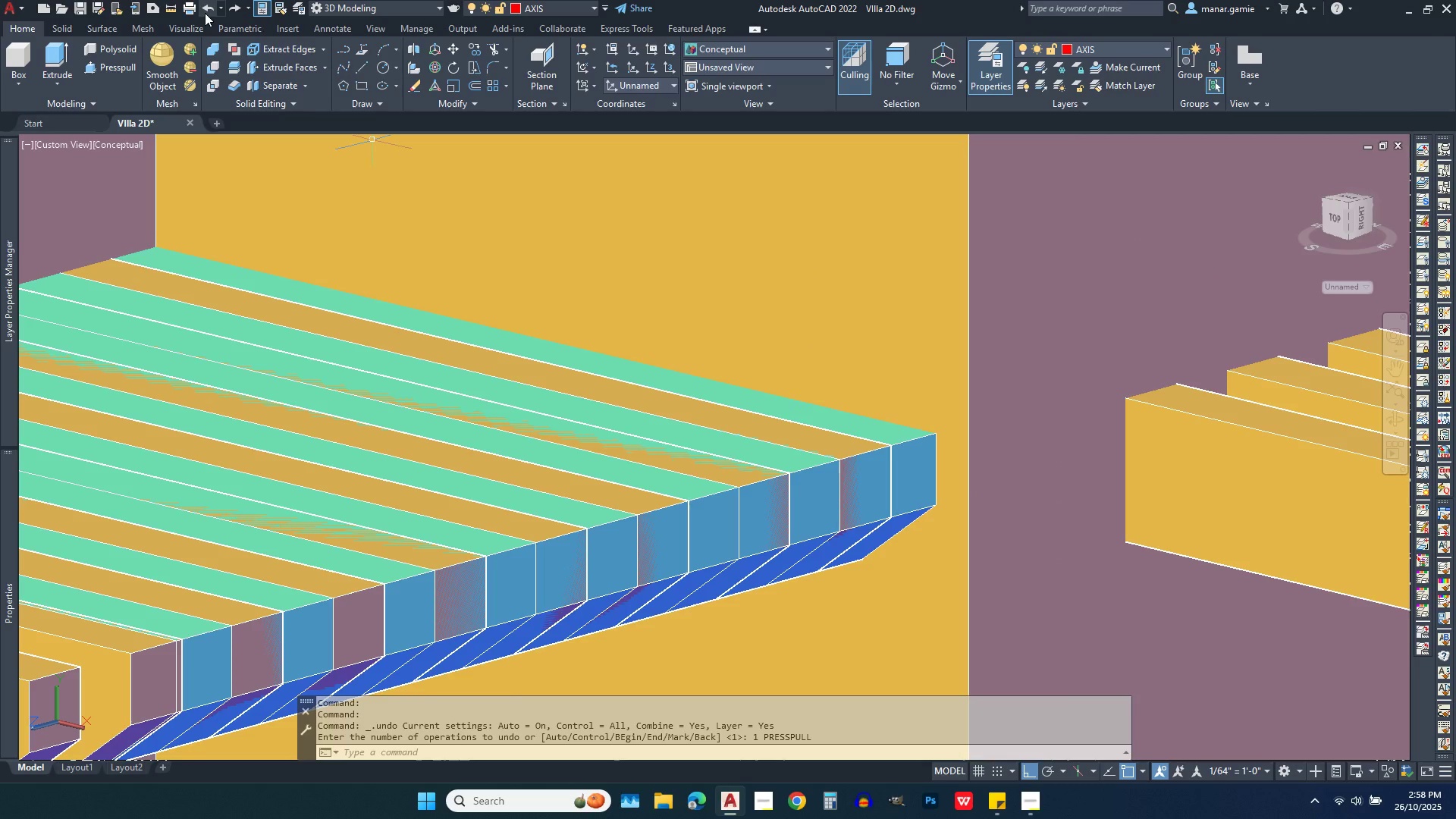 
double_click([205, 13])
 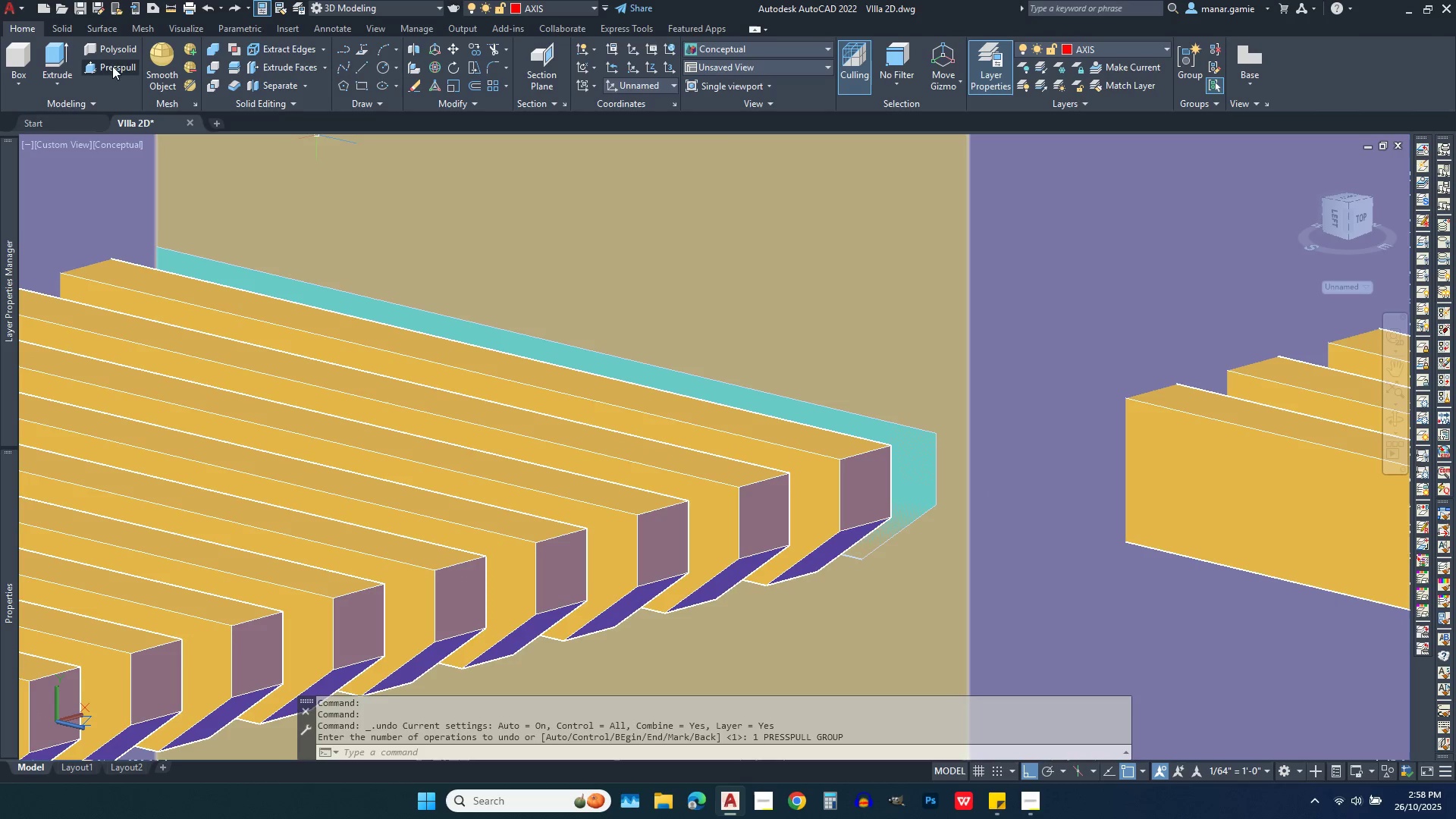 
left_click([118, 68])
 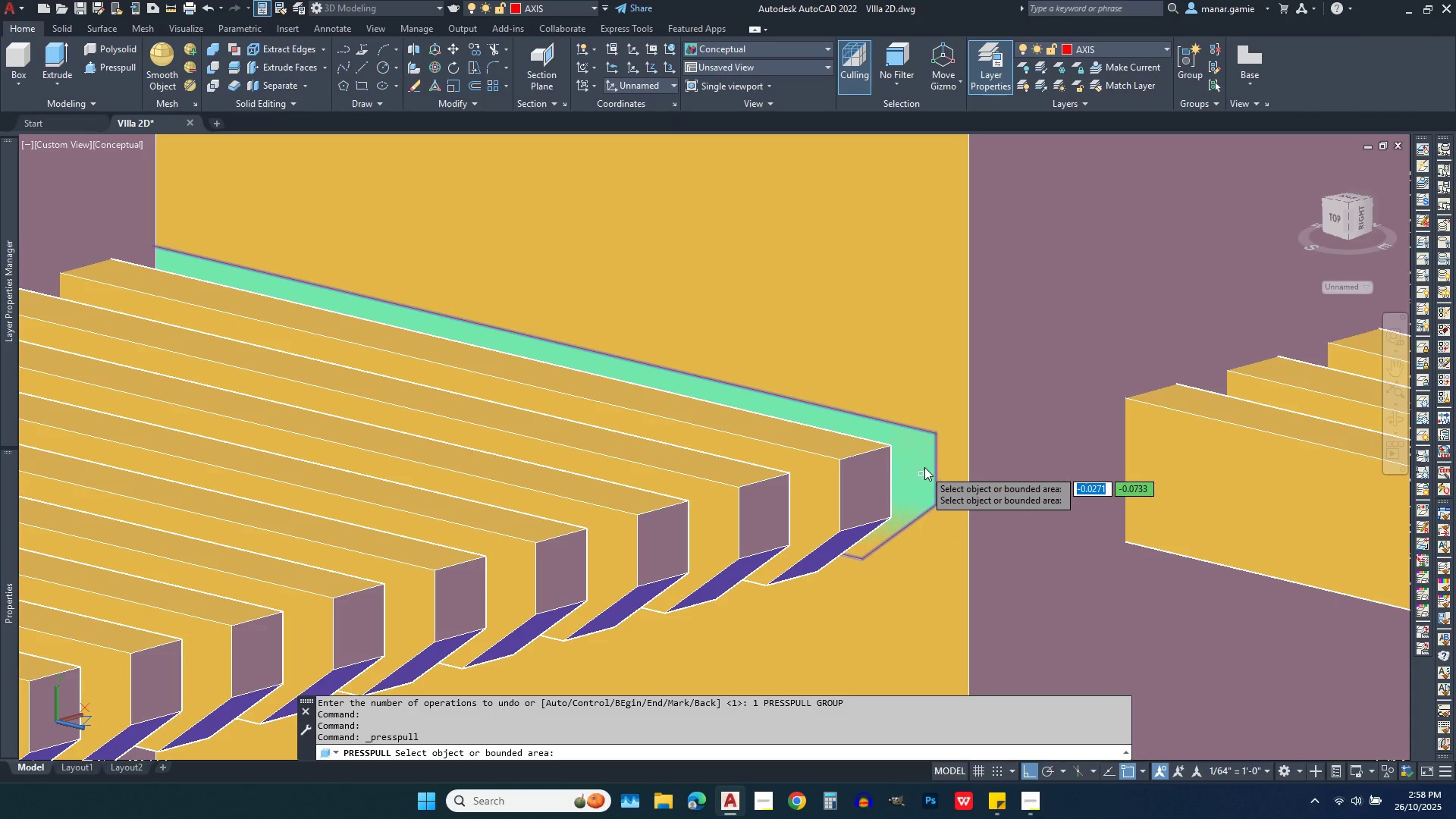 
left_click([924, 467])
 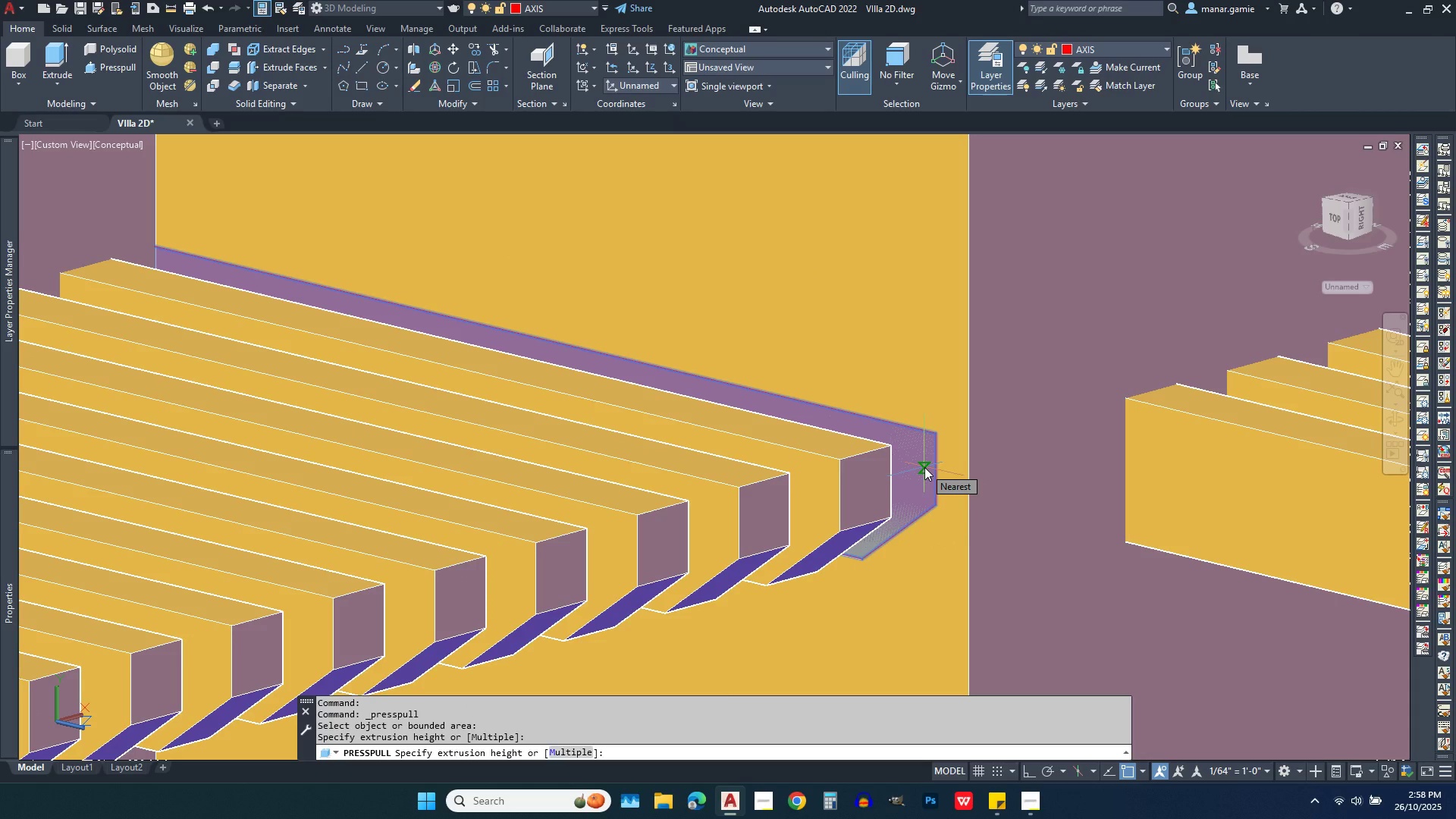 
right_click([924, 467])
 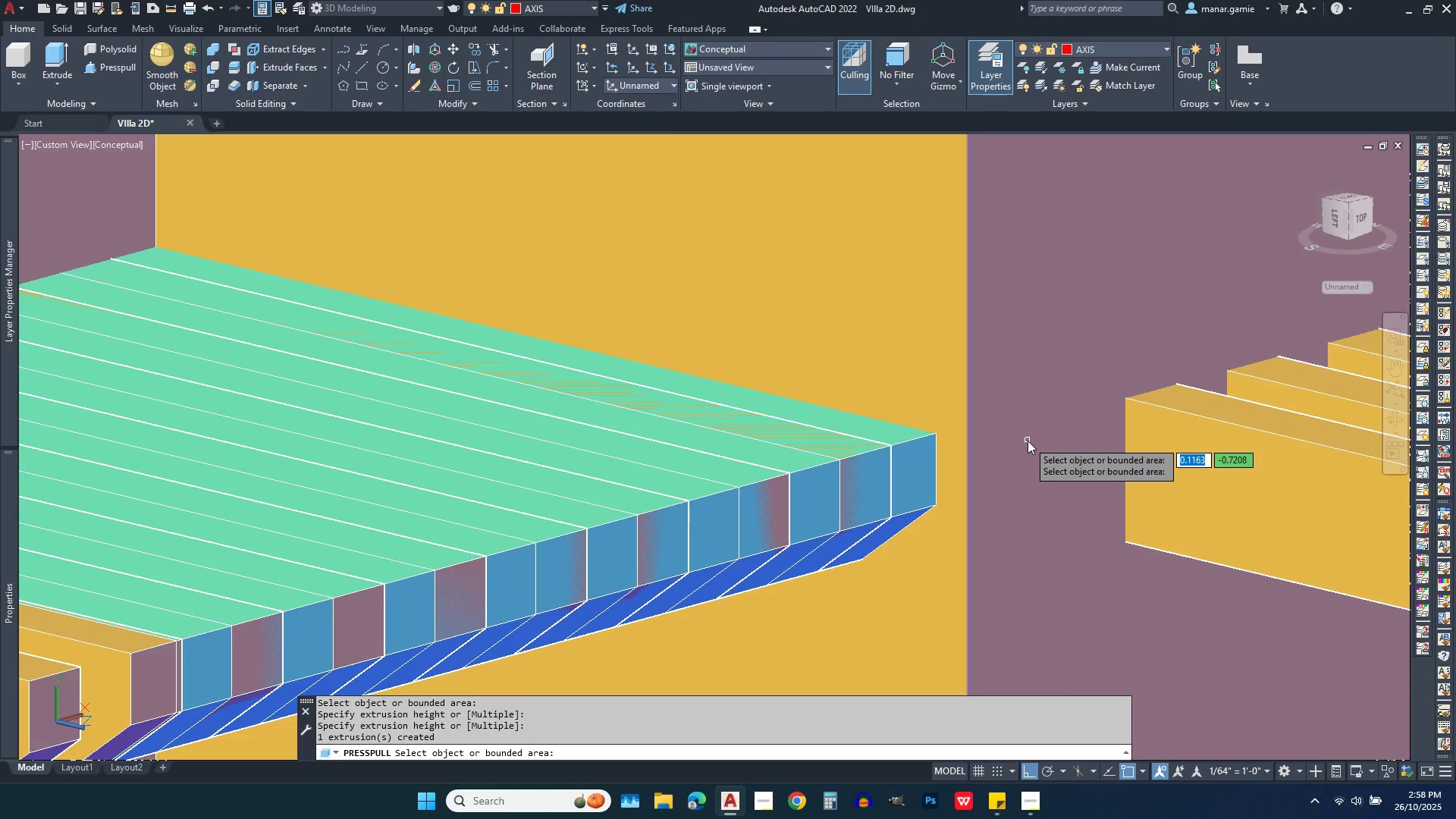 
key(Escape)
 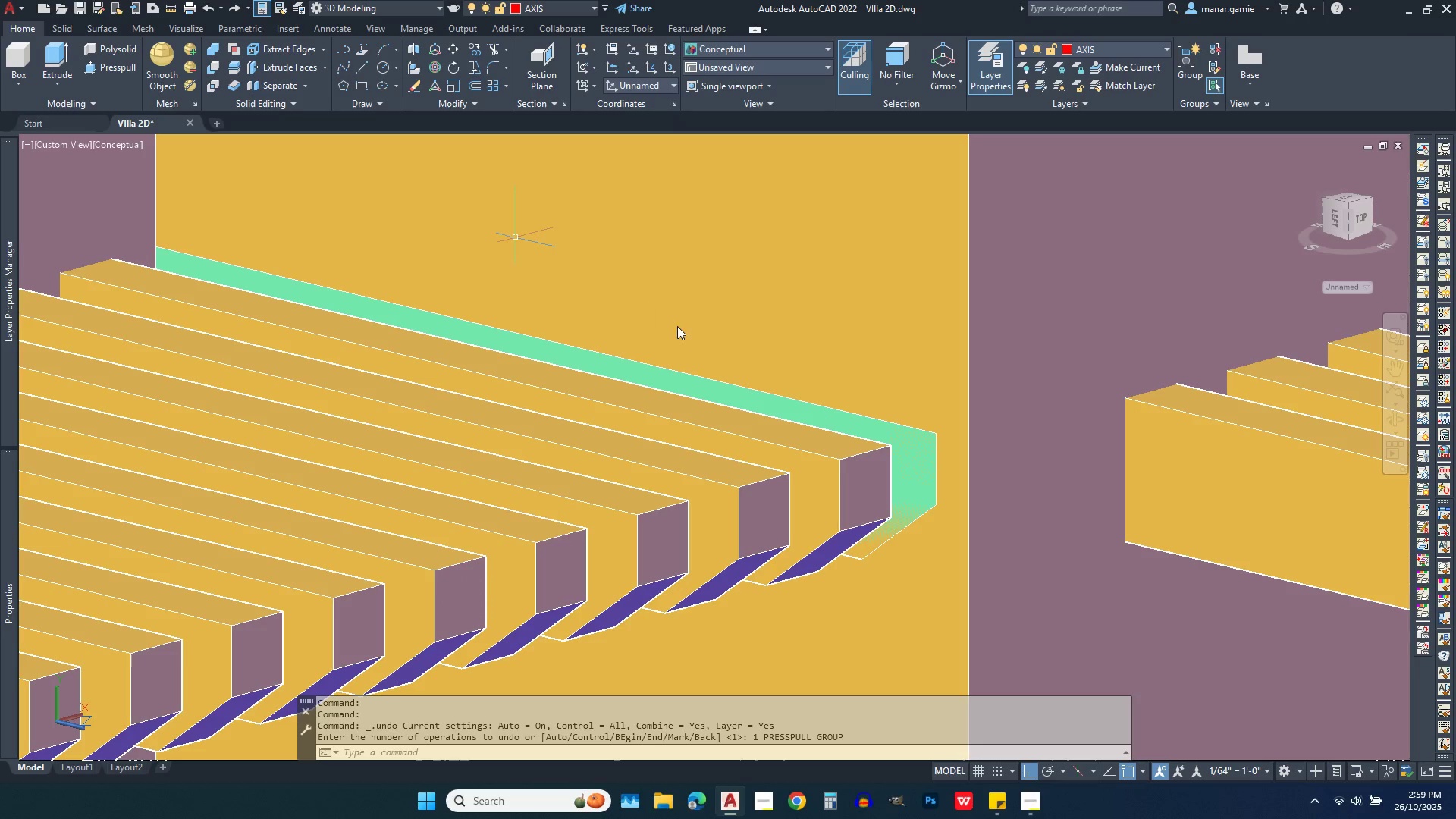 
mouse_move([723, 395])
 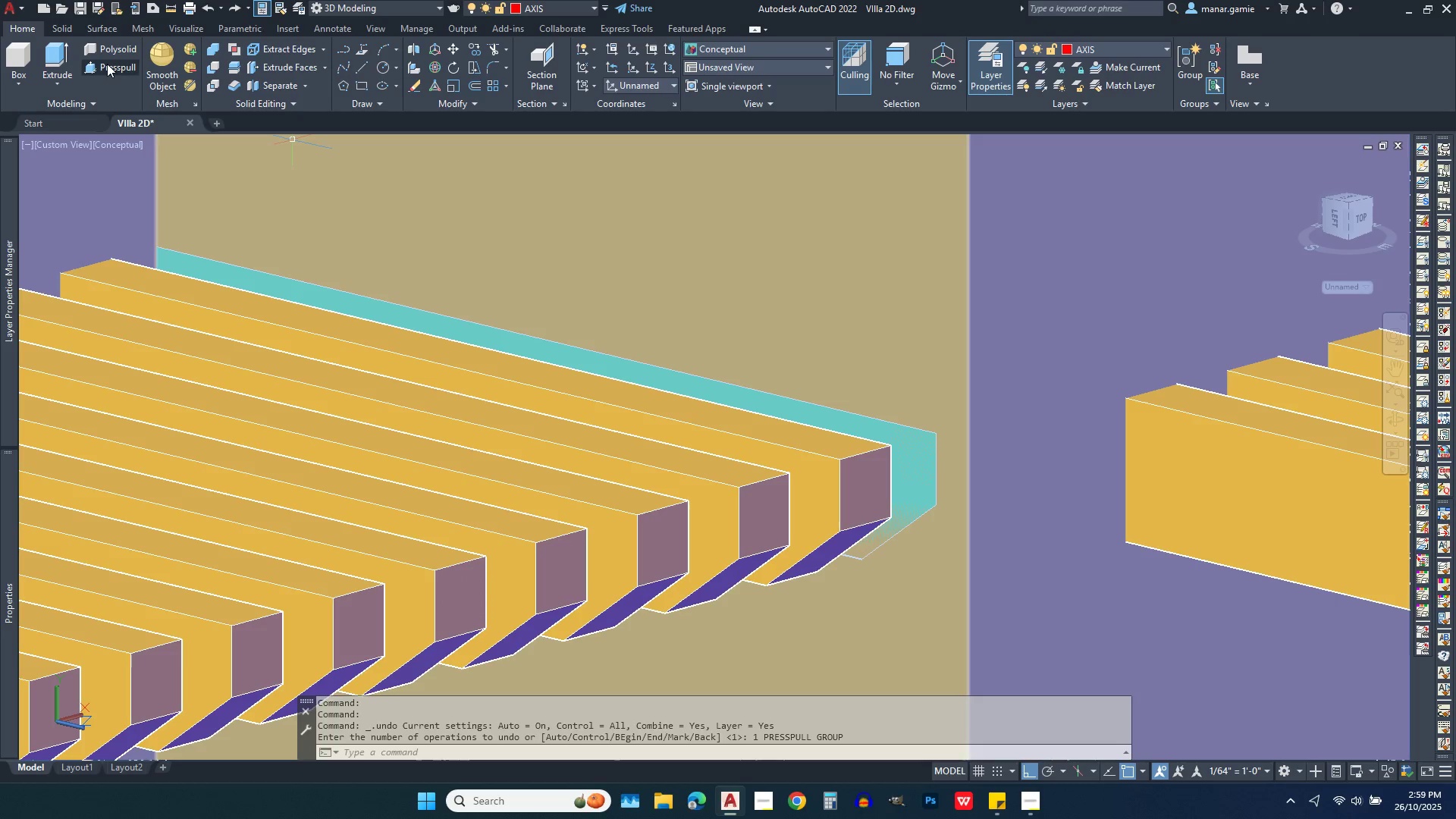 
left_click([115, 66])
 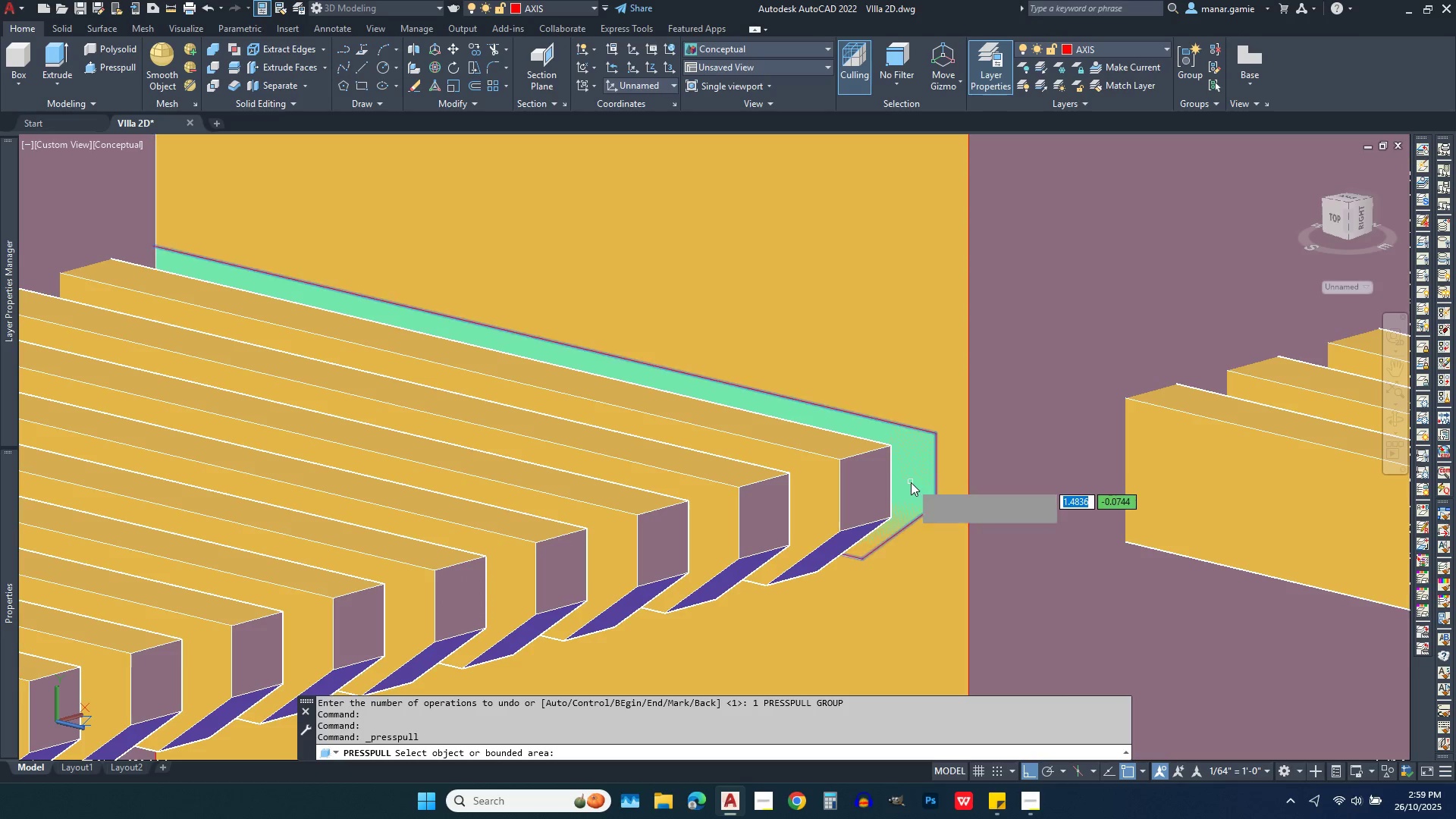 
left_click([911, 482])
 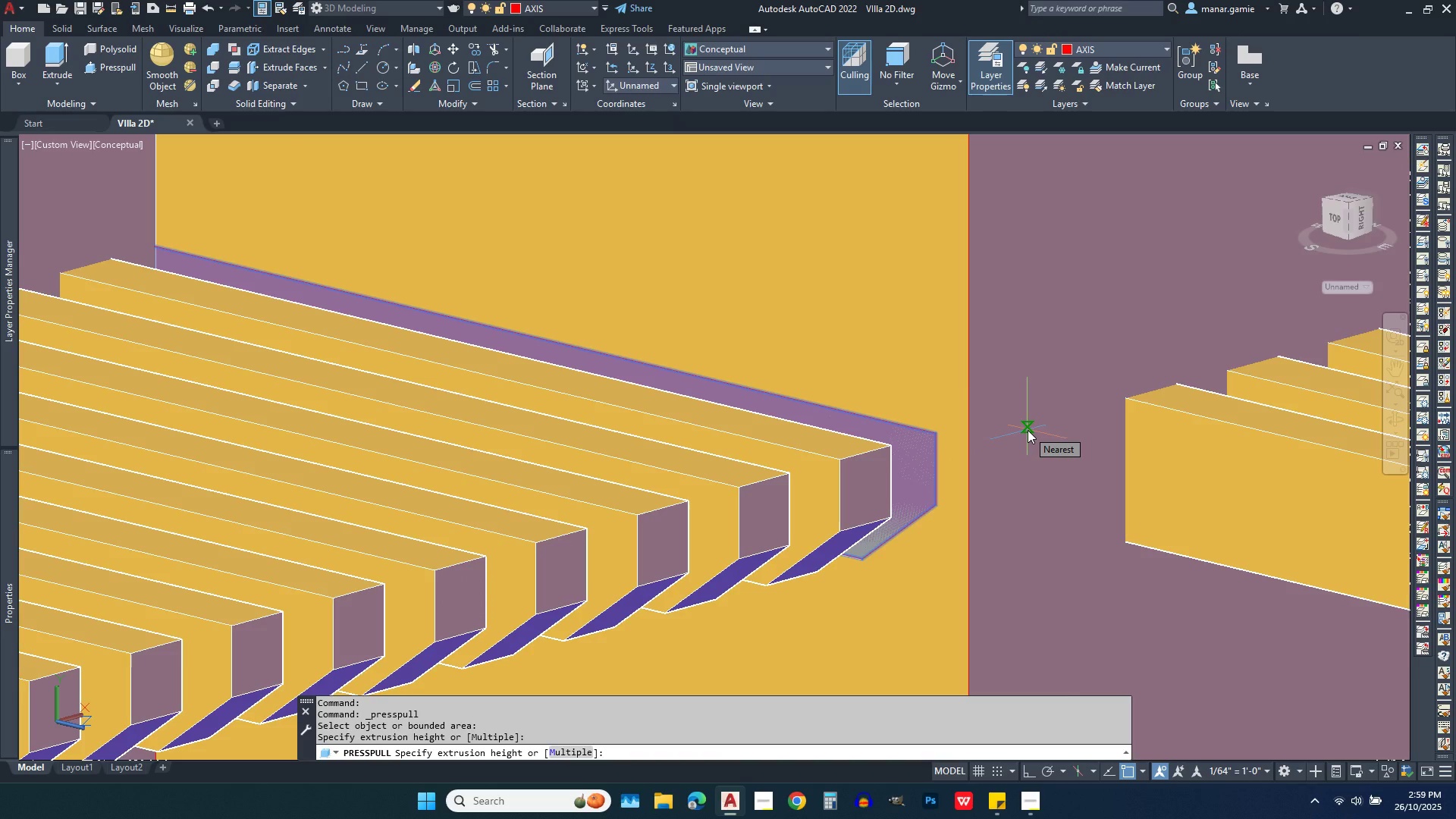 
type(-.06)
 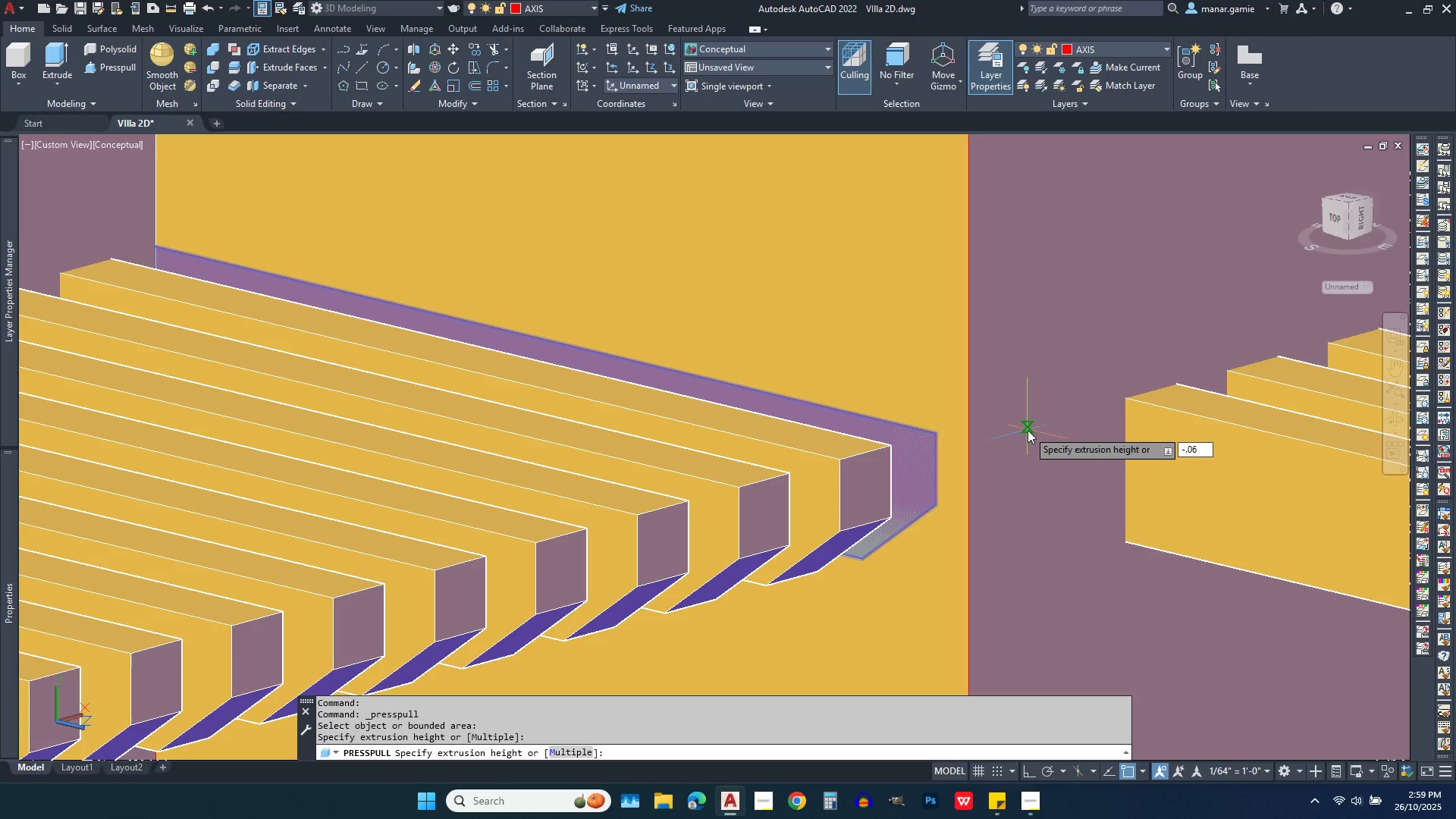 
key(Enter)
 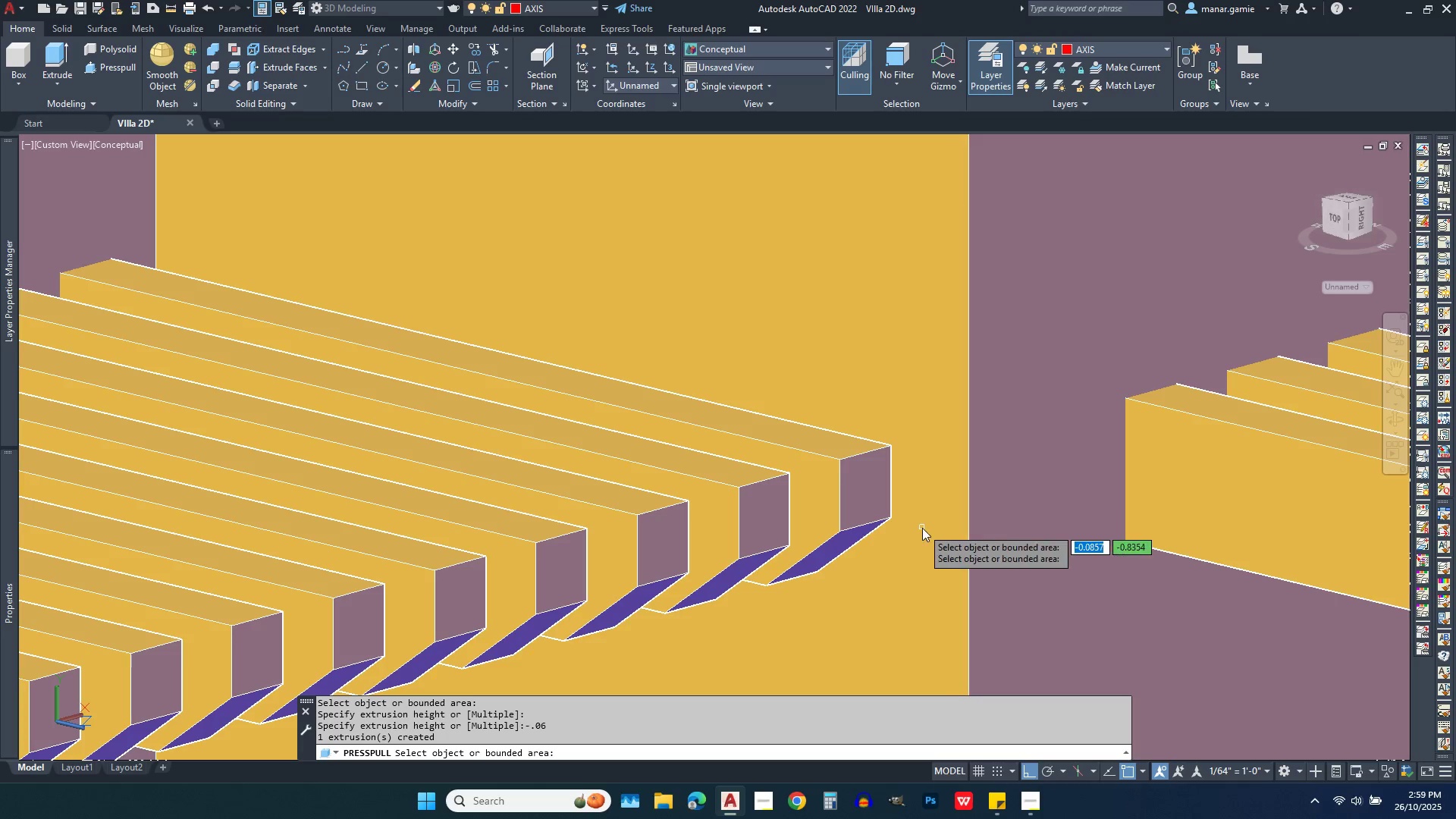 
scroll: coordinate [800, 453], scroll_direction: down, amount: 5.0
 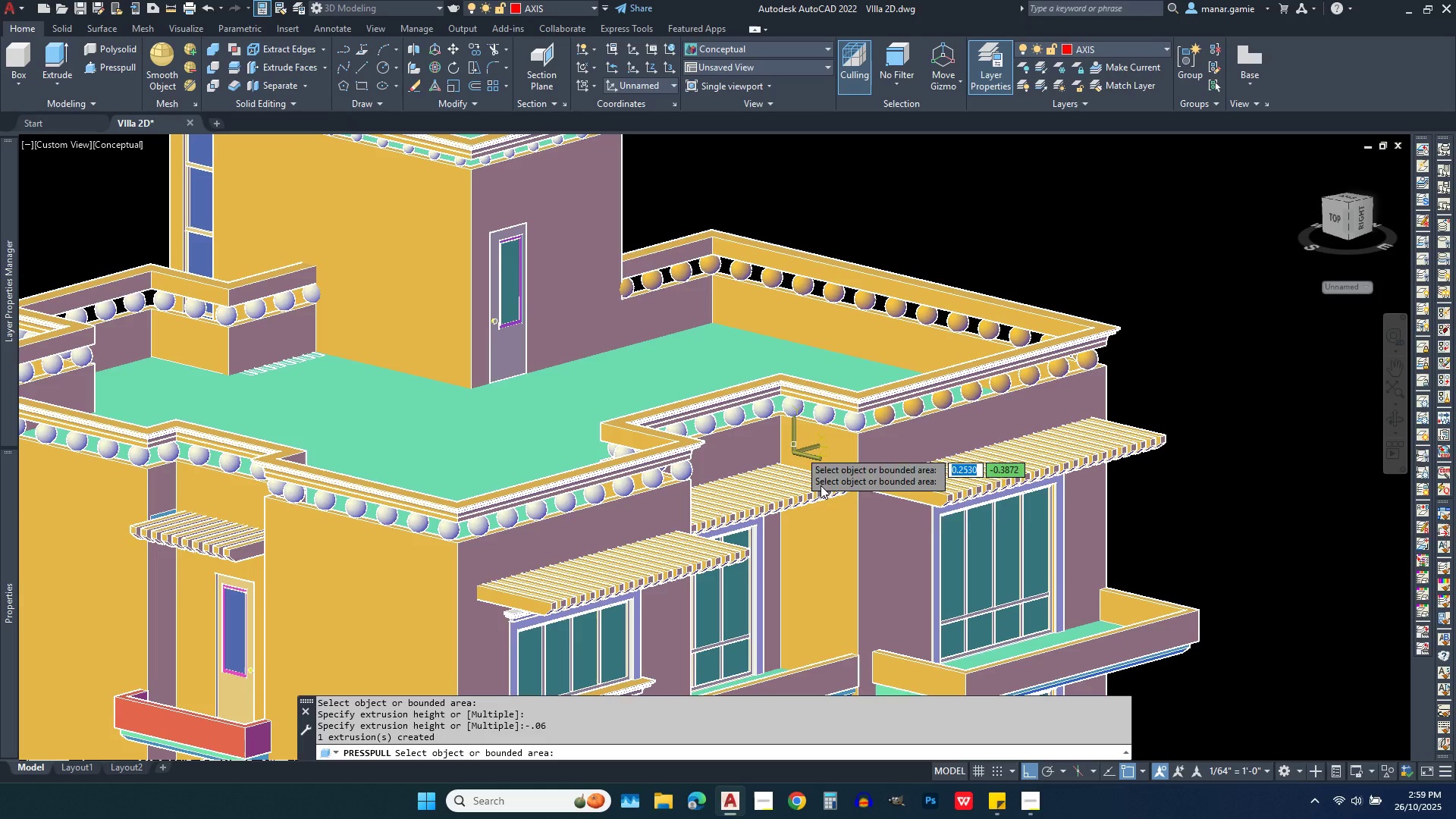 
scroll: coordinate [831, 522], scroll_direction: up, amount: 2.0
 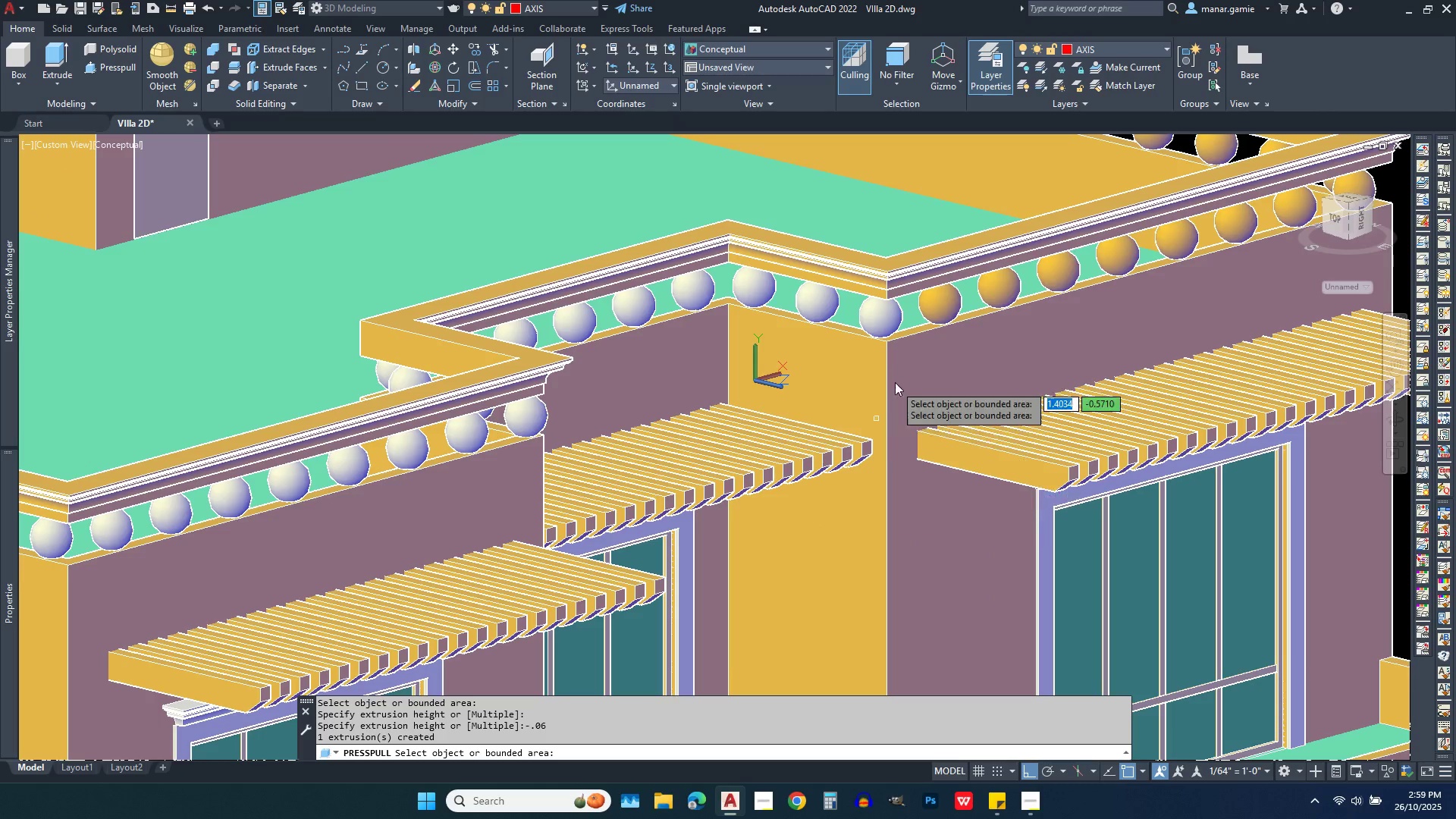 
scroll: coordinate [895, 372], scroll_direction: down, amount: 2.0
 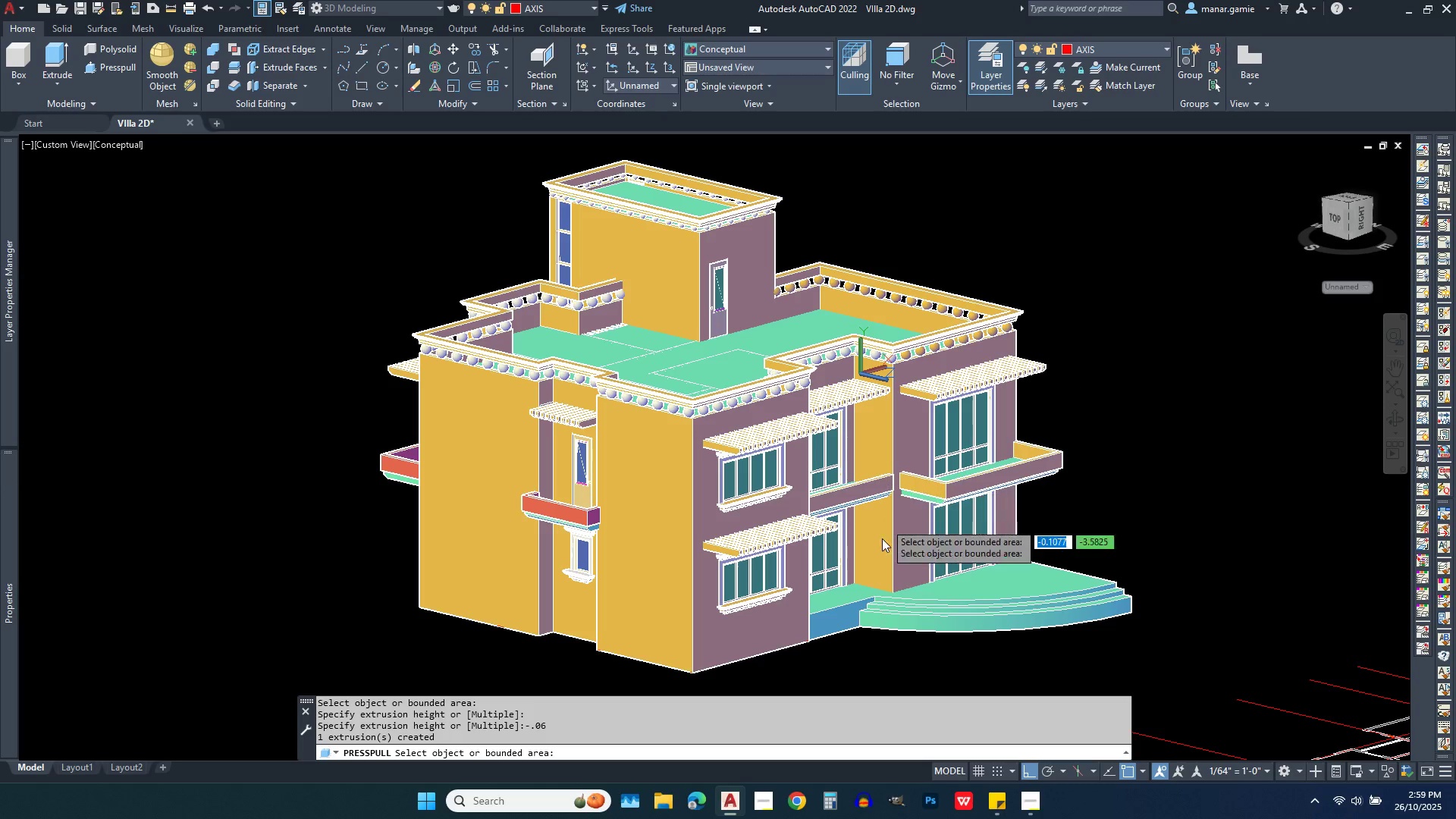 
scroll: coordinate [808, 623], scroll_direction: up, amount: 4.0
 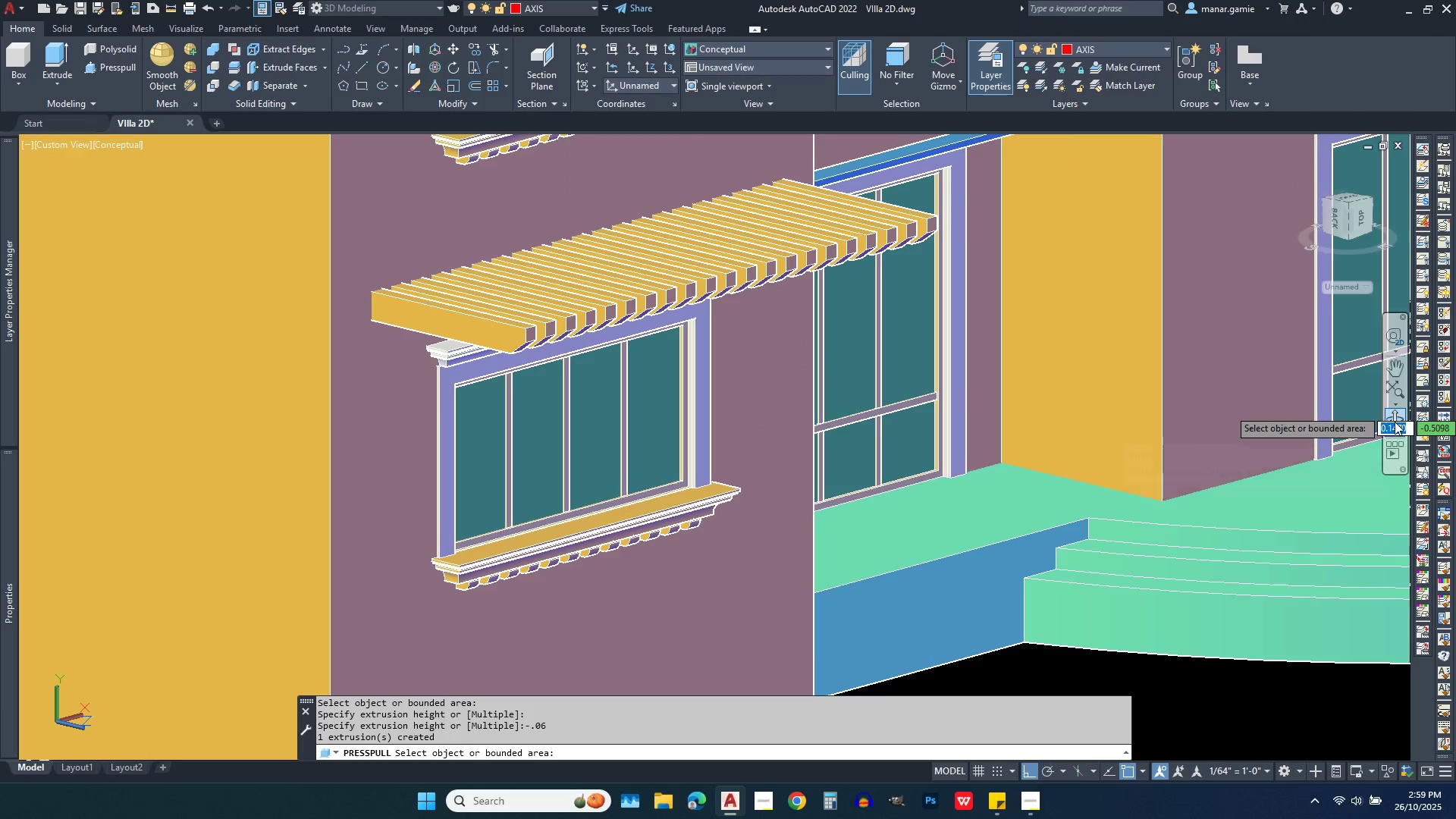 
left_click([1397, 416])
 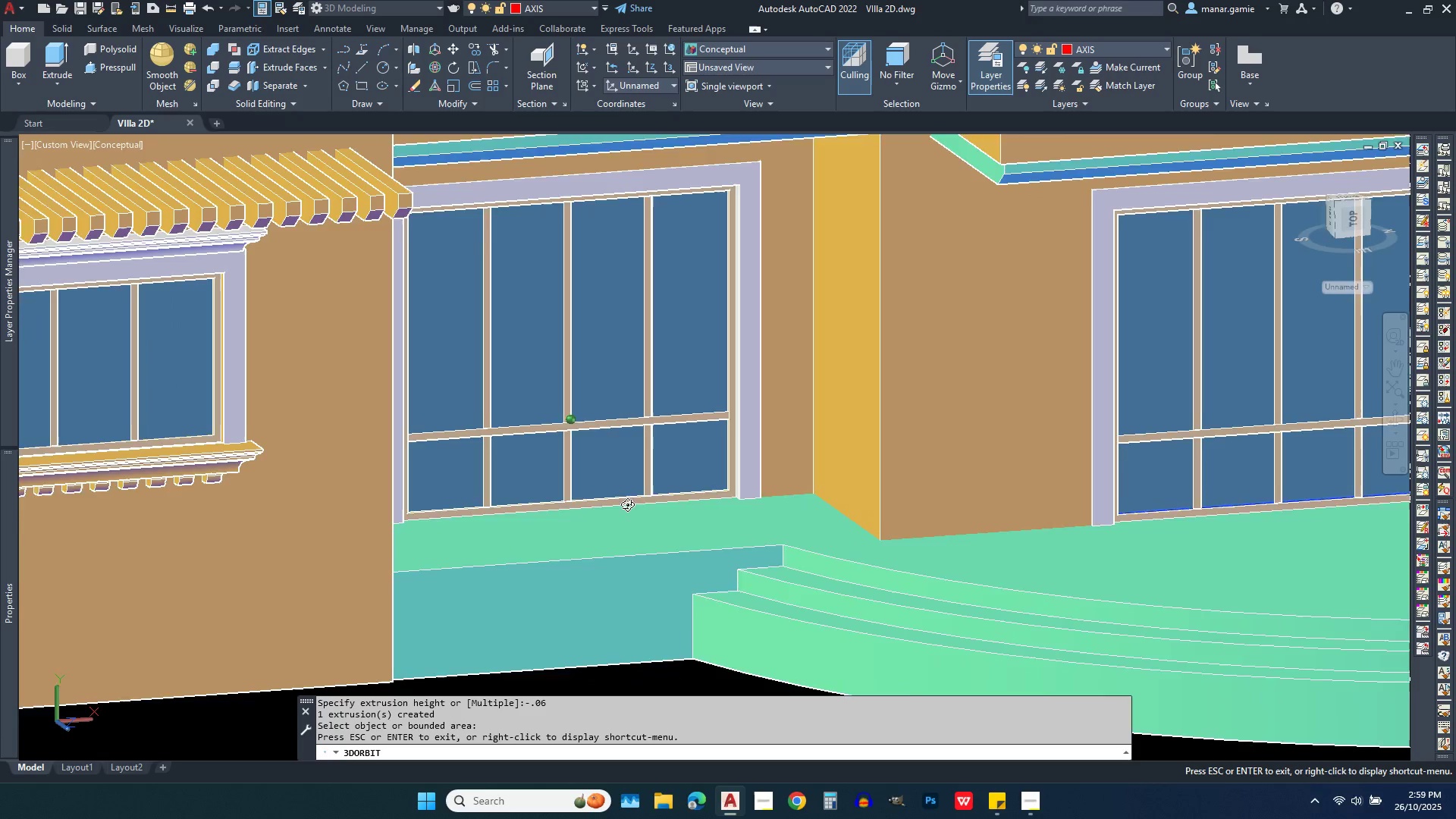 
wait(6.55)
 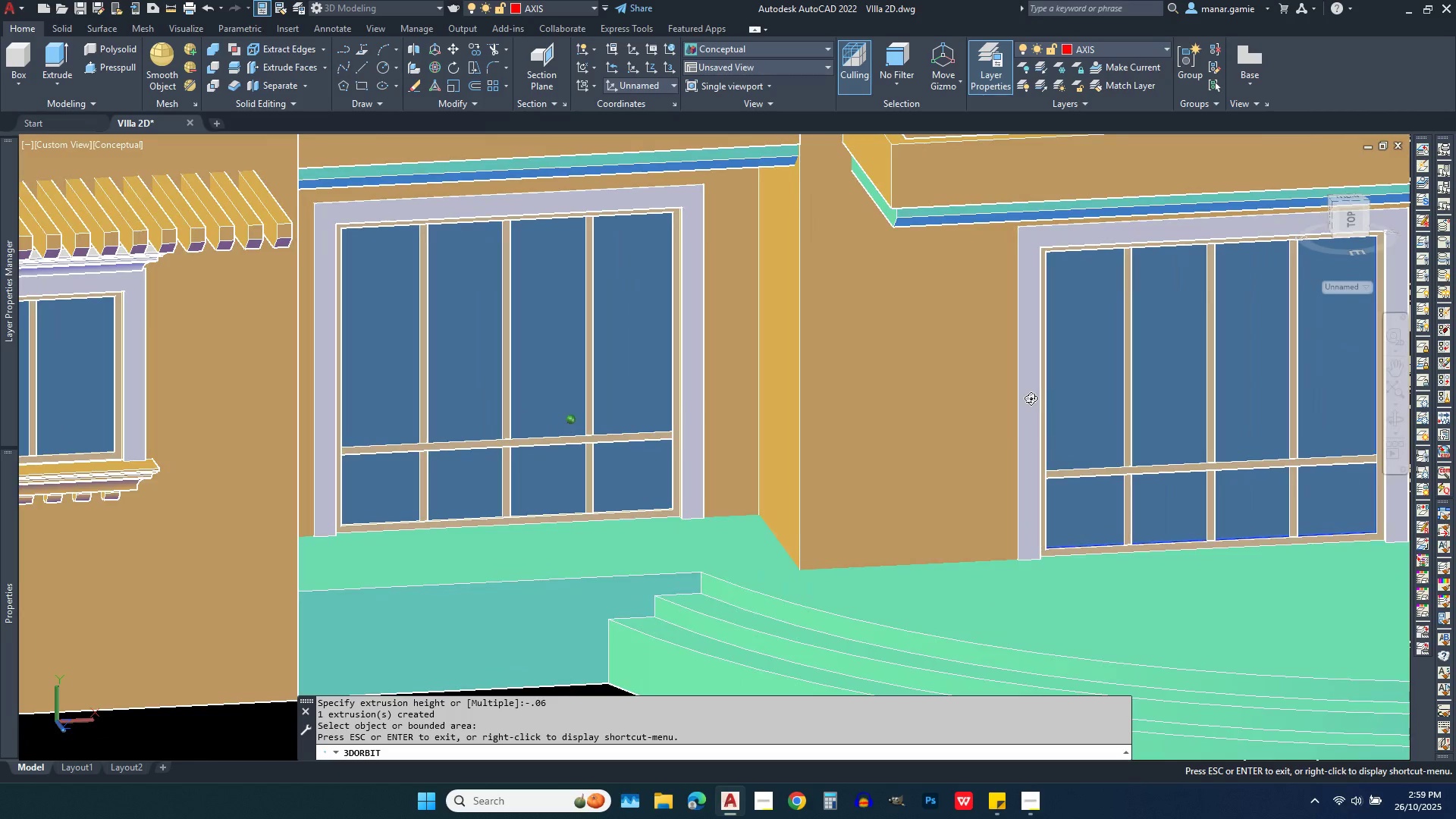 
scroll: coordinate [590, 512], scroll_direction: up, amount: 8.0
 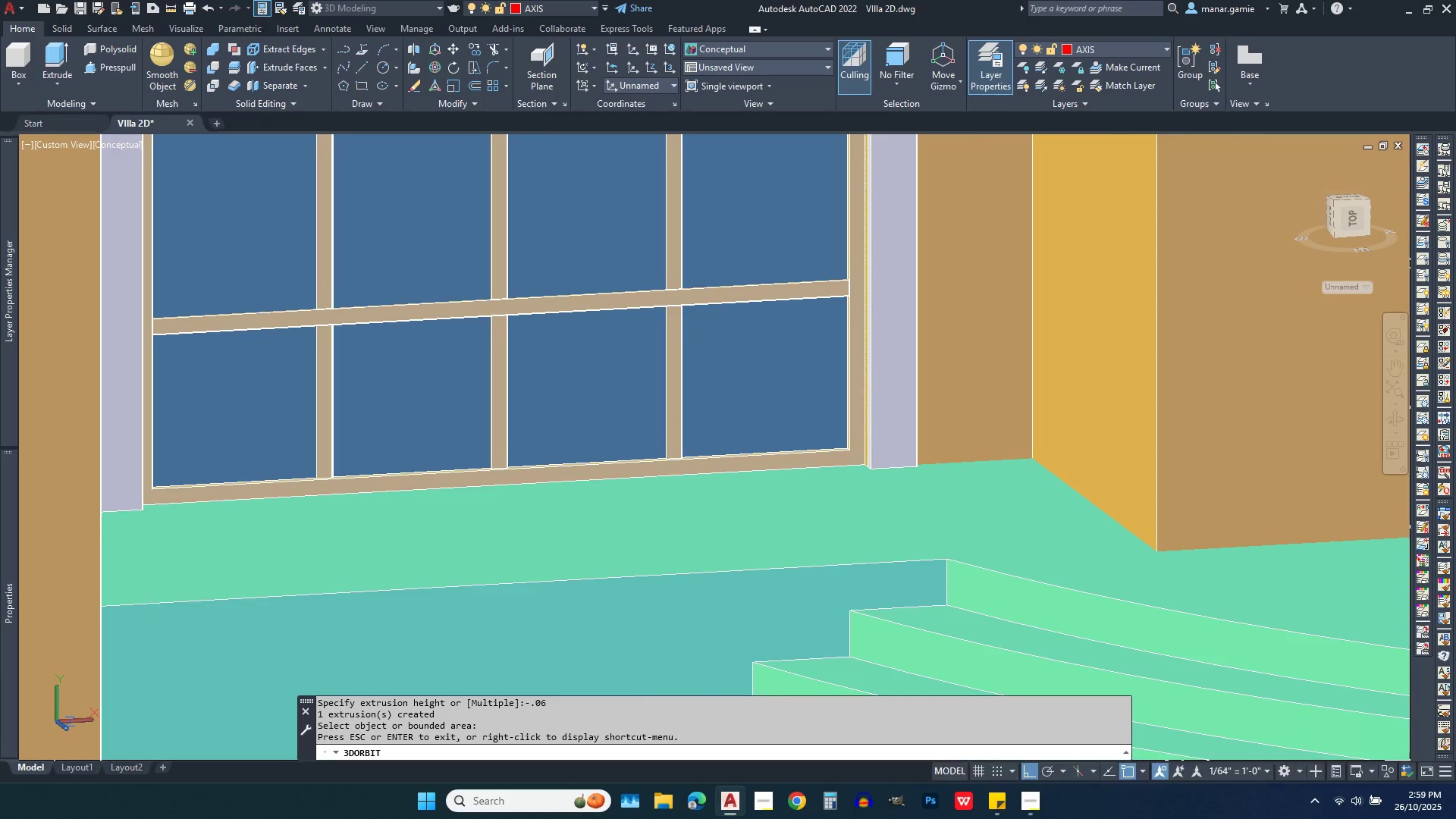 
key(Escape)
 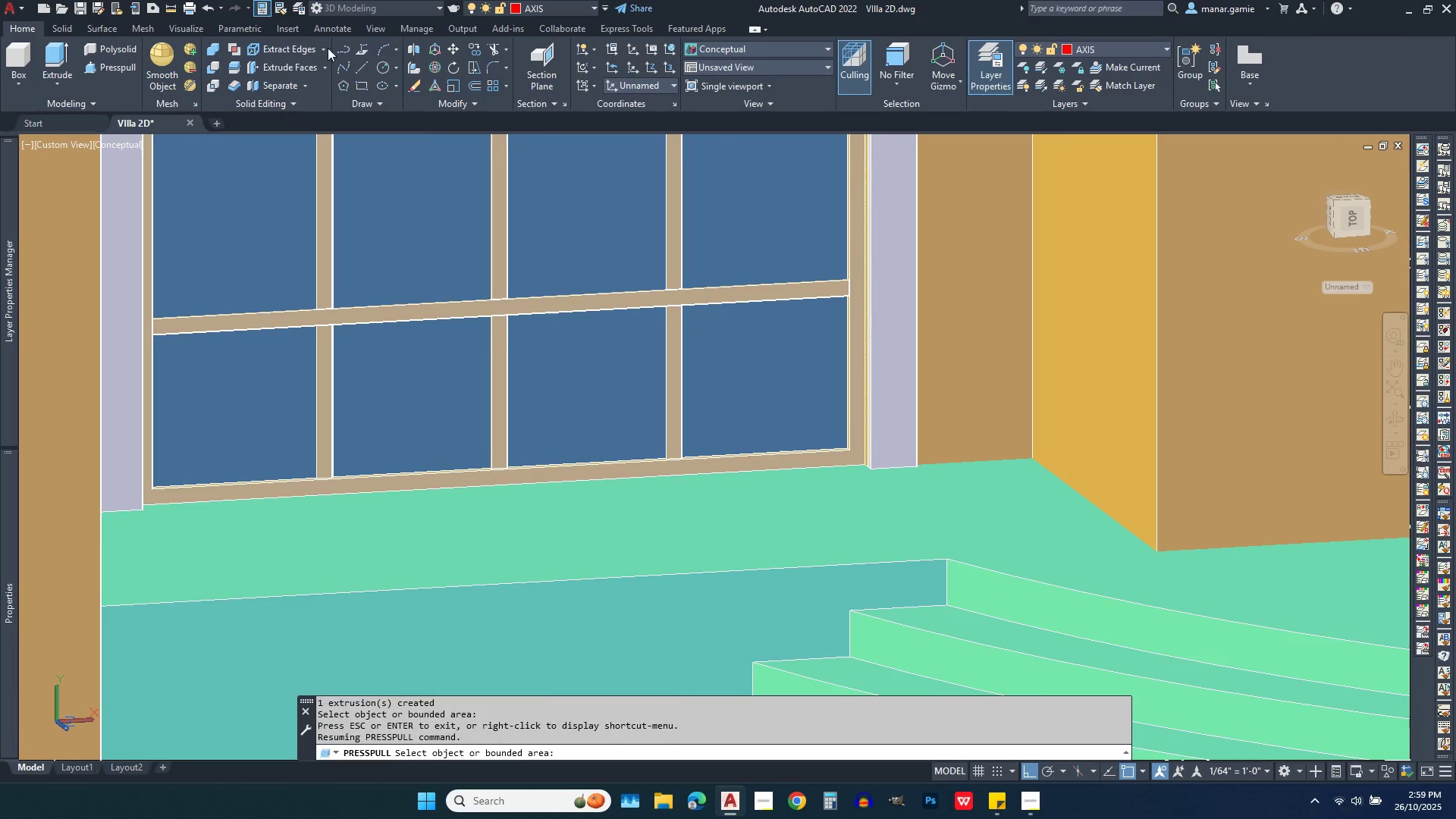 
key(Escape)
 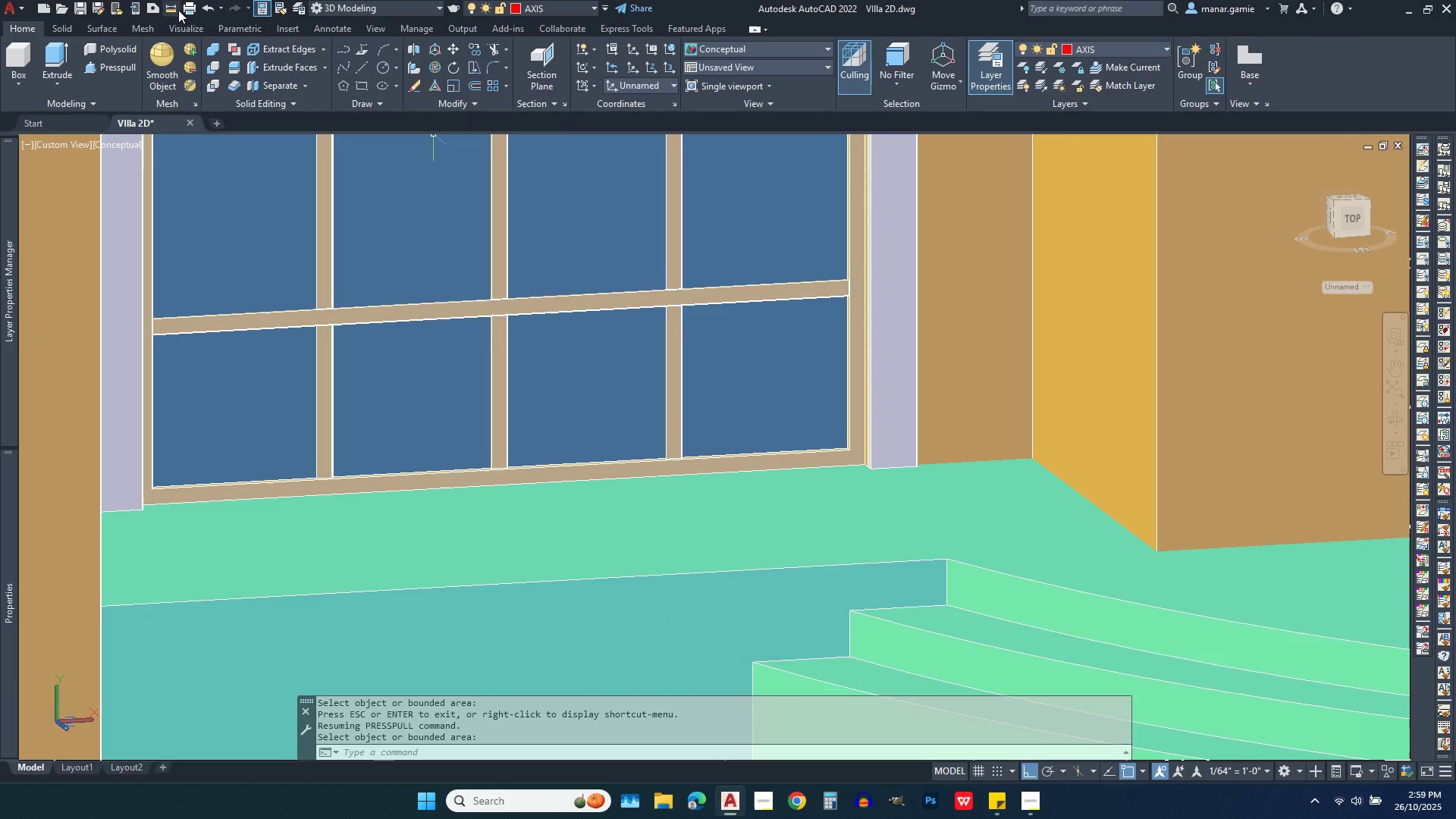 
left_click([171, 10])
 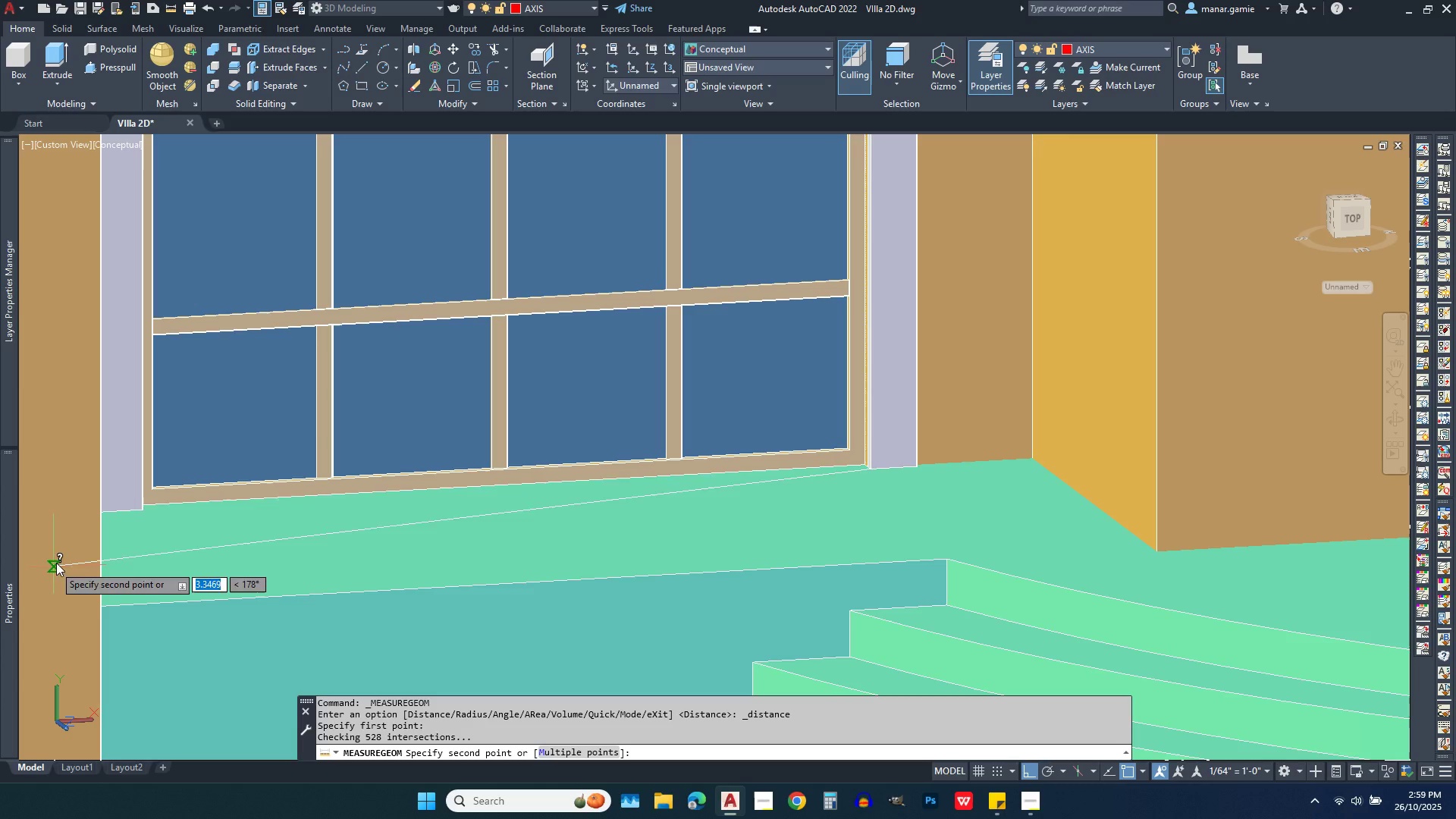 
left_click([146, 514])
 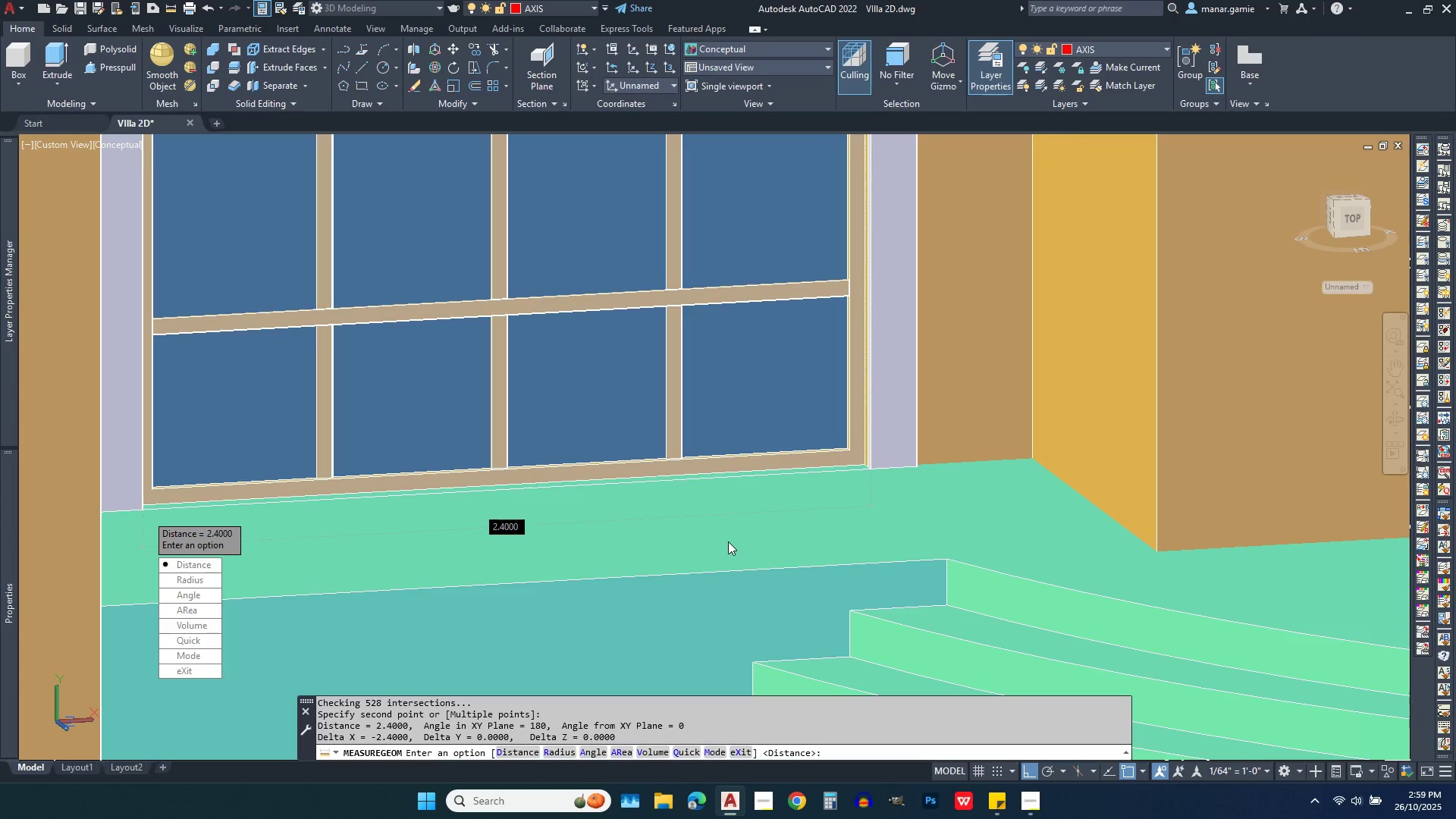 
scroll: coordinate [985, 531], scroll_direction: down, amount: 3.0
 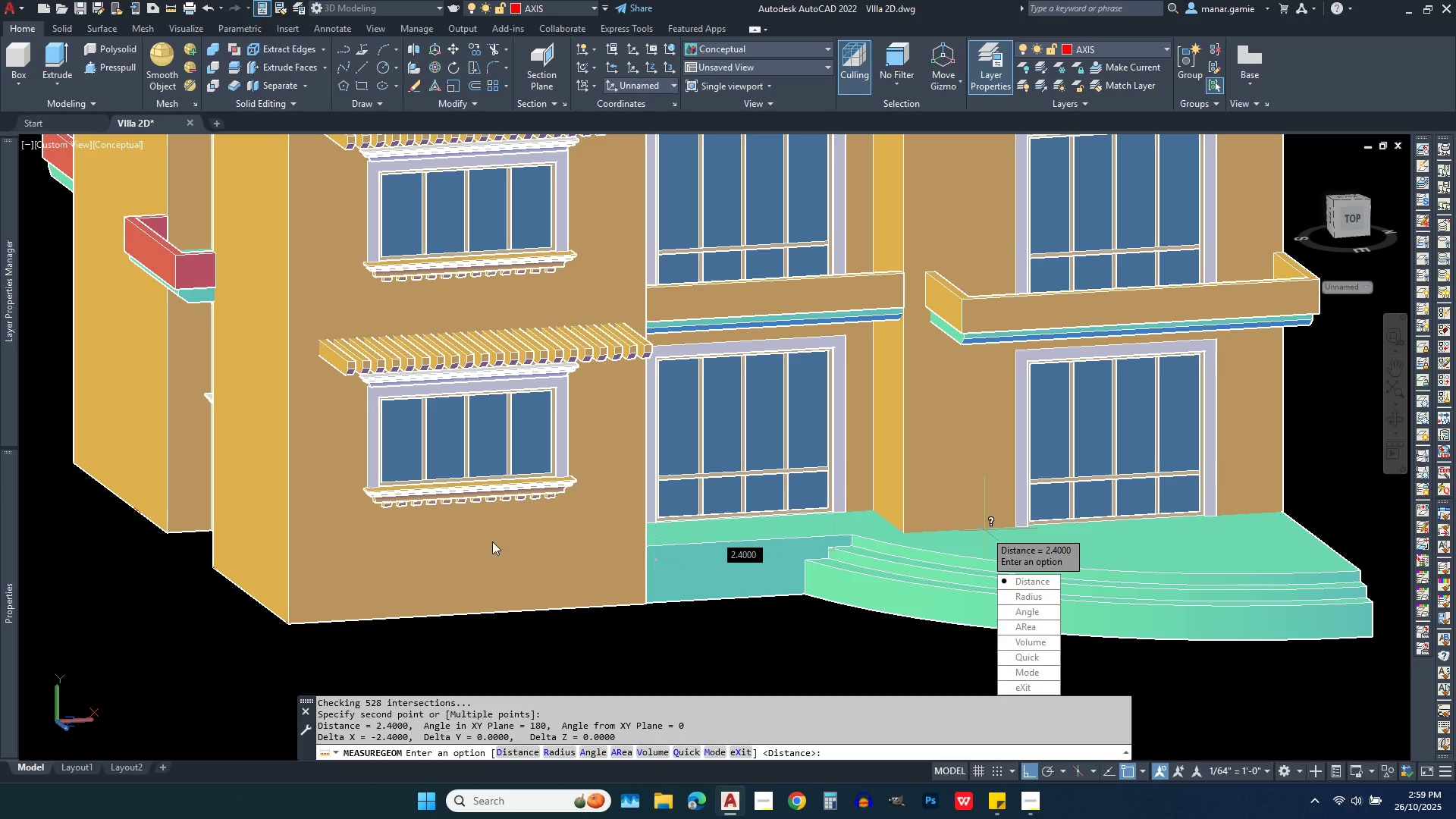 
scroll: coordinate [450, 536], scroll_direction: up, amount: 3.0
 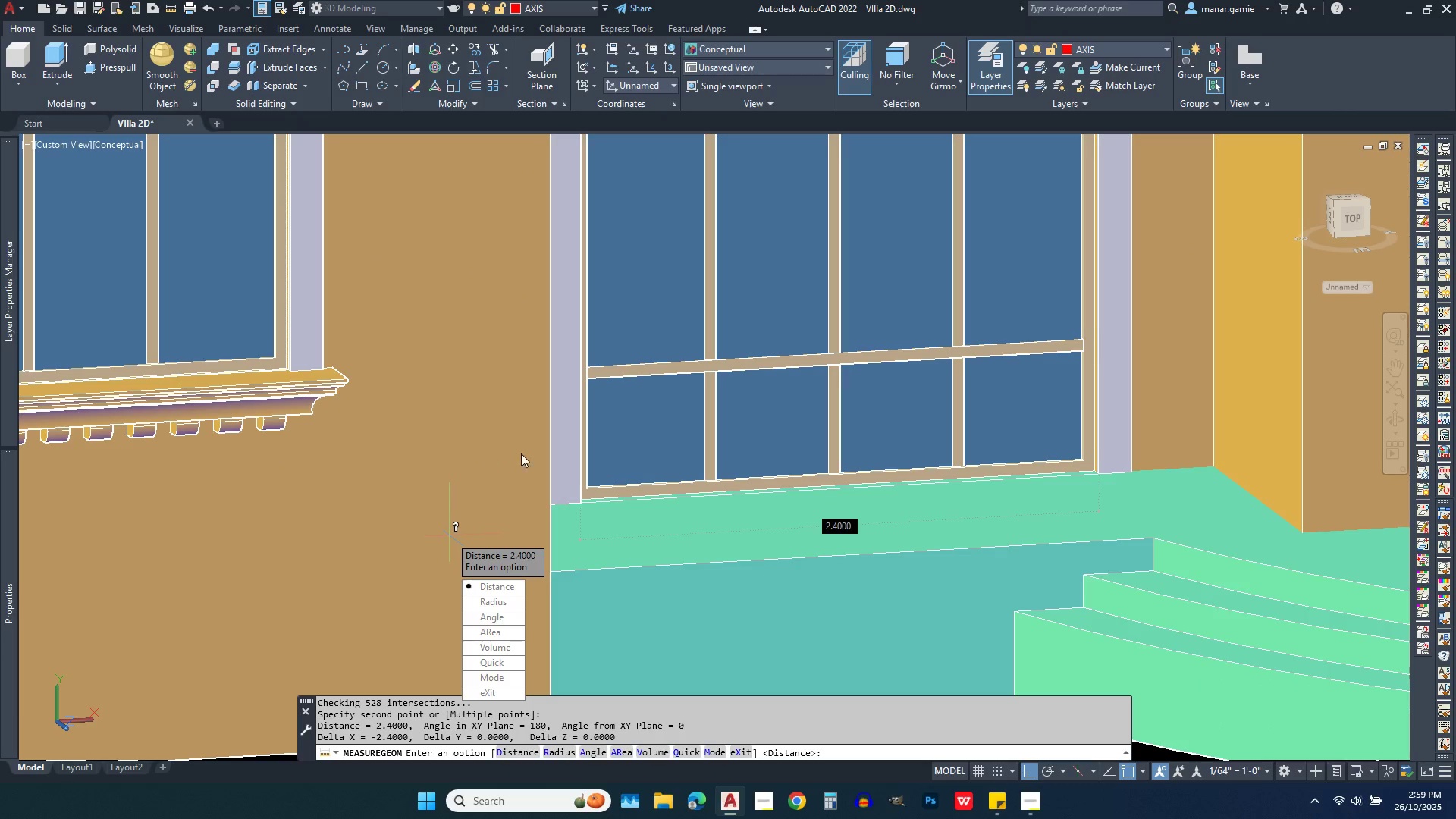 
scroll: coordinate [1070, 504], scroll_direction: down, amount: 2.0
 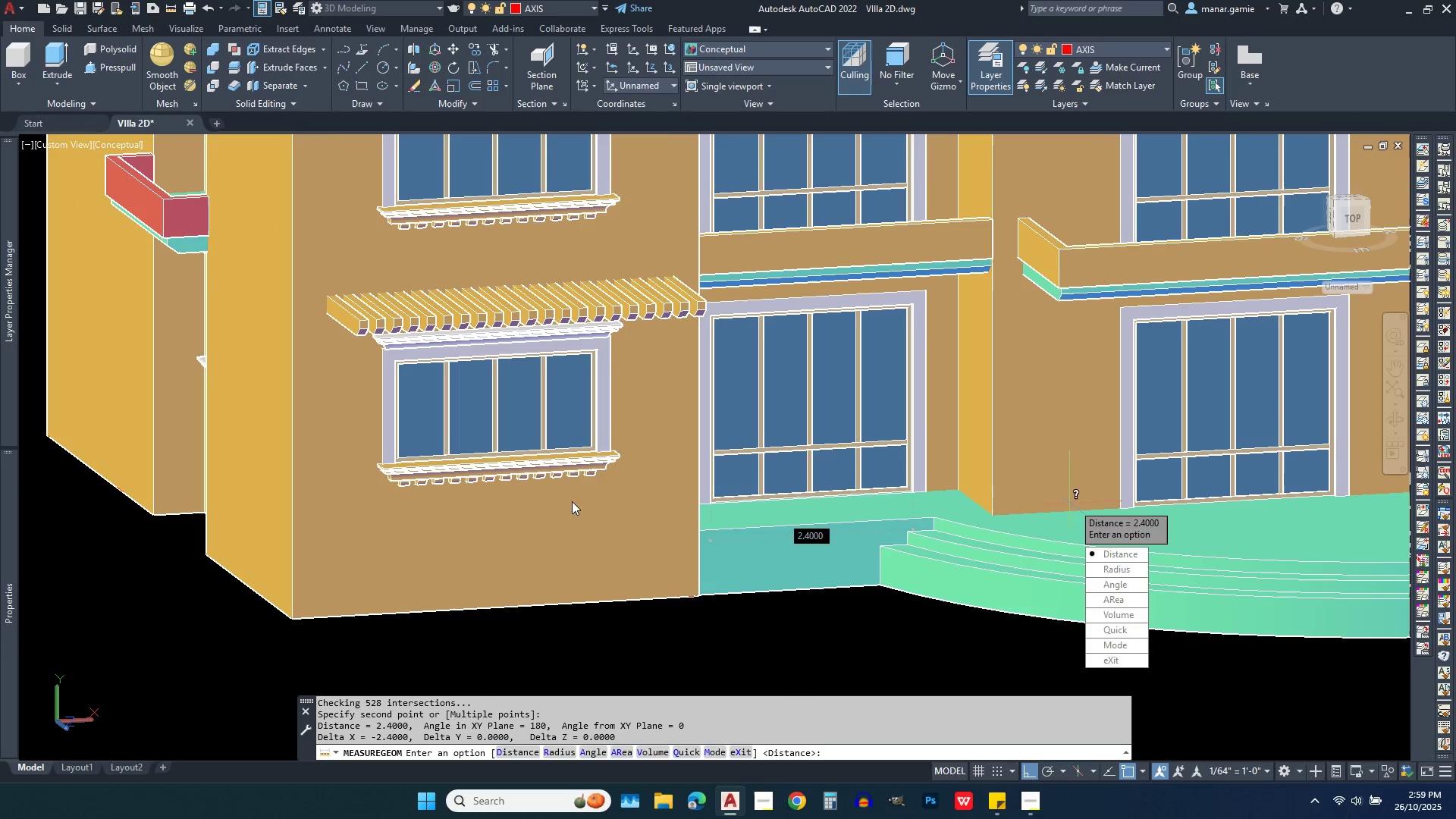 
right_click([572, 501])
 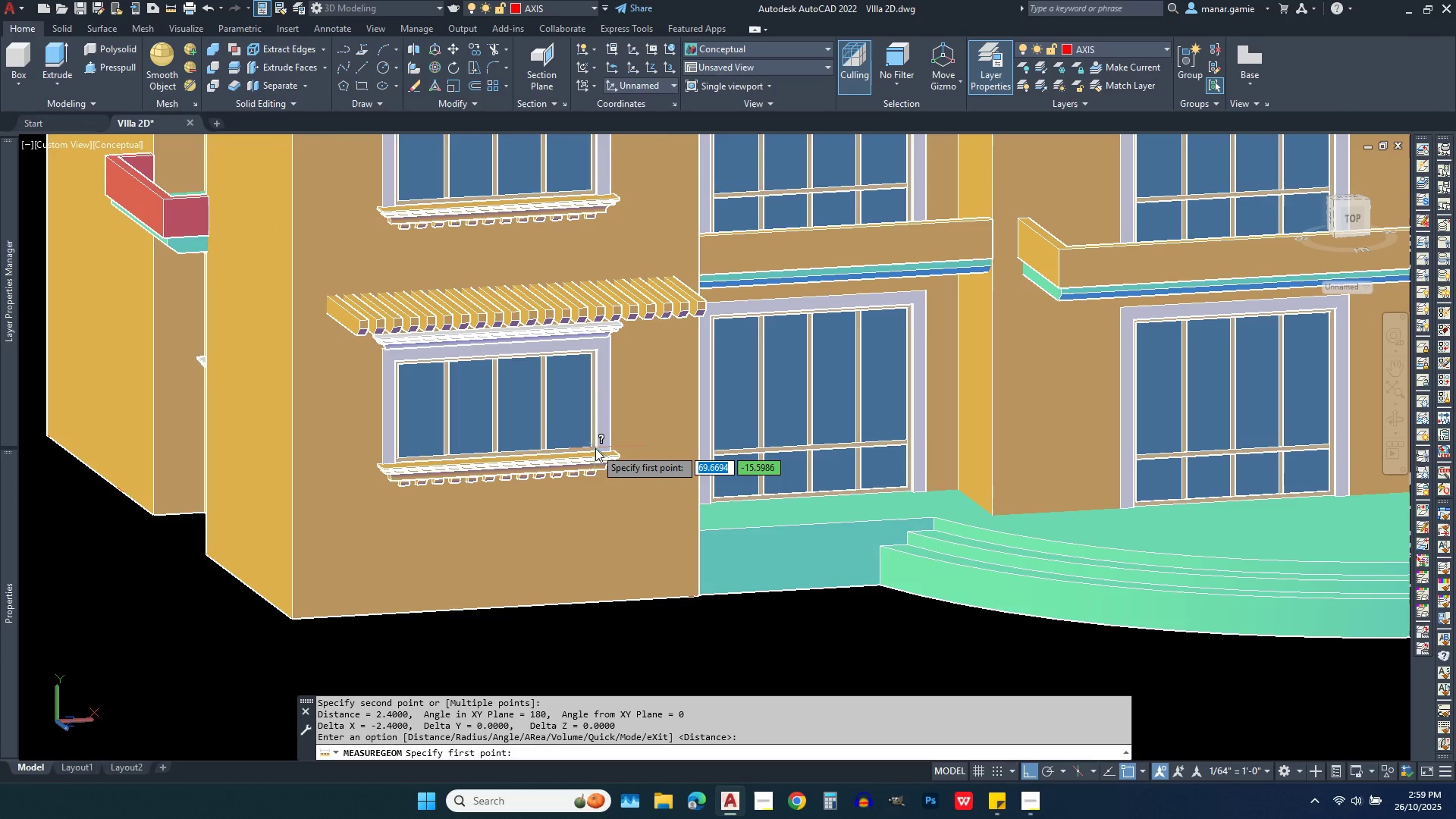 
scroll: coordinate [595, 448], scroll_direction: up, amount: 5.0
 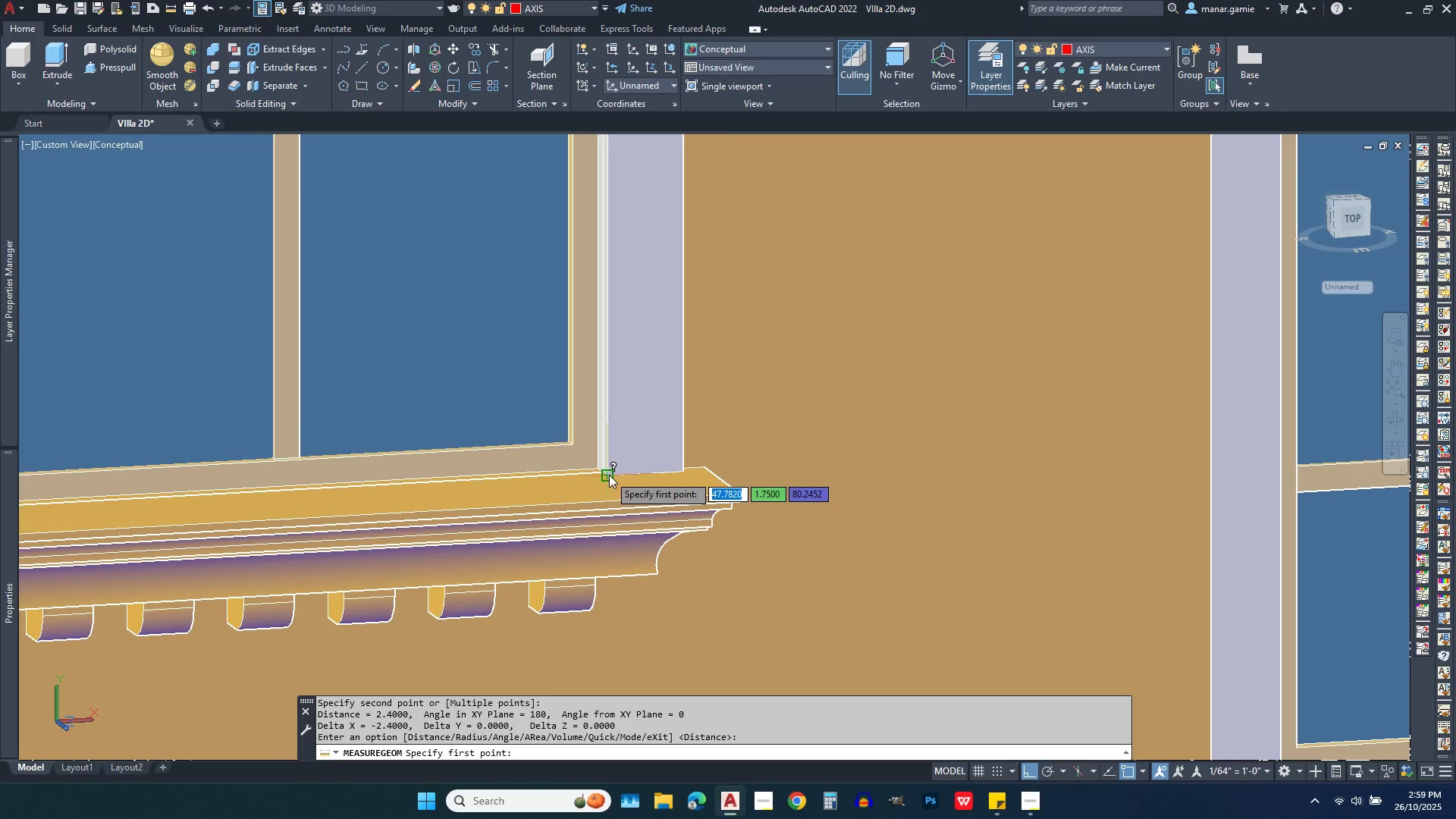 
left_click([609, 475])
 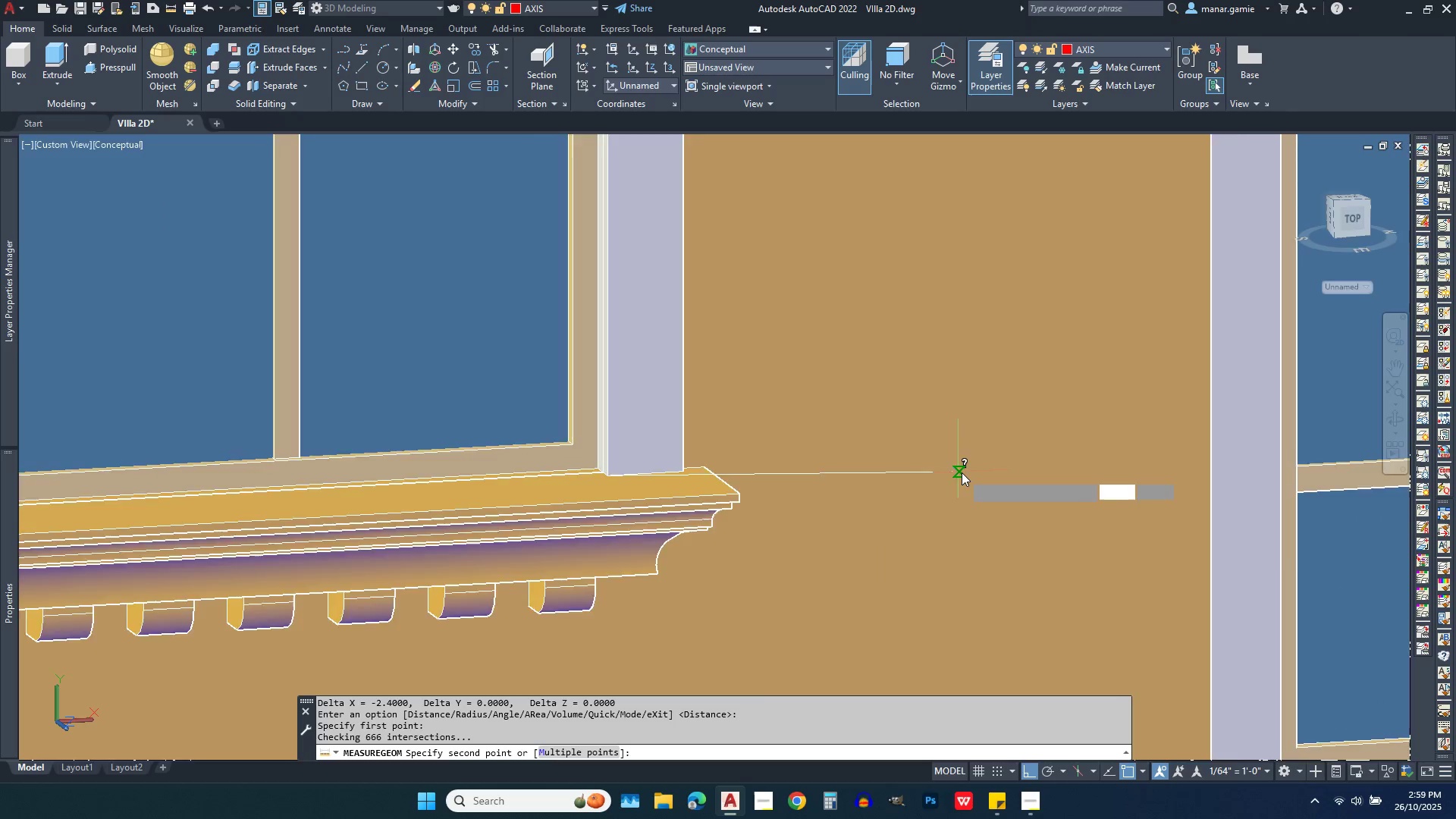 
scroll: coordinate [962, 472], scroll_direction: down, amount: 3.0
 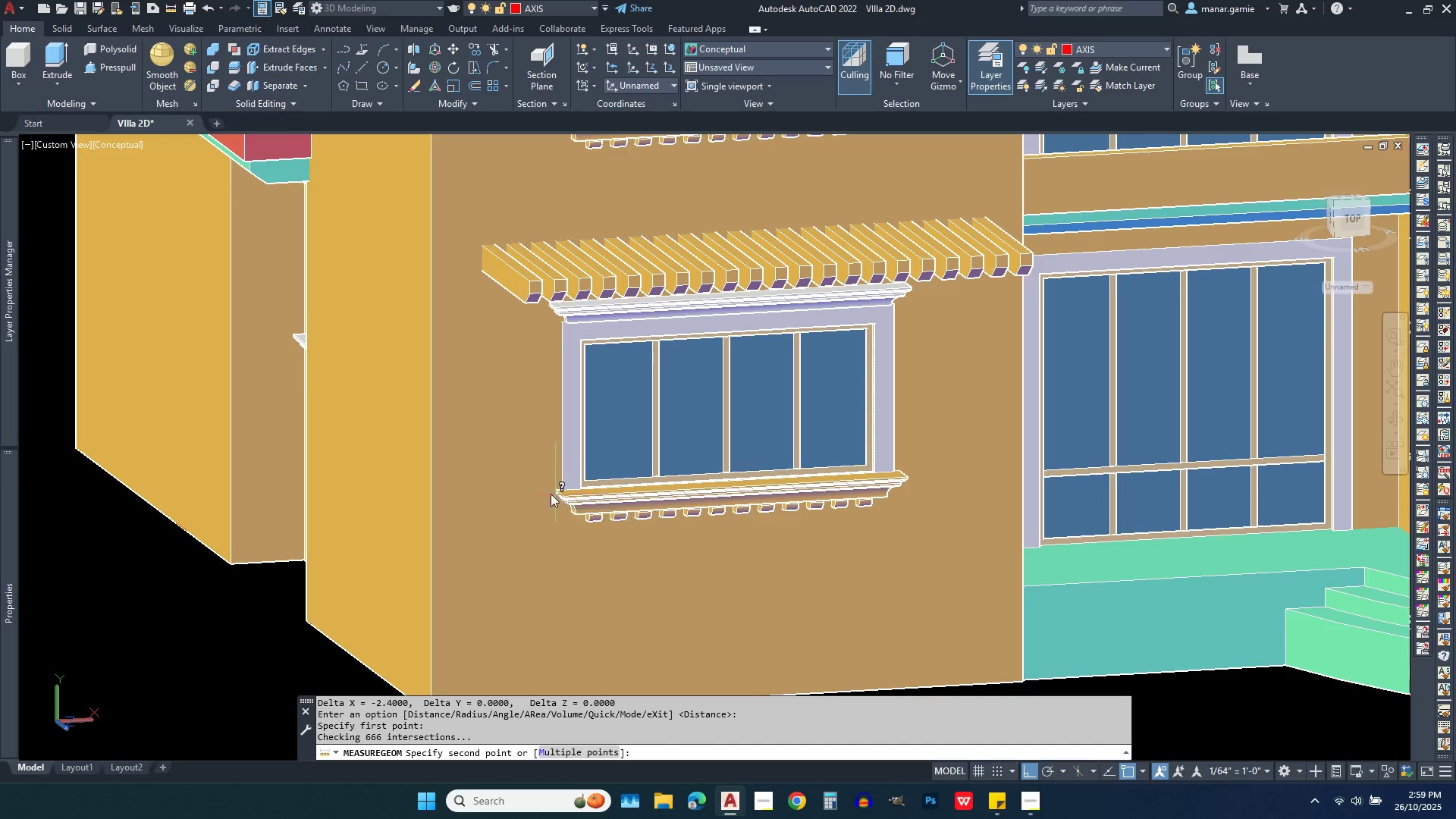 
scroll: coordinate [548, 491], scroll_direction: up, amount: 4.0
 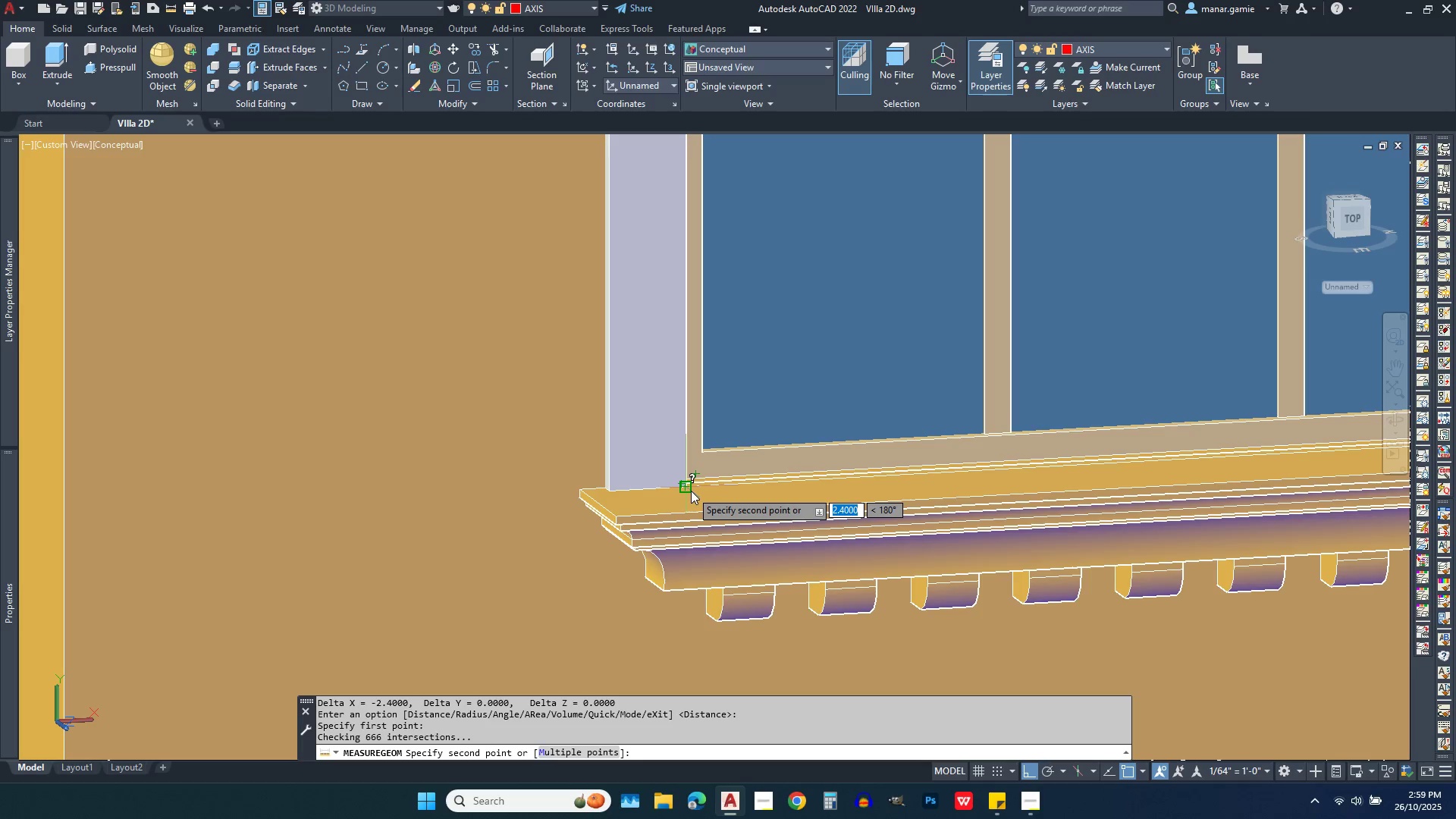 
left_click([683, 488])
 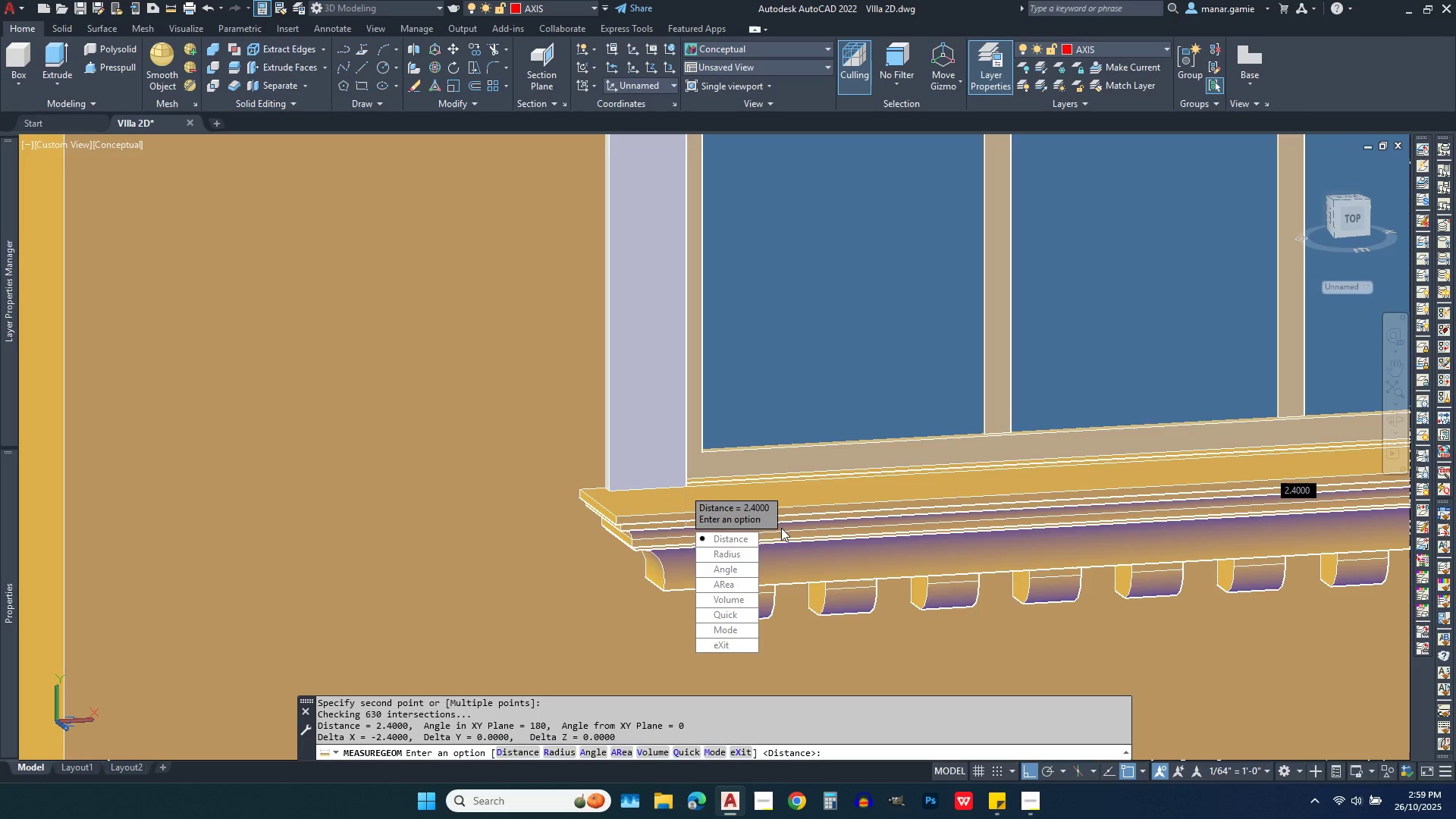 
scroll: coordinate [699, 514], scroll_direction: down, amount: 5.0
 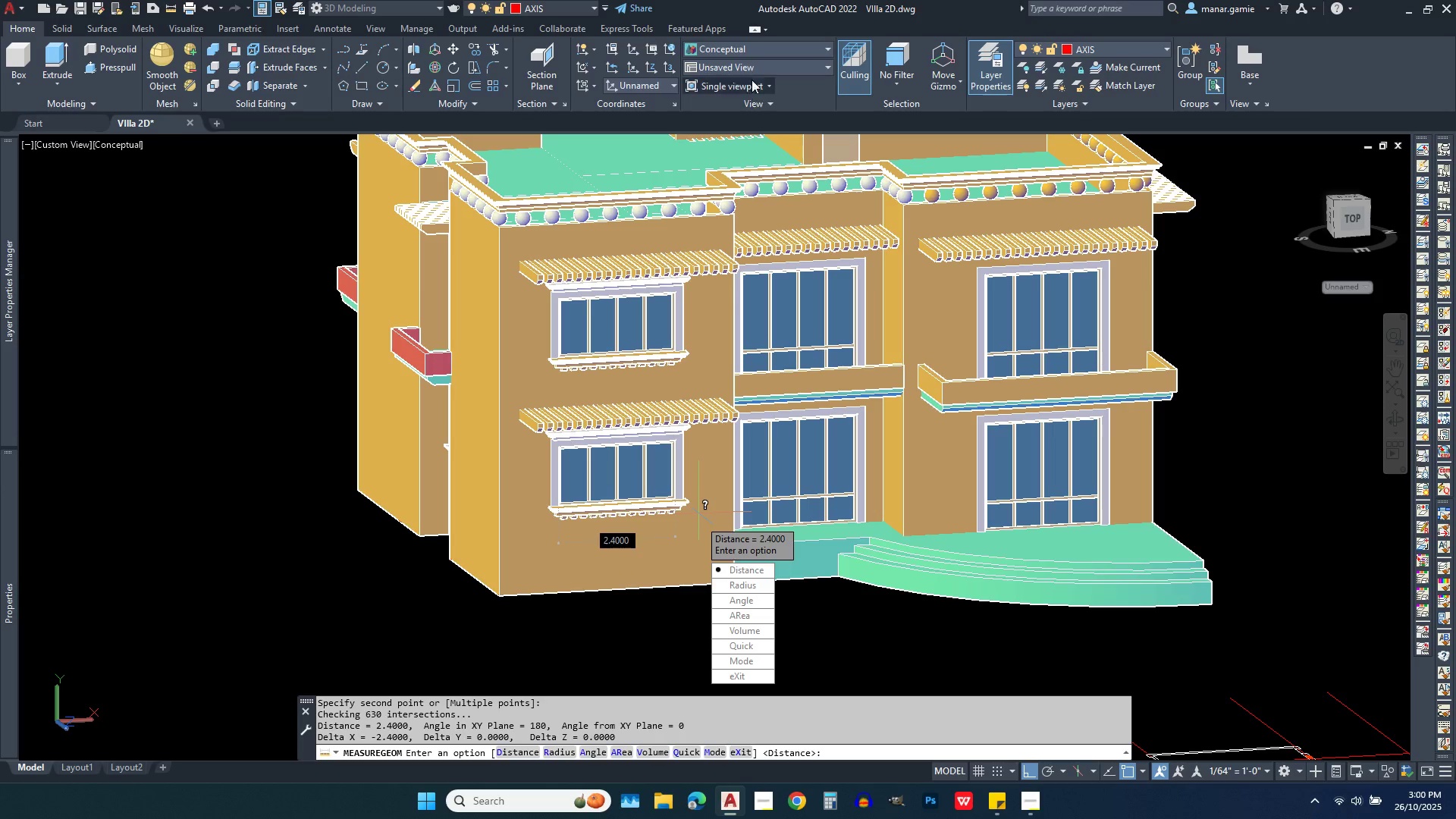 
left_click([762, 50])
 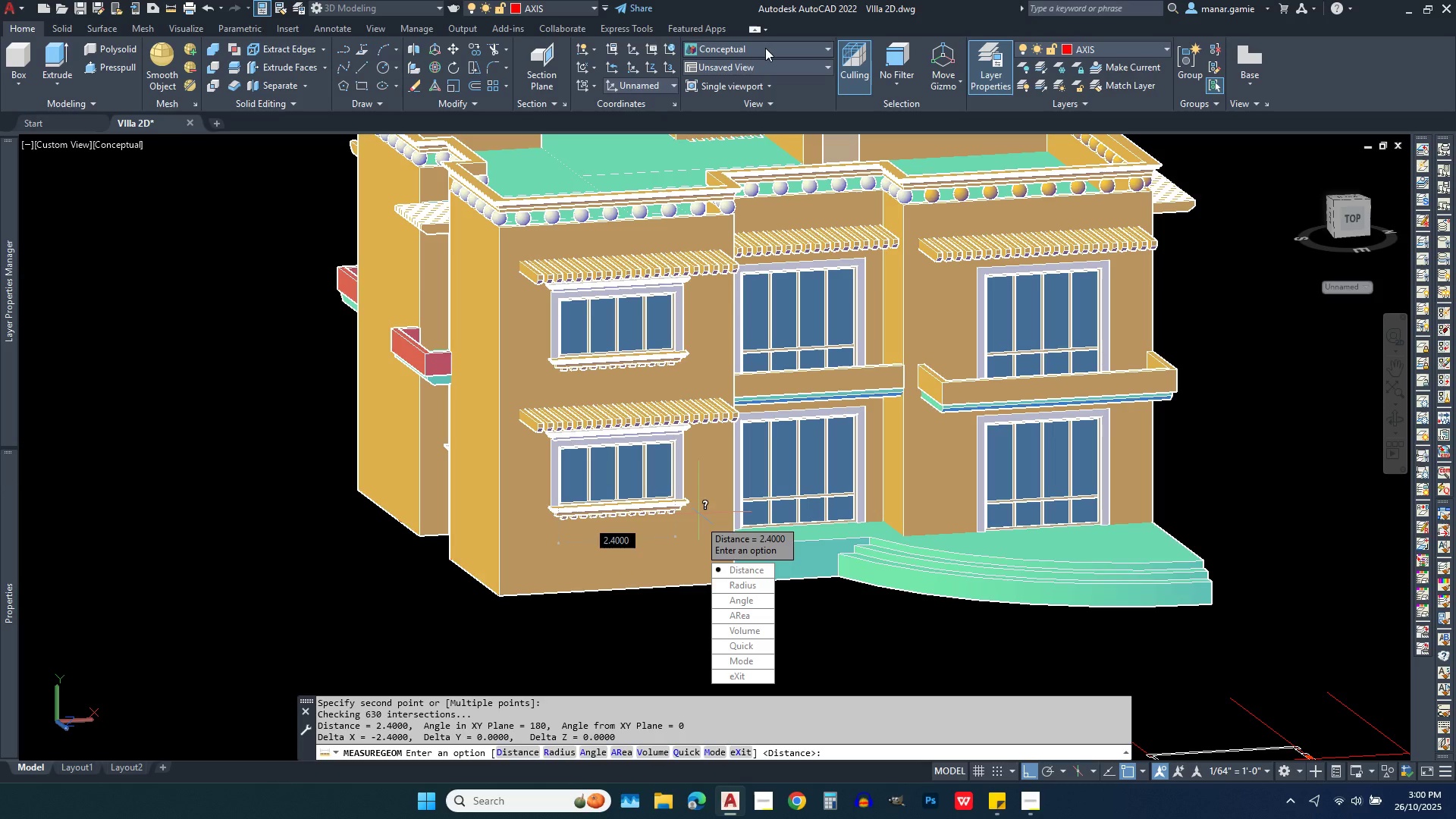 
left_click([765, 48])
 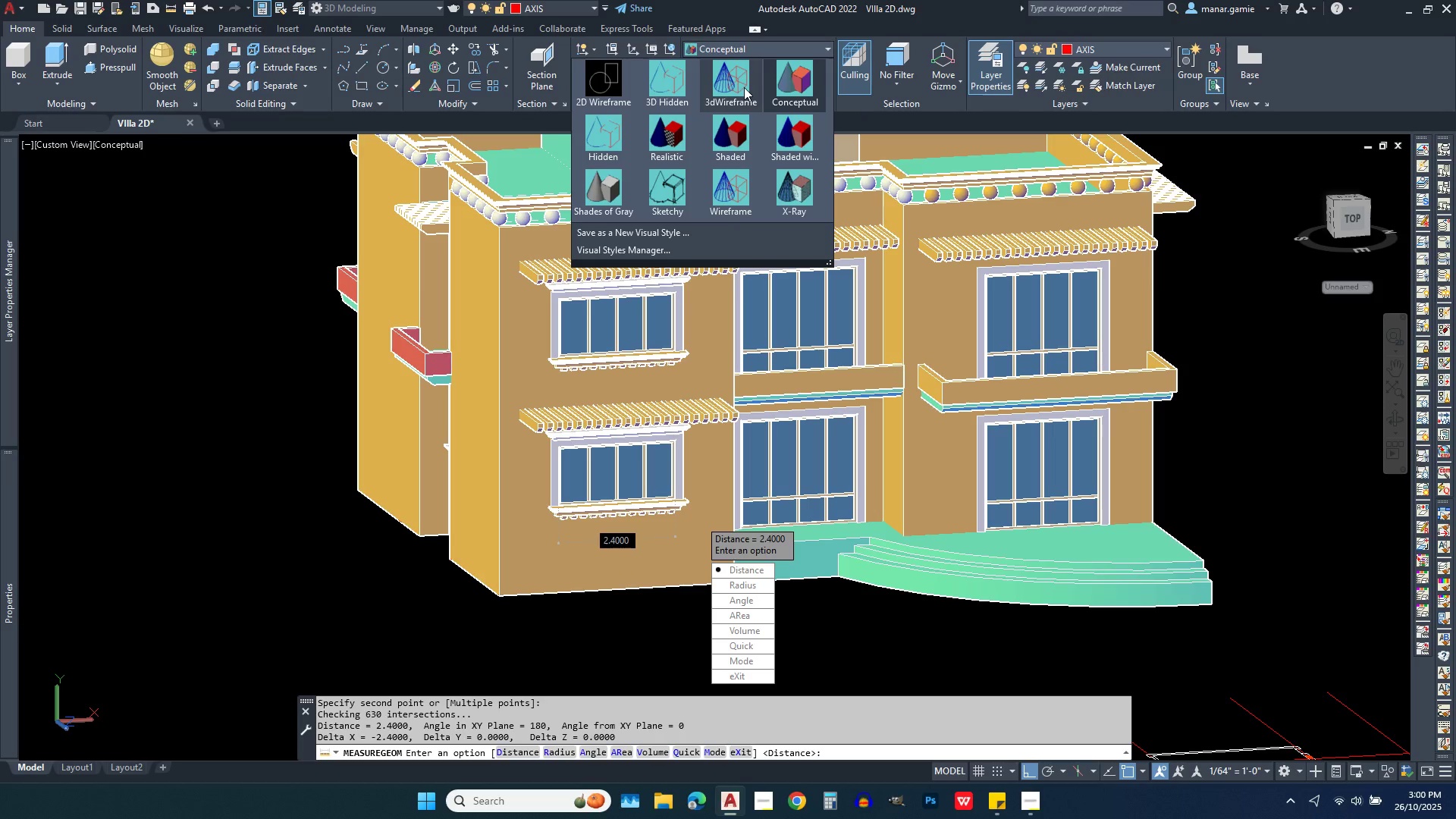 
left_click([744, 87])
 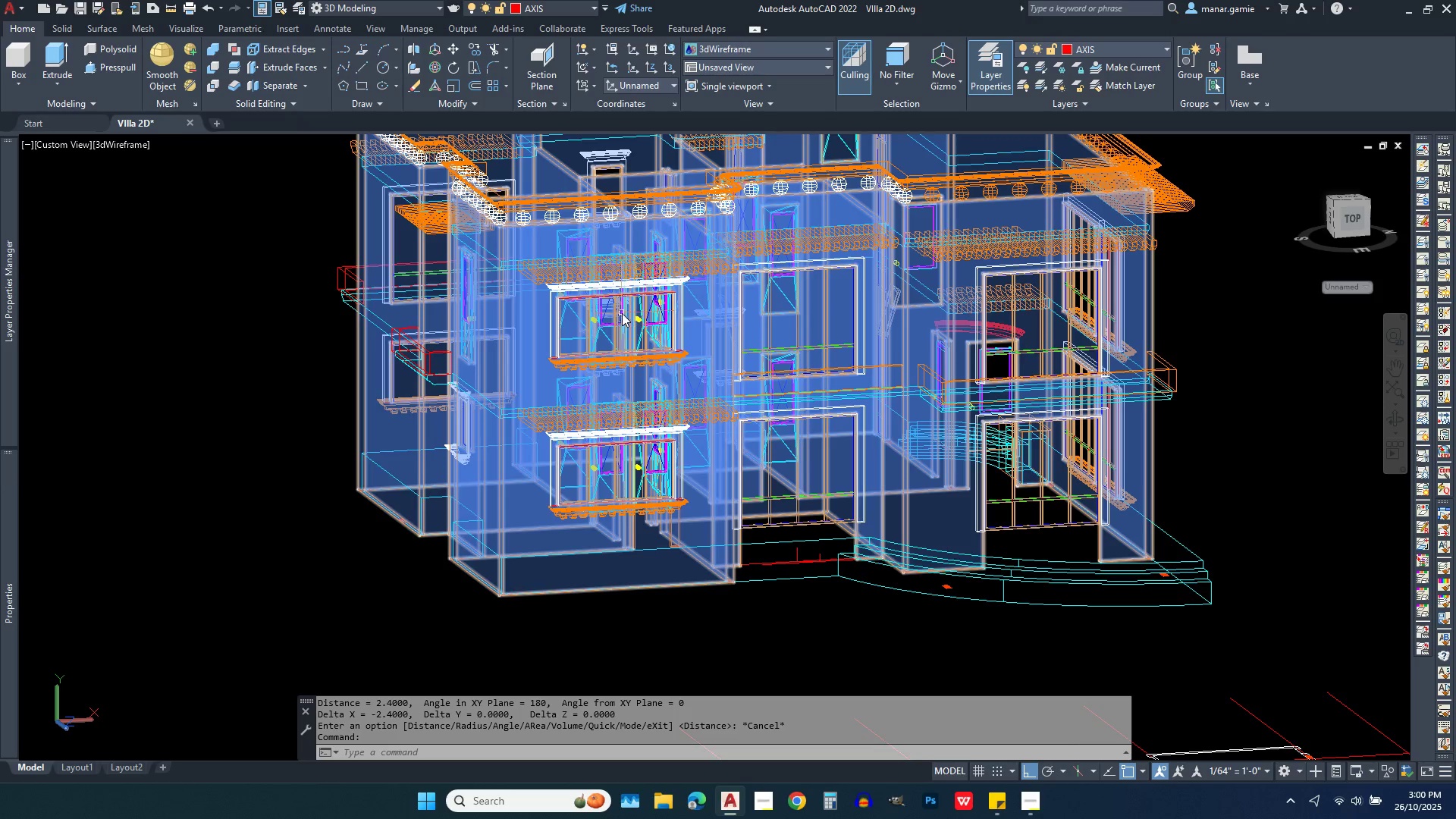 
scroll: coordinate [622, 313], scroll_direction: up, amount: 4.0
 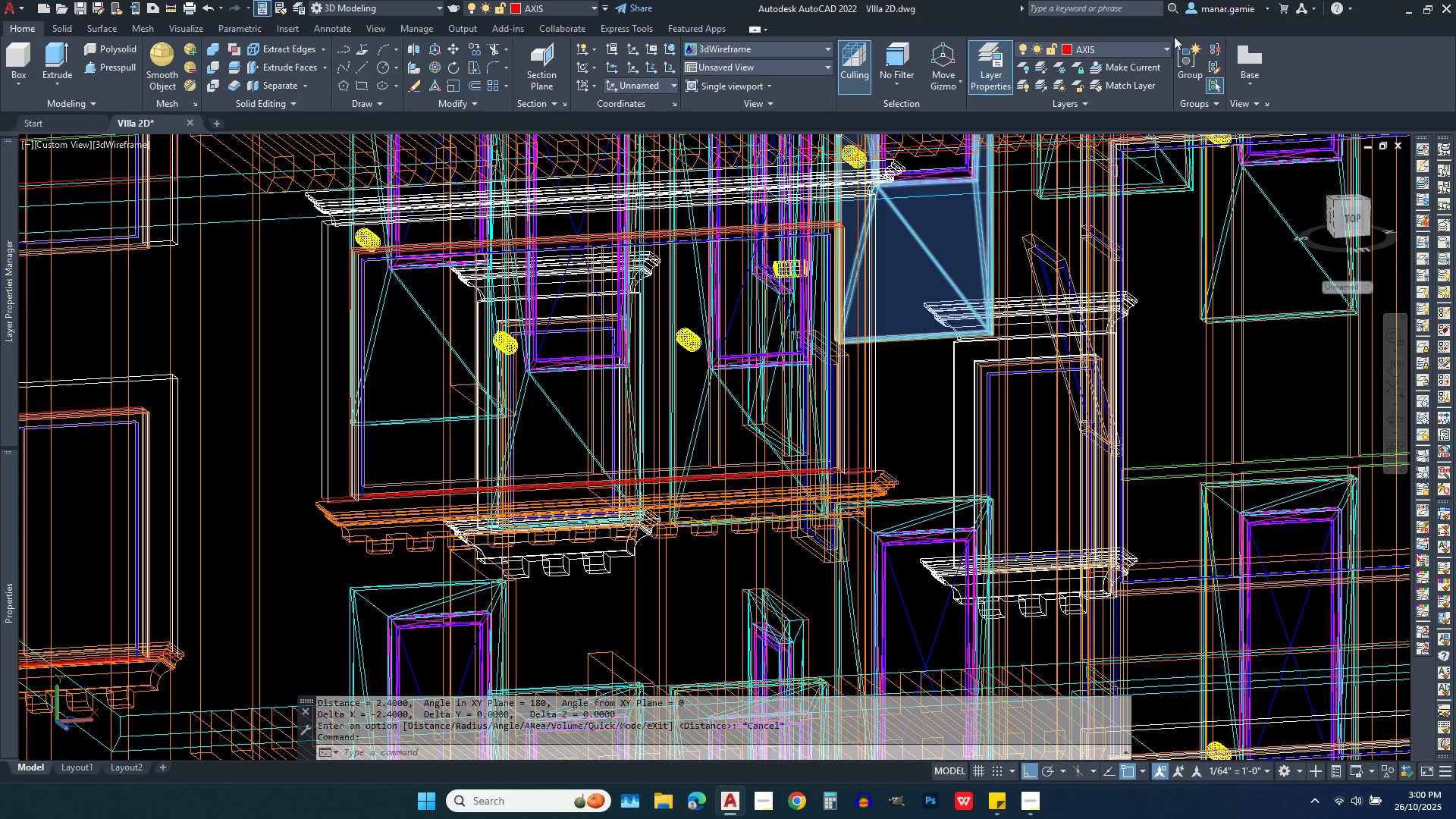 
left_click([1158, 45])
 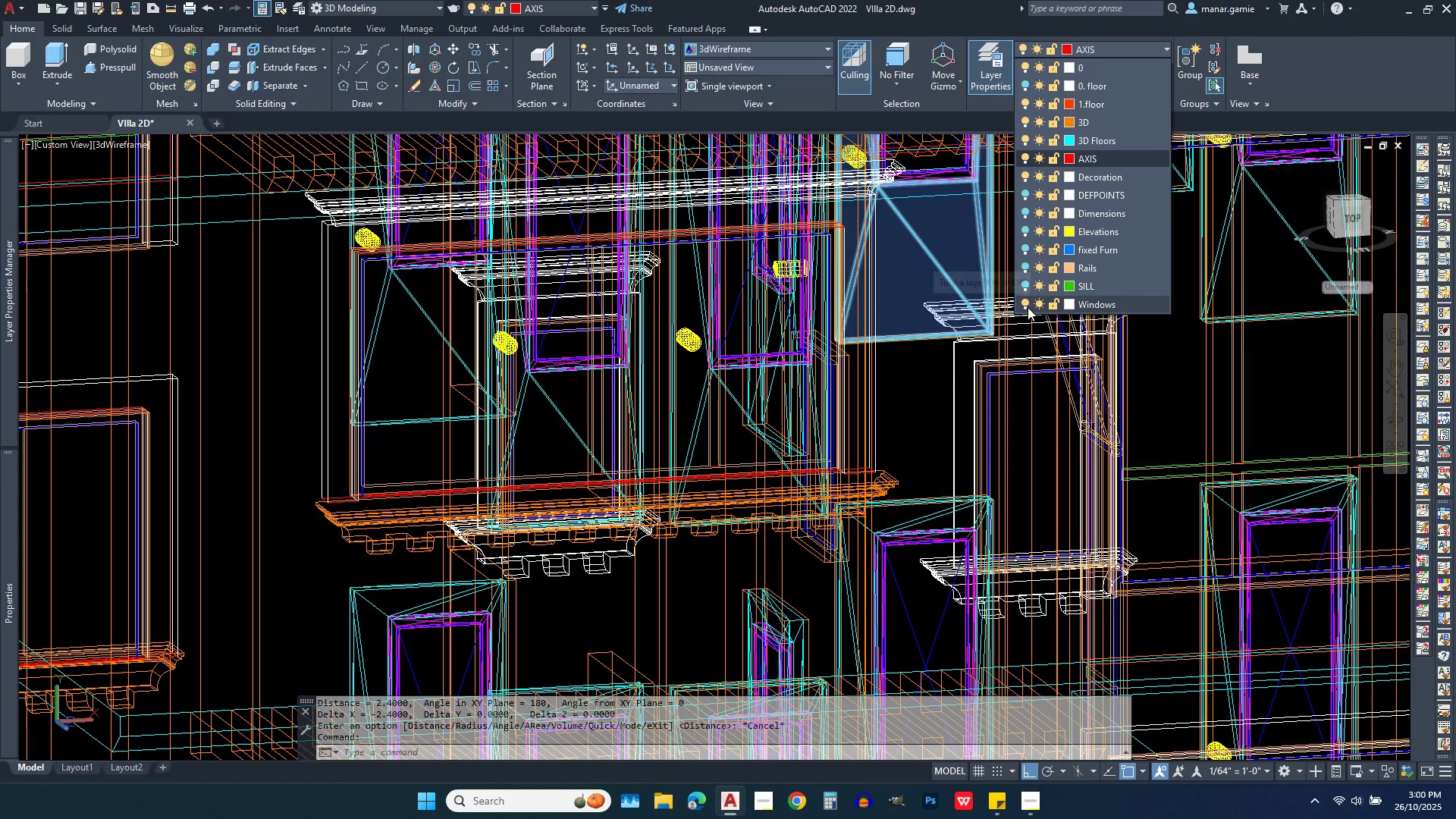 
left_click([1025, 305])
 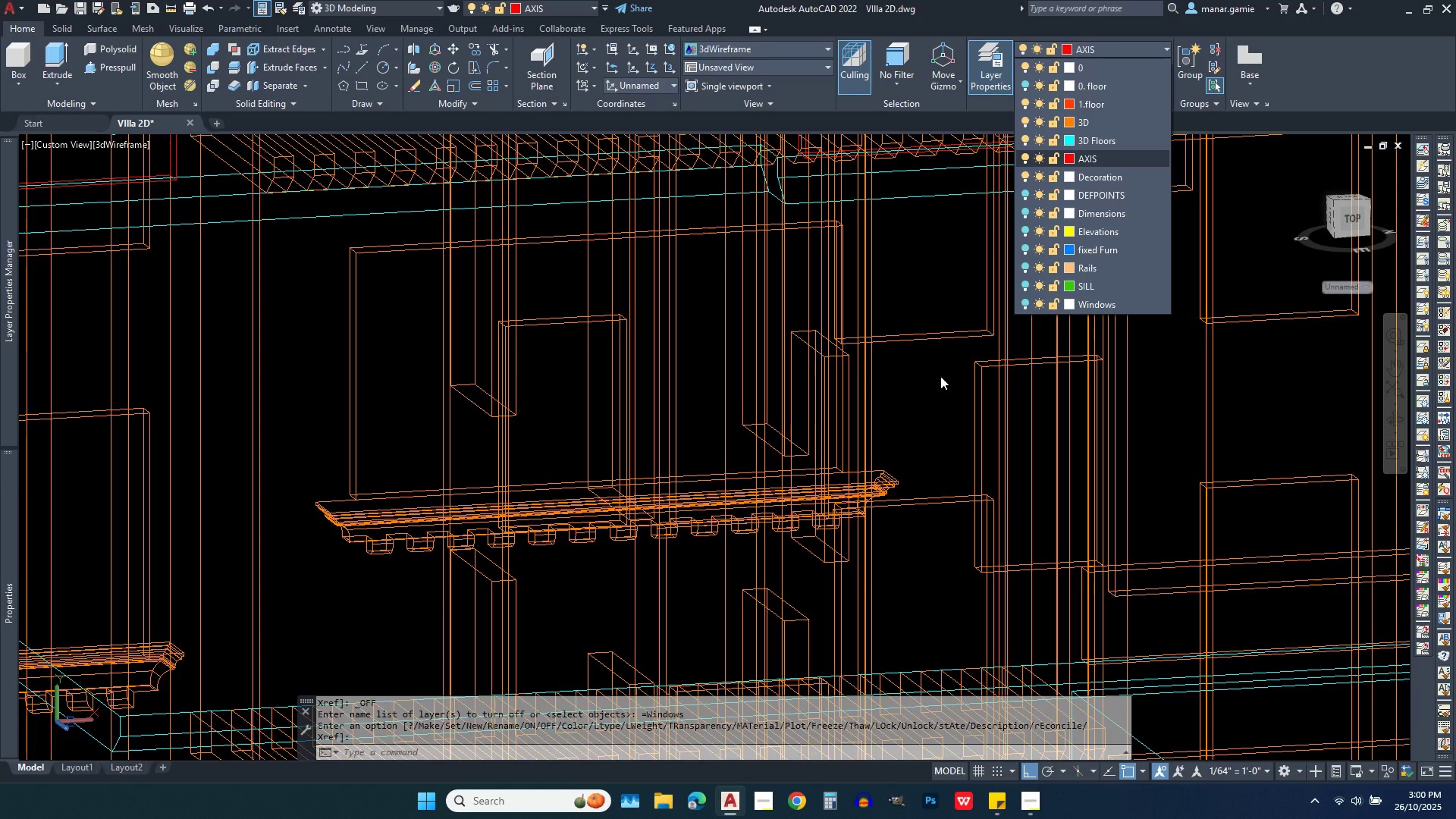 
scroll: coordinate [933, 429], scroll_direction: down, amount: 2.0
 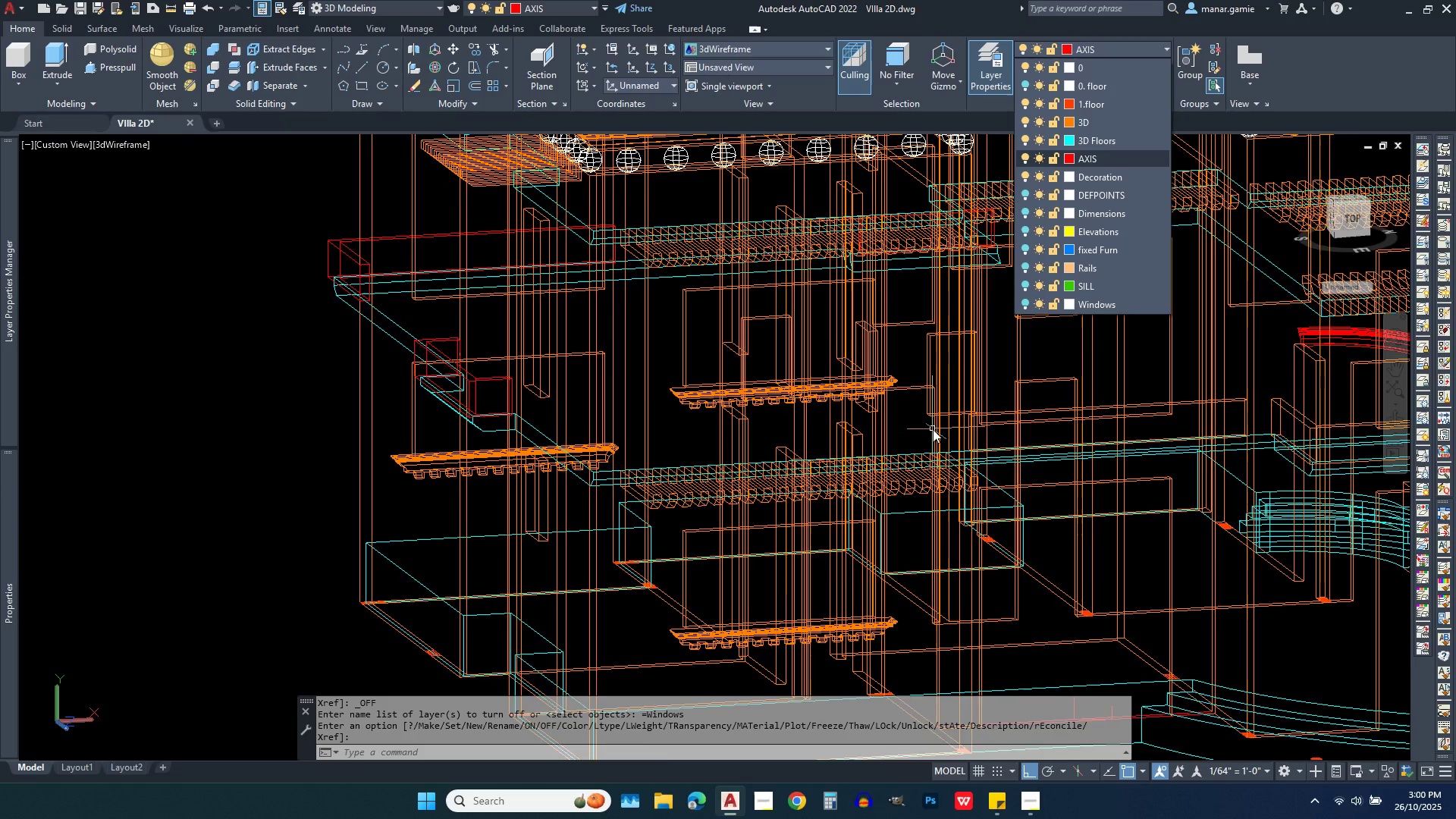 
scroll: coordinate [933, 429], scroll_direction: up, amount: 1.0
 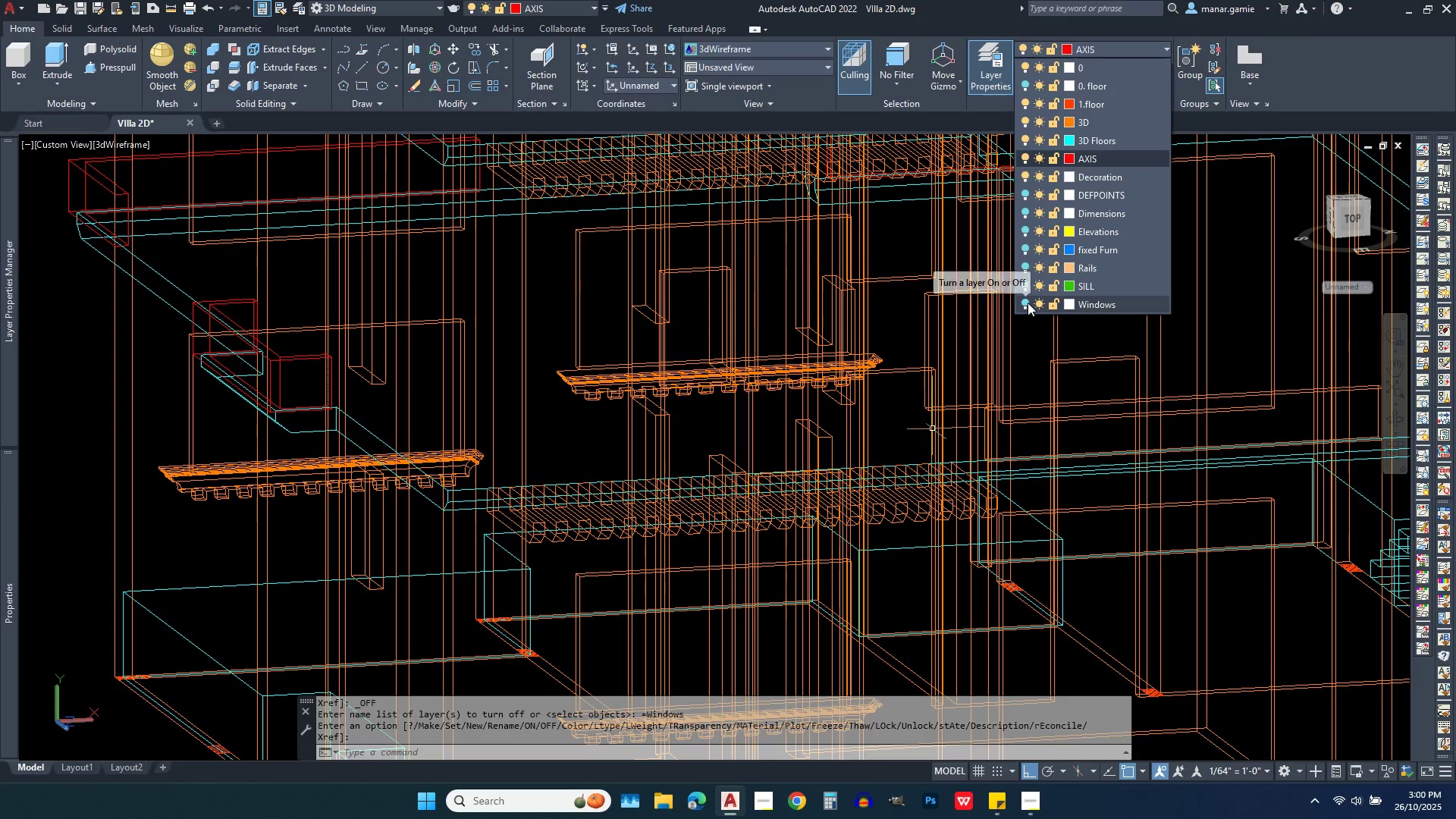 
wait(5.32)
 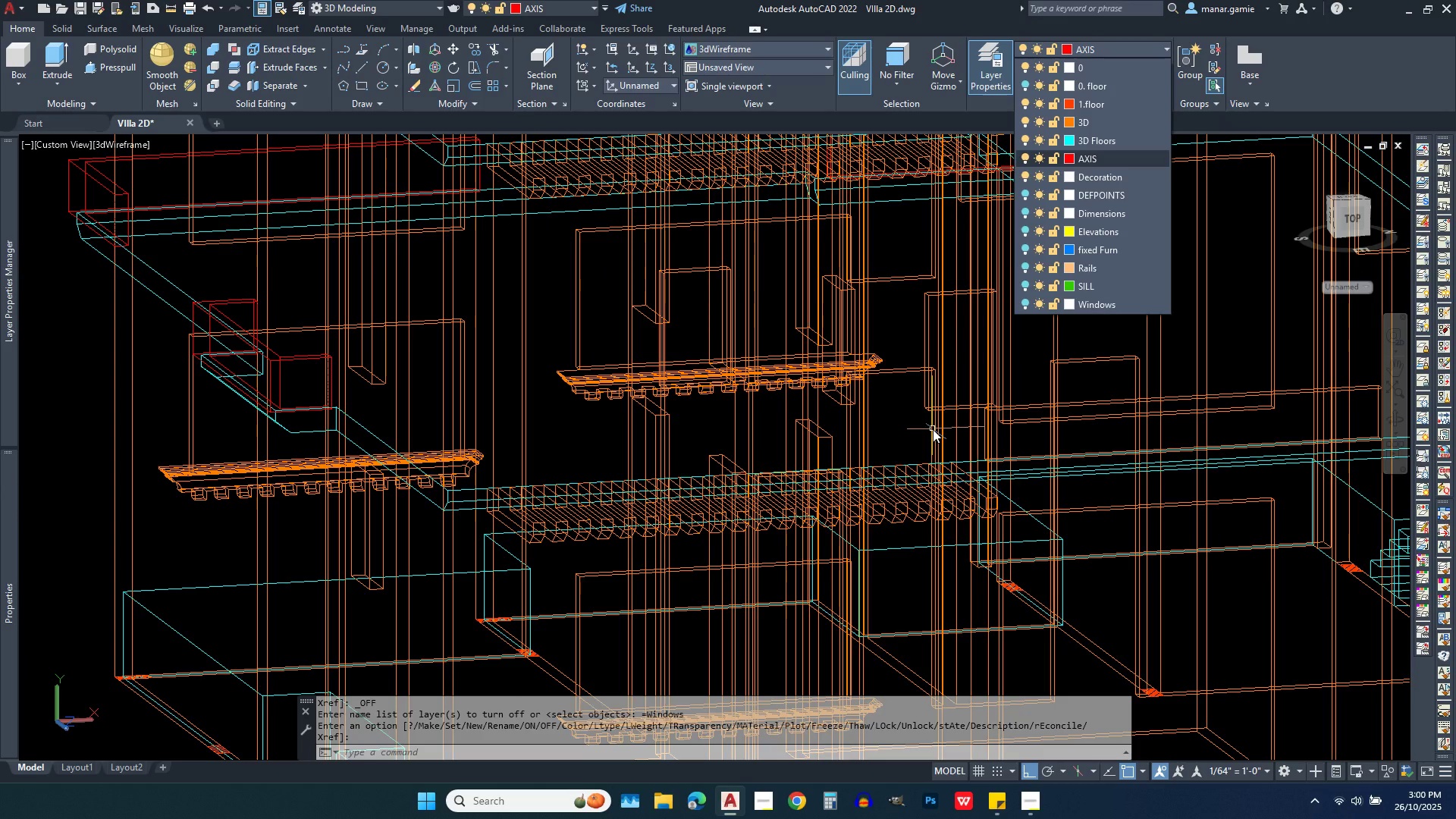 
left_click([1025, 300])
 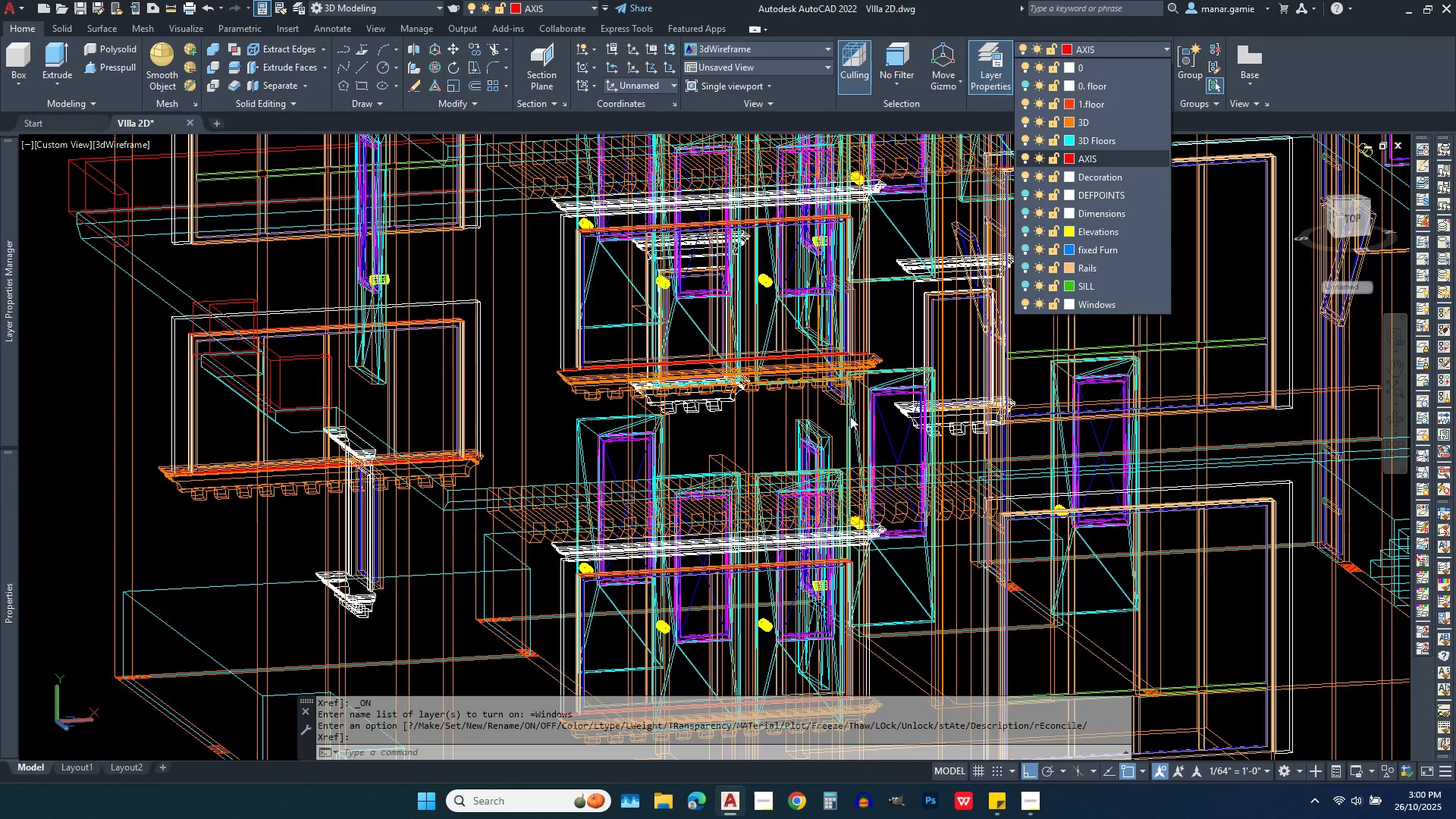 
scroll: coordinate [863, 461], scroll_direction: down, amount: 1.0
 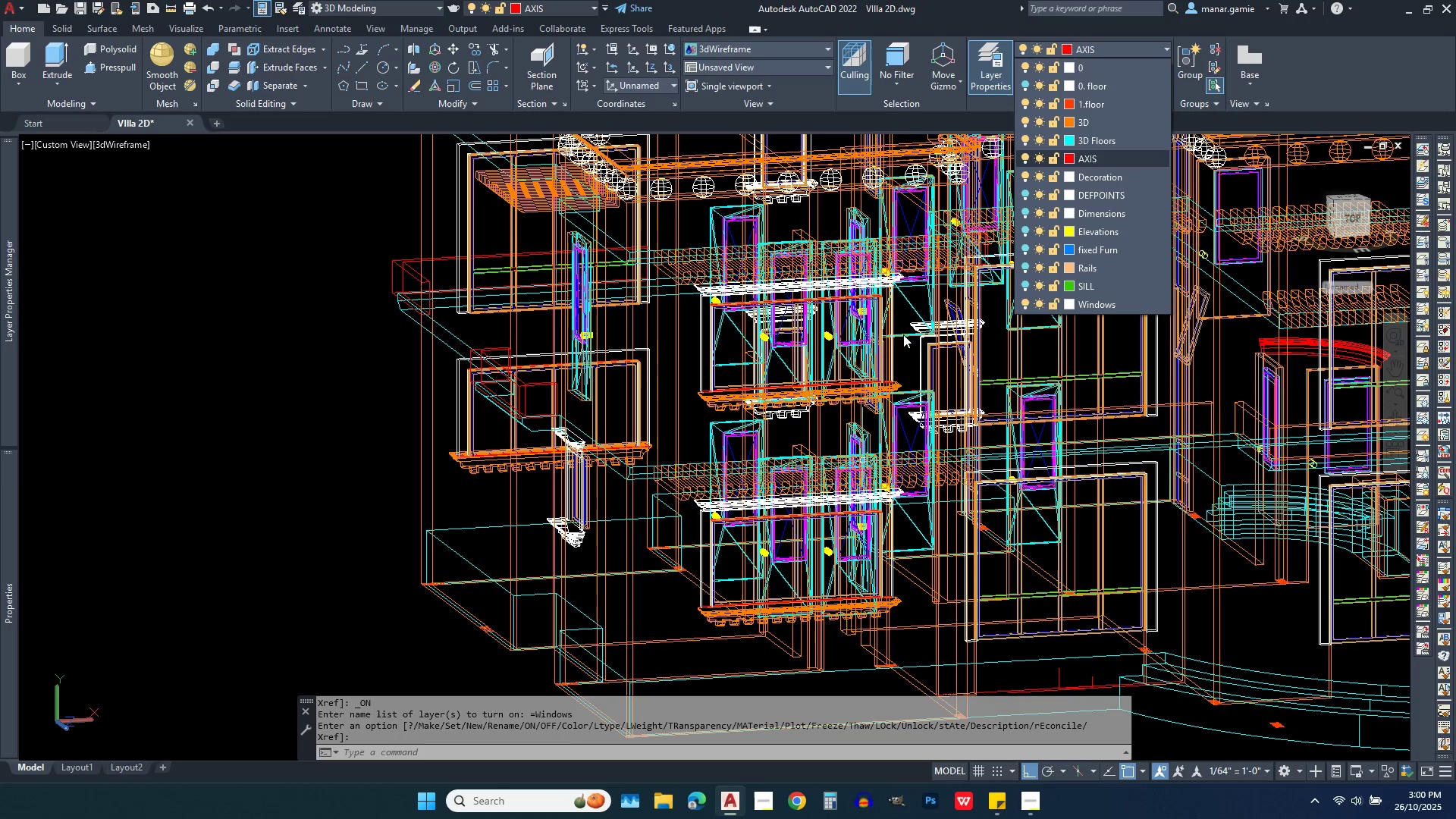 
left_click([730, 50])
 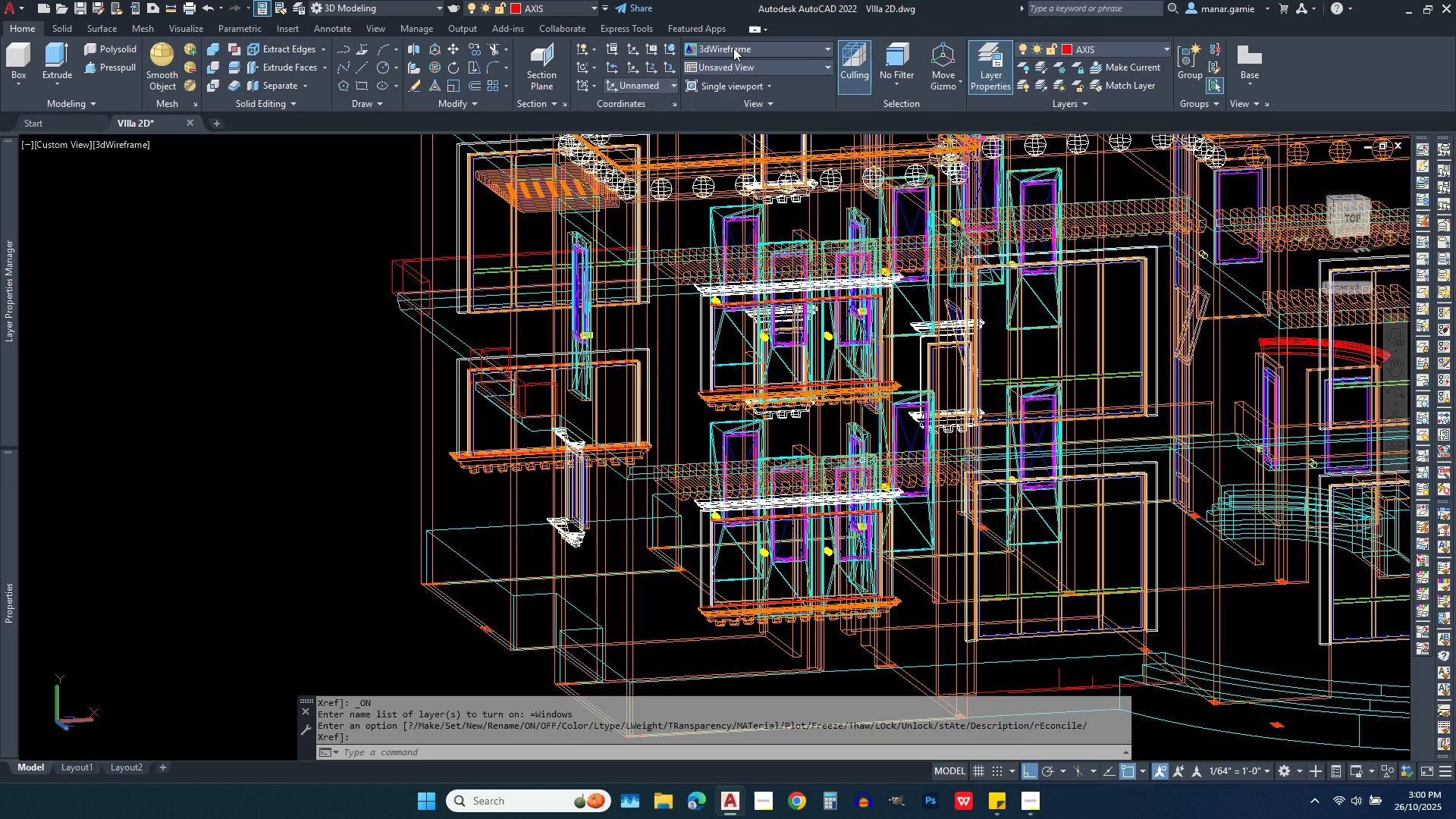 
left_click([733, 48])
 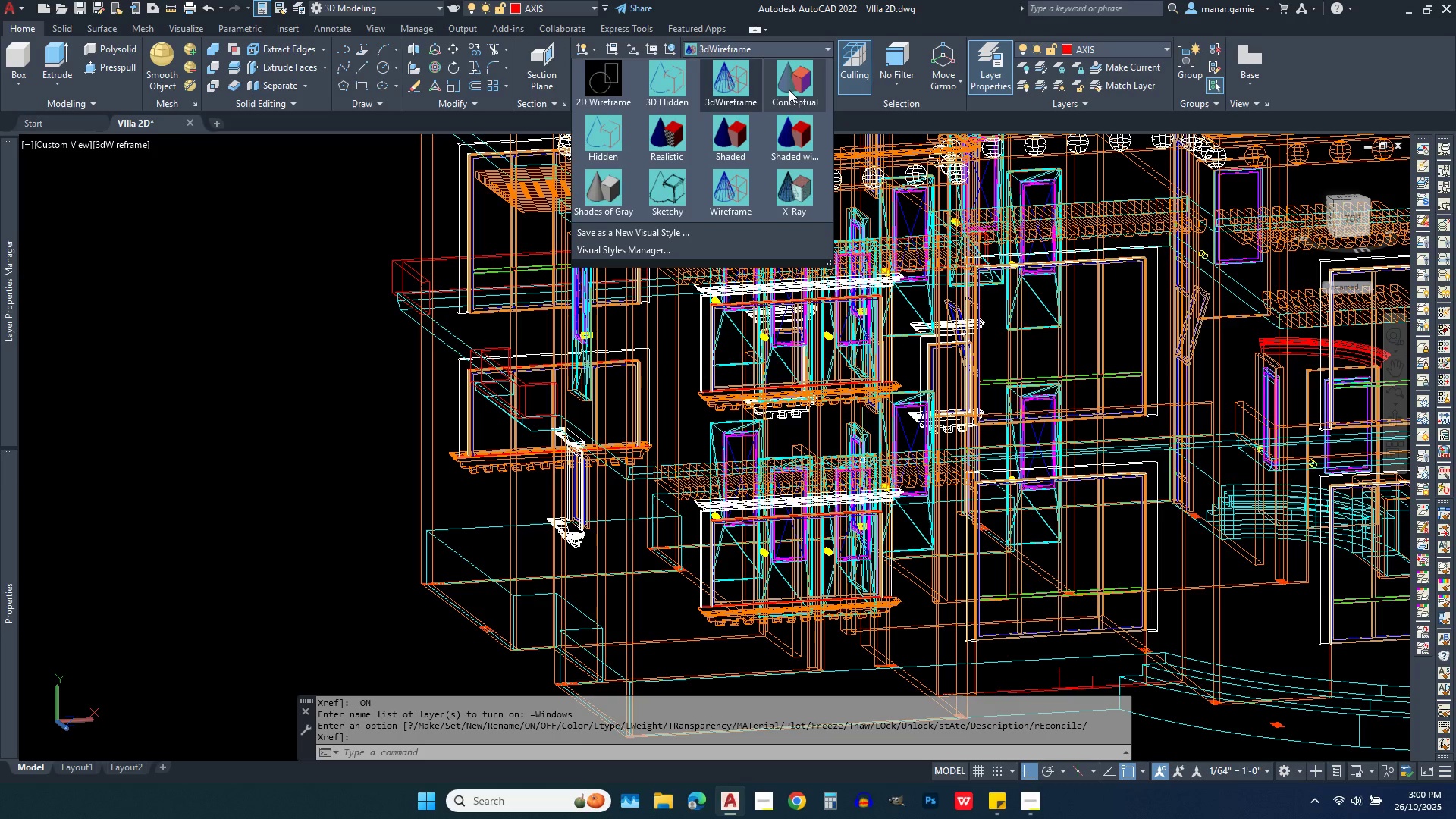 
left_click([789, 89])
 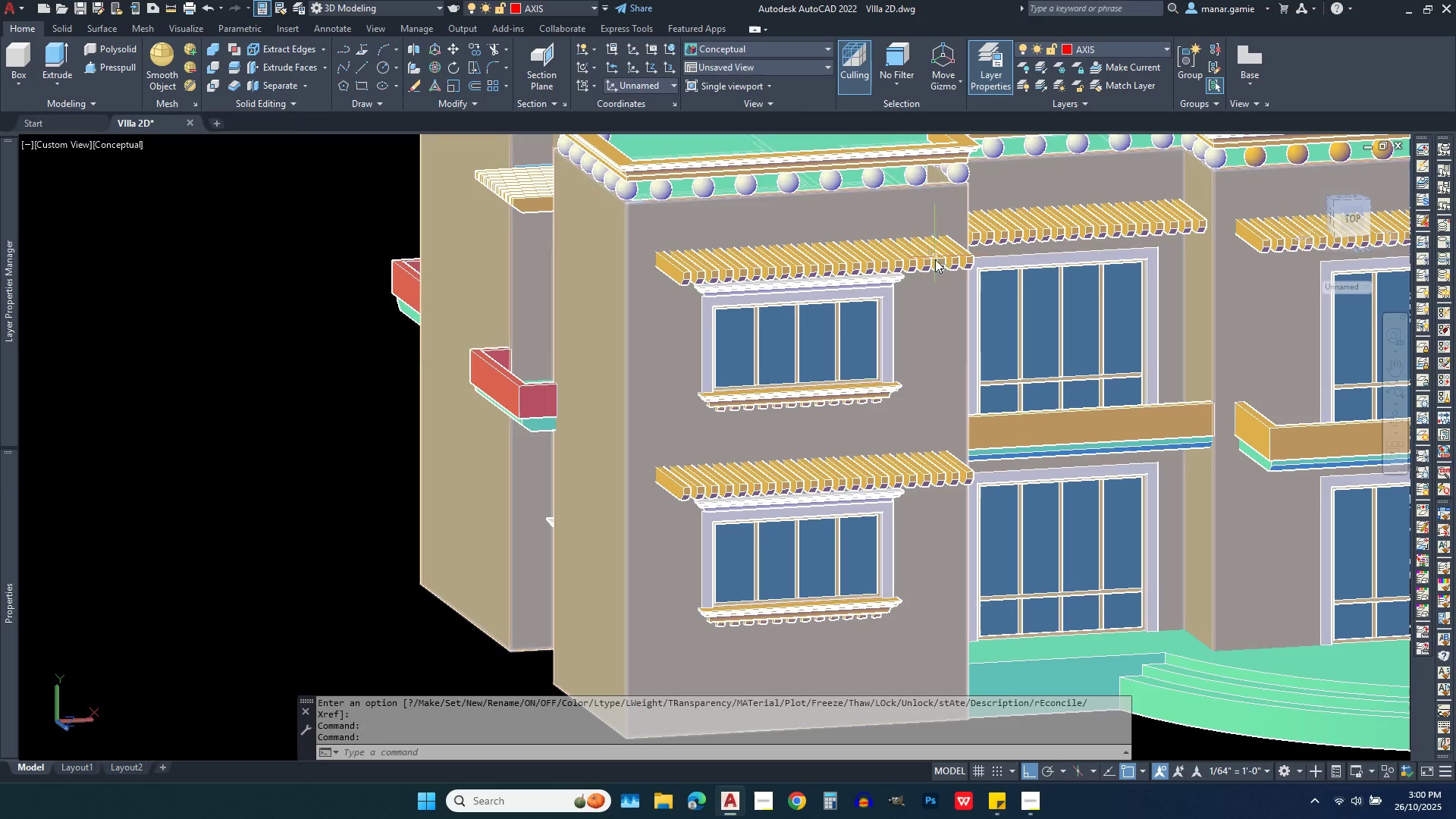 
scroll: coordinate [933, 268], scroll_direction: up, amount: 2.0
 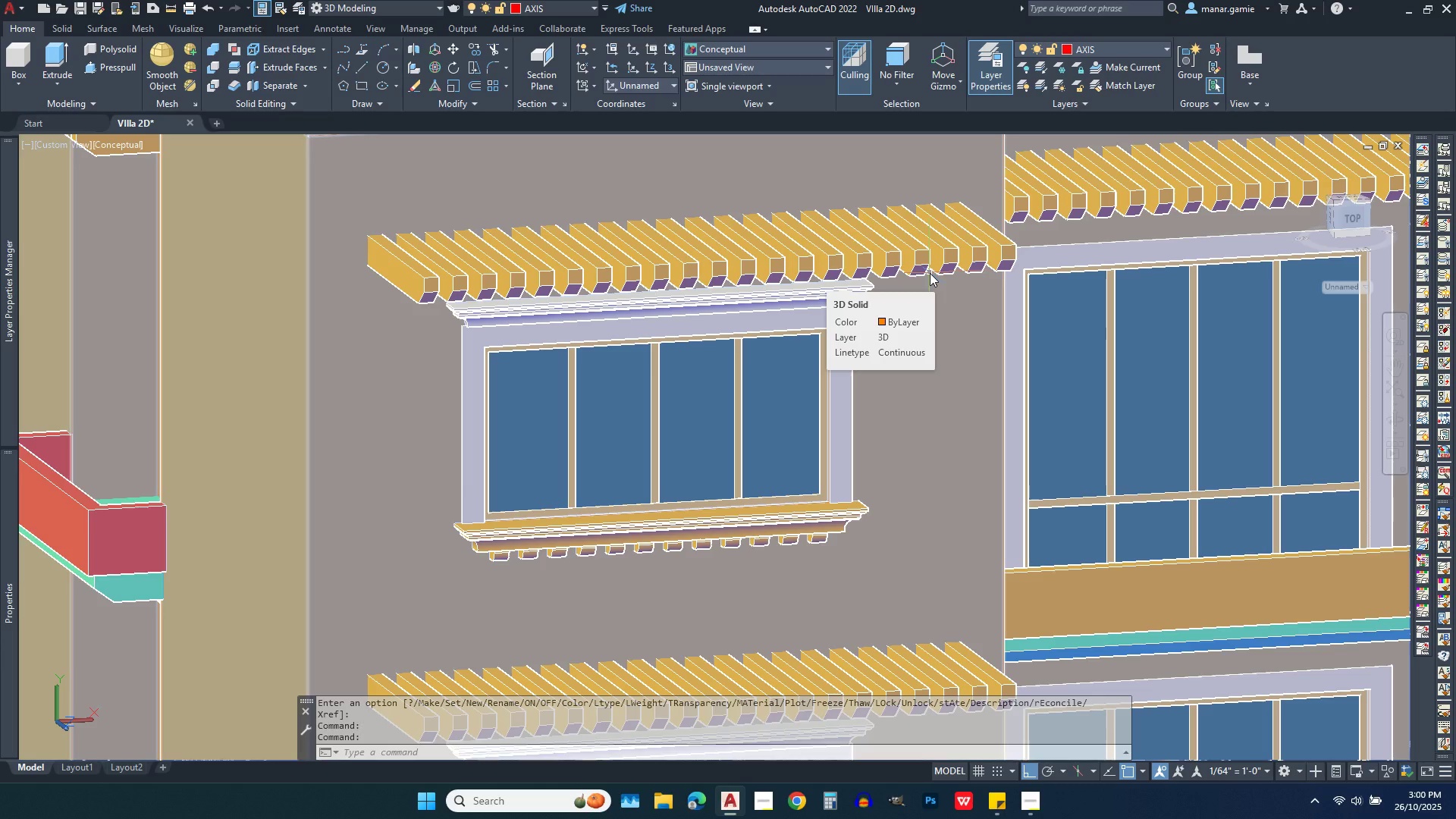 
wait(10.32)
 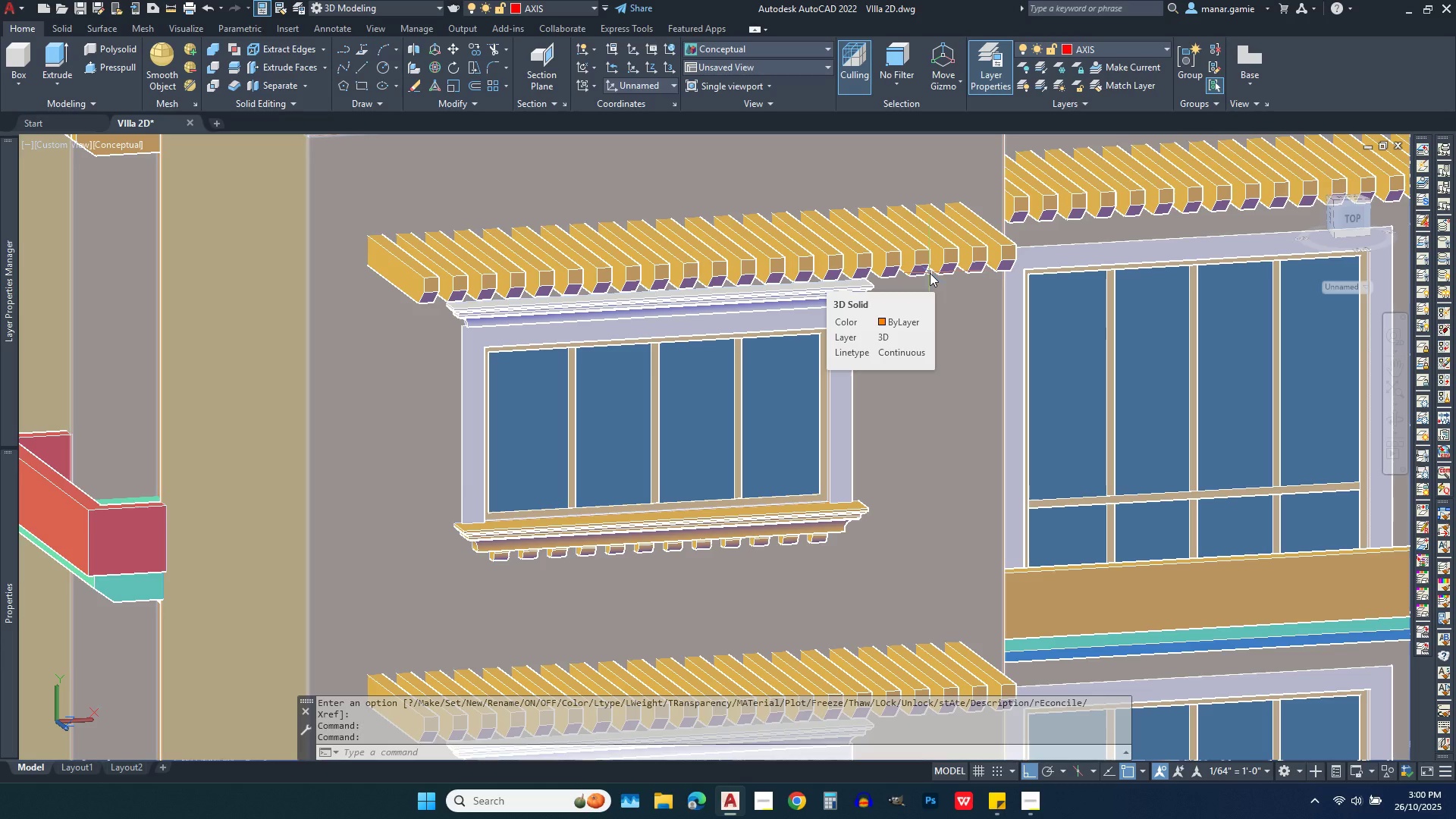 
left_click([794, 305])
 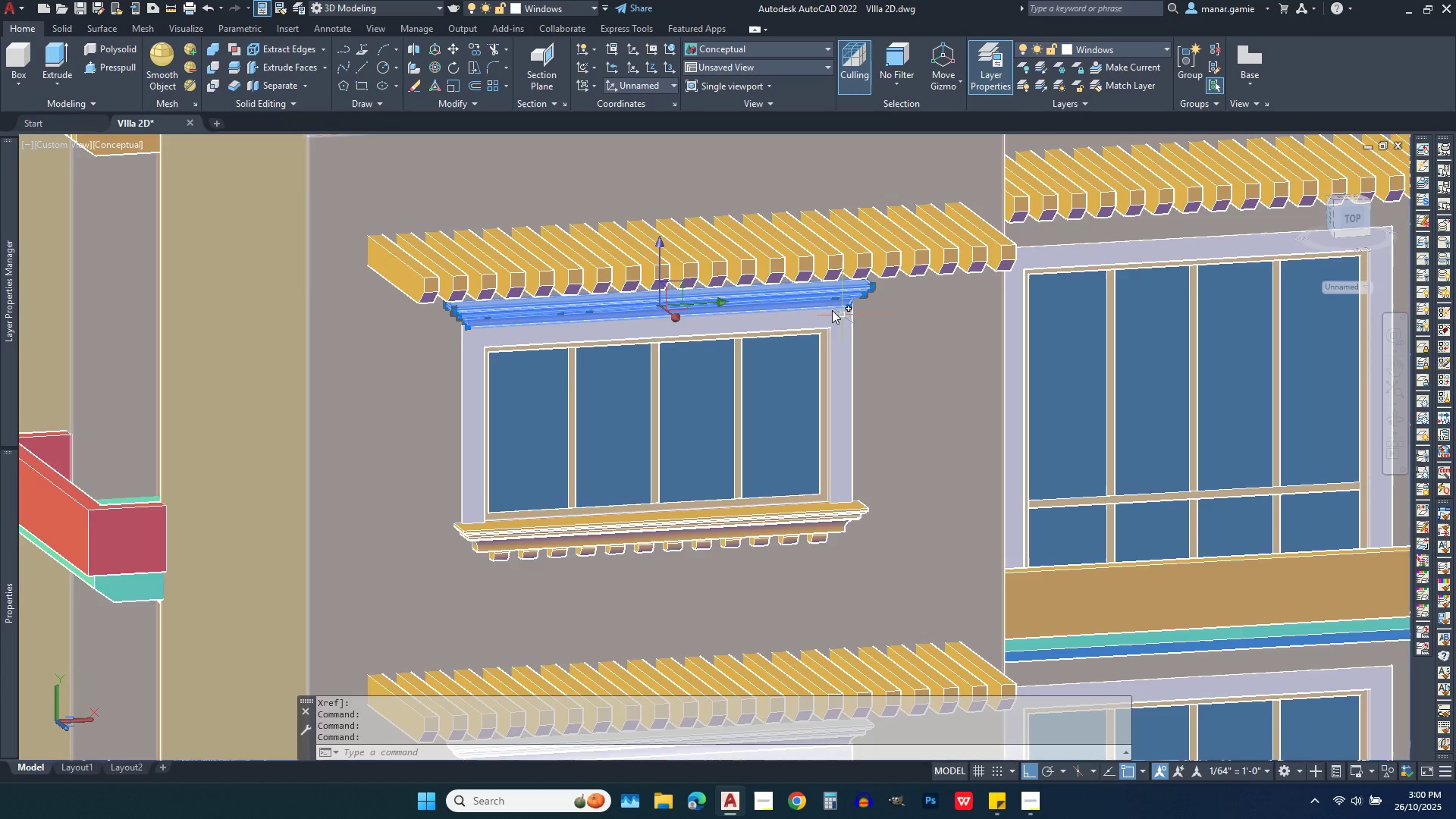 
scroll: coordinate [657, 445], scroll_direction: up, amount: 7.0
 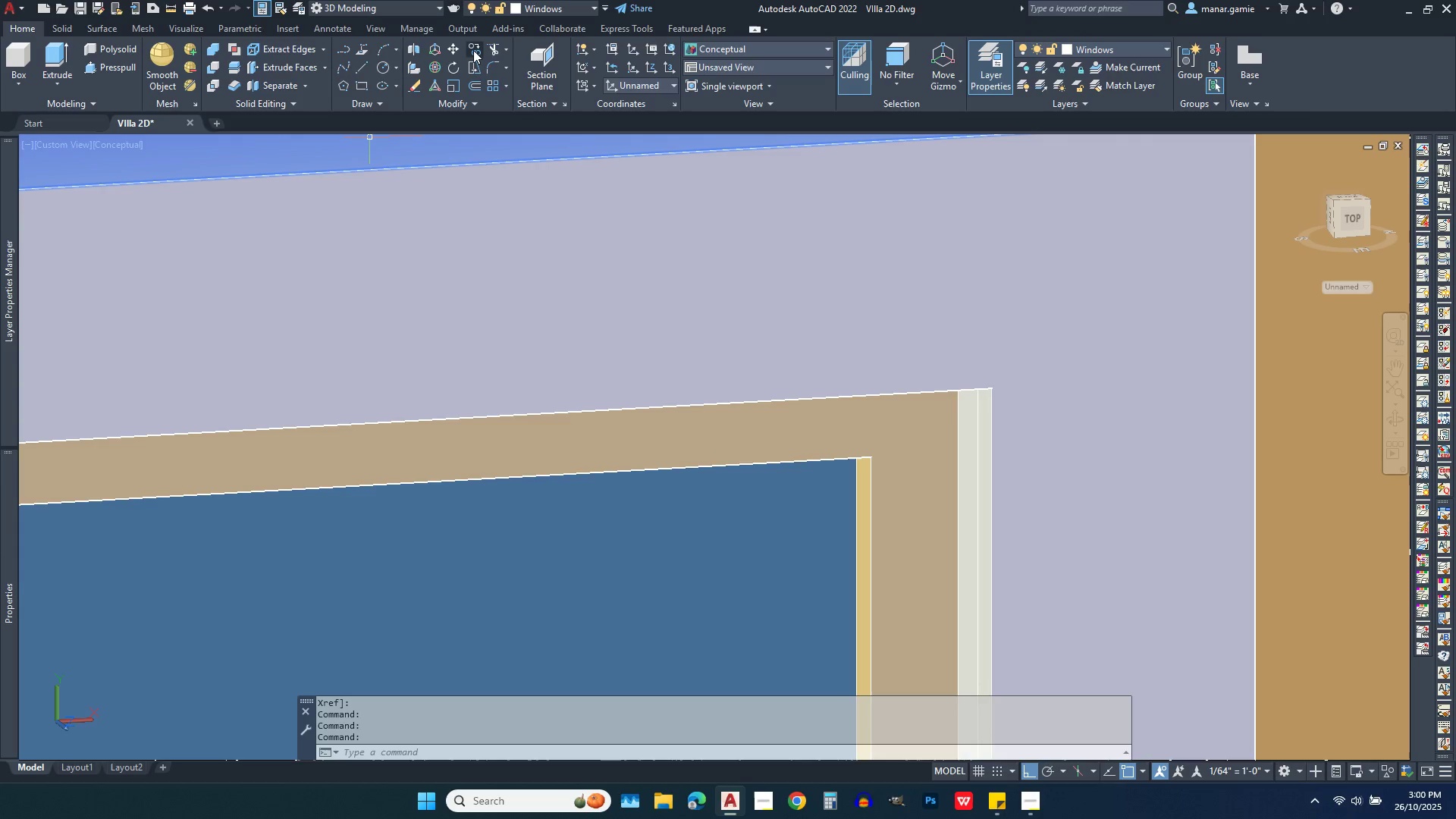 
left_click([473, 50])
 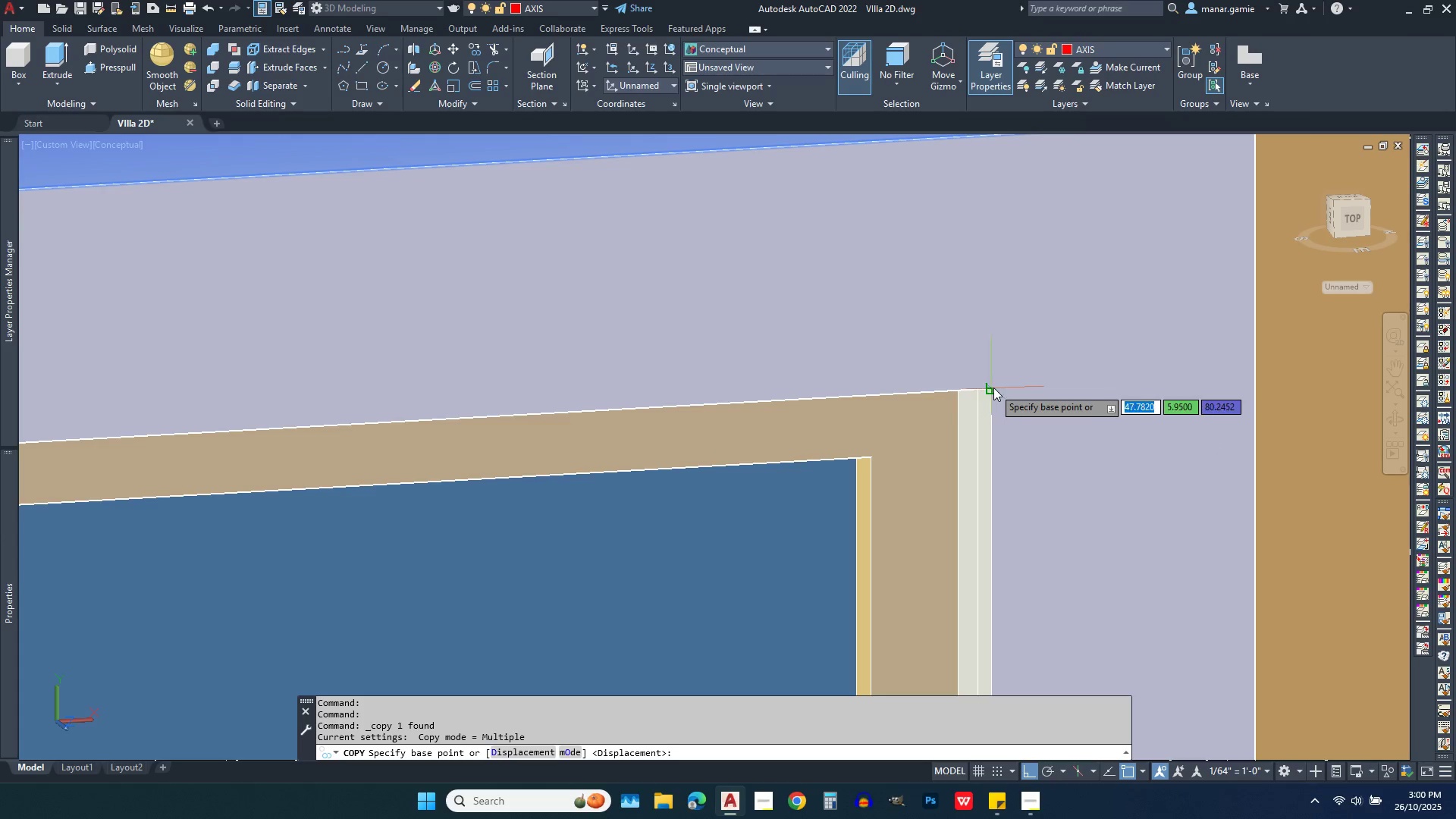 
left_click([993, 388])
 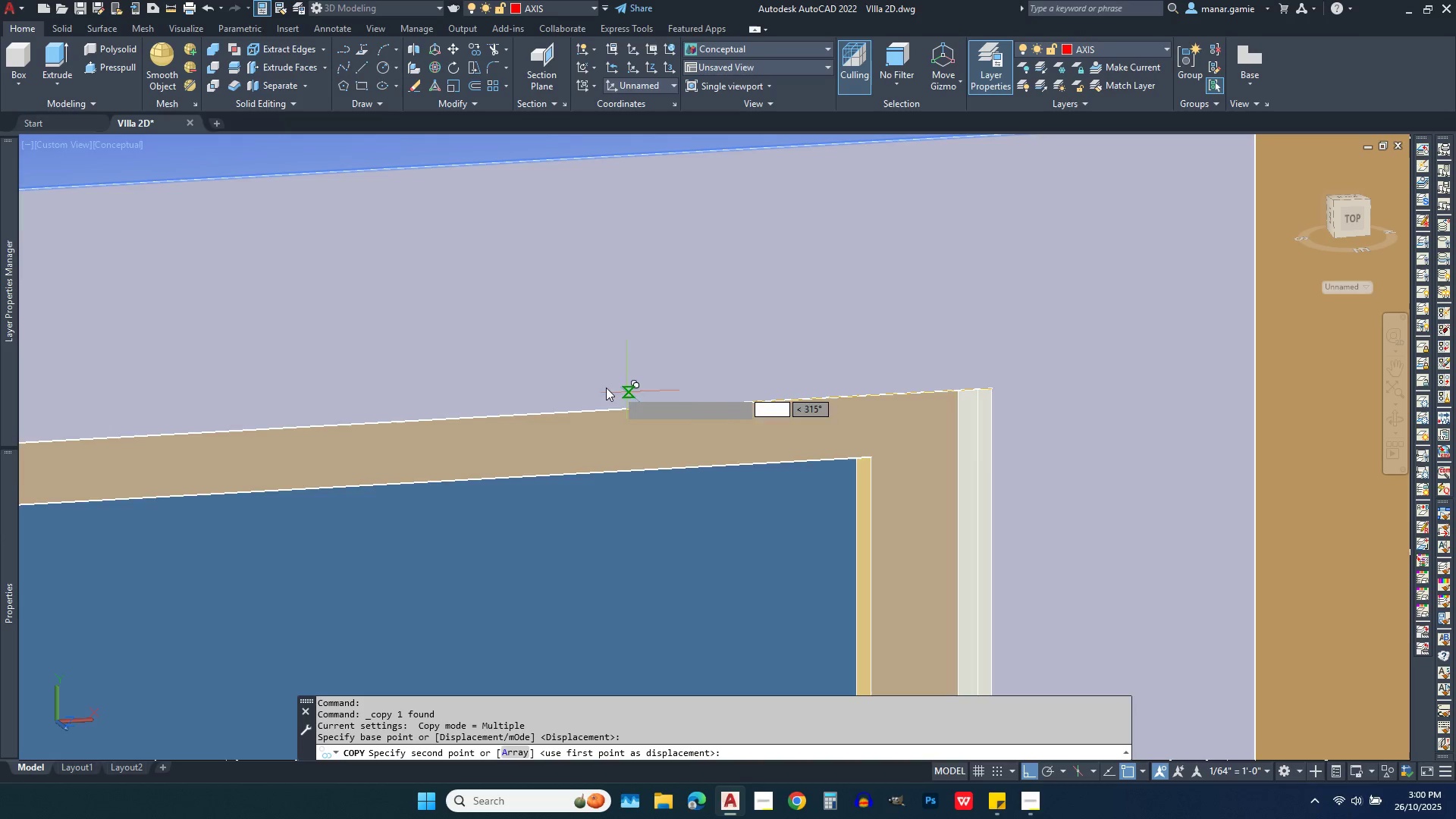 
scroll: coordinate [598, 388], scroll_direction: down, amount: 5.0
 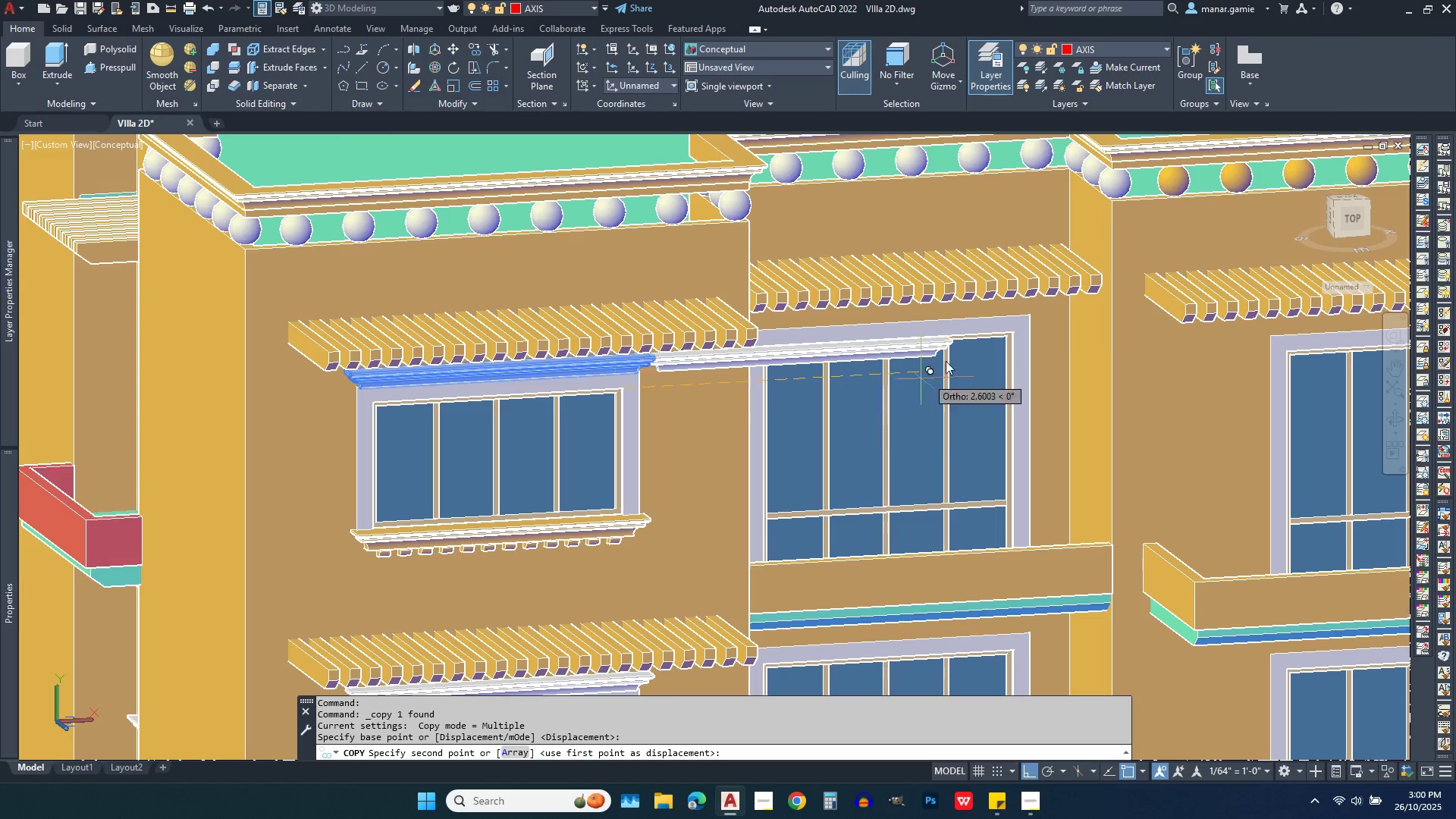 
scroll: coordinate [1075, 381], scroll_direction: up, amount: 6.0
 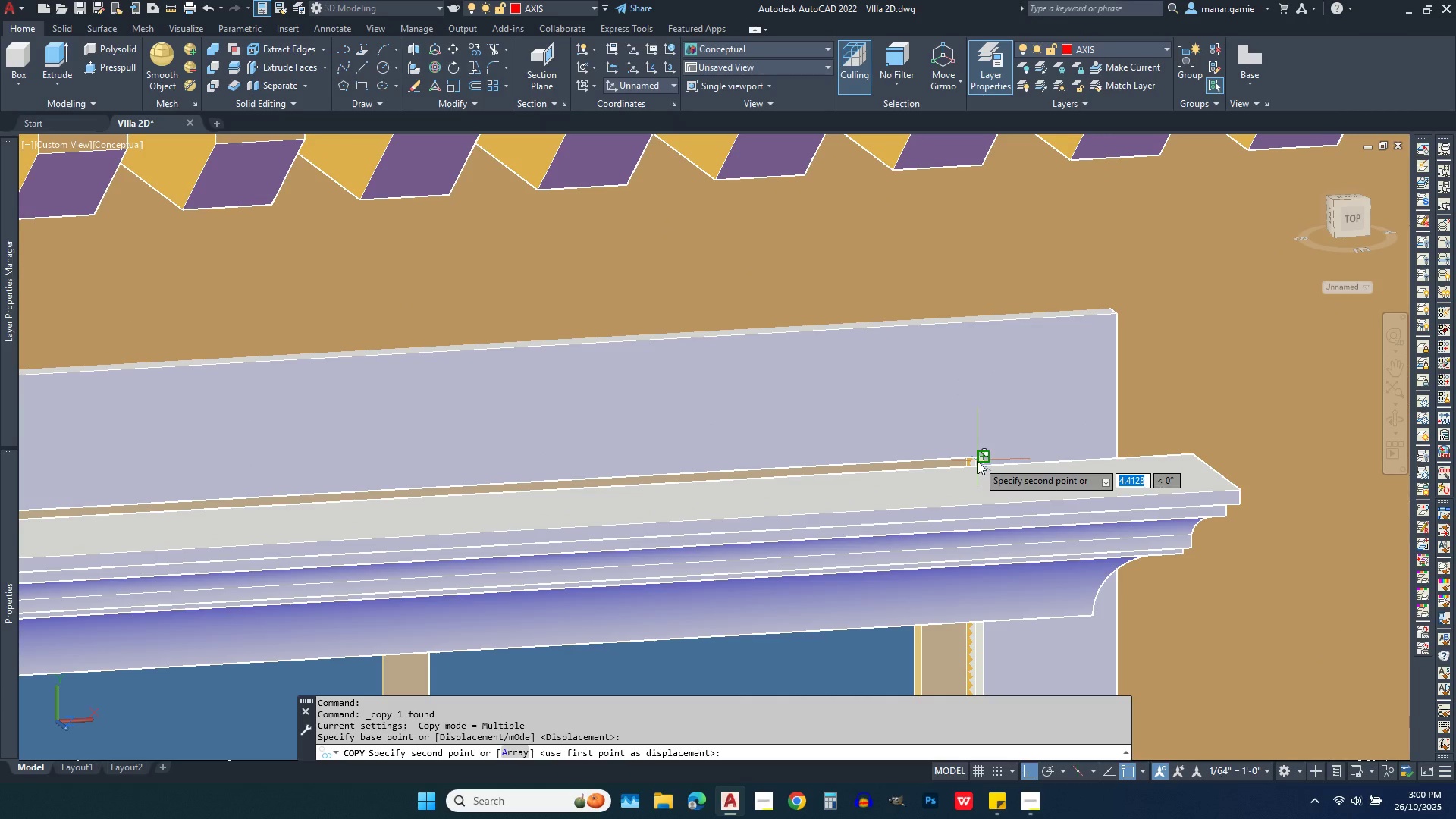 
left_click([977, 461])
 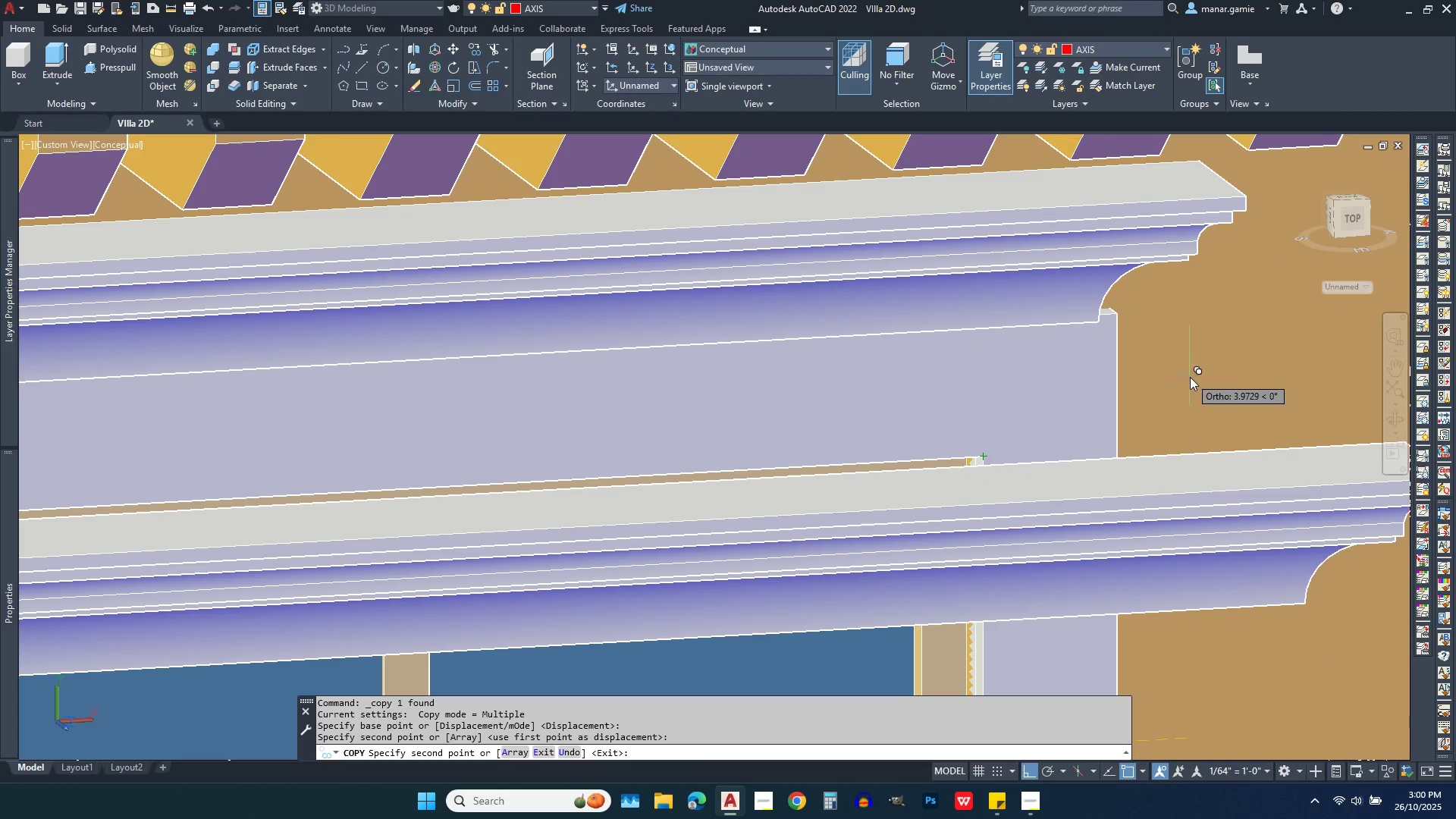 
scroll: coordinate [1190, 372], scroll_direction: down, amount: 2.0
 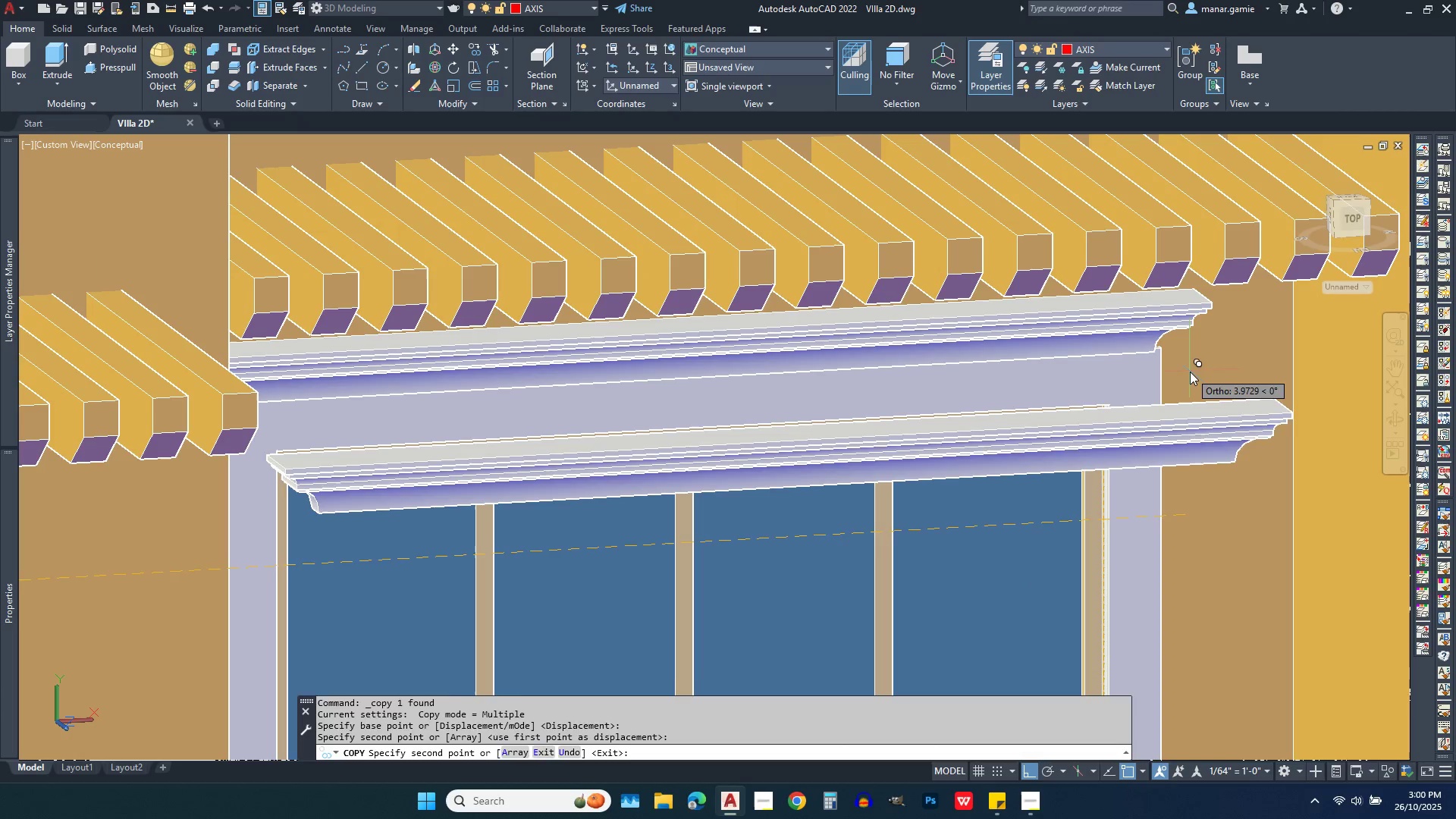 
key(Escape)
 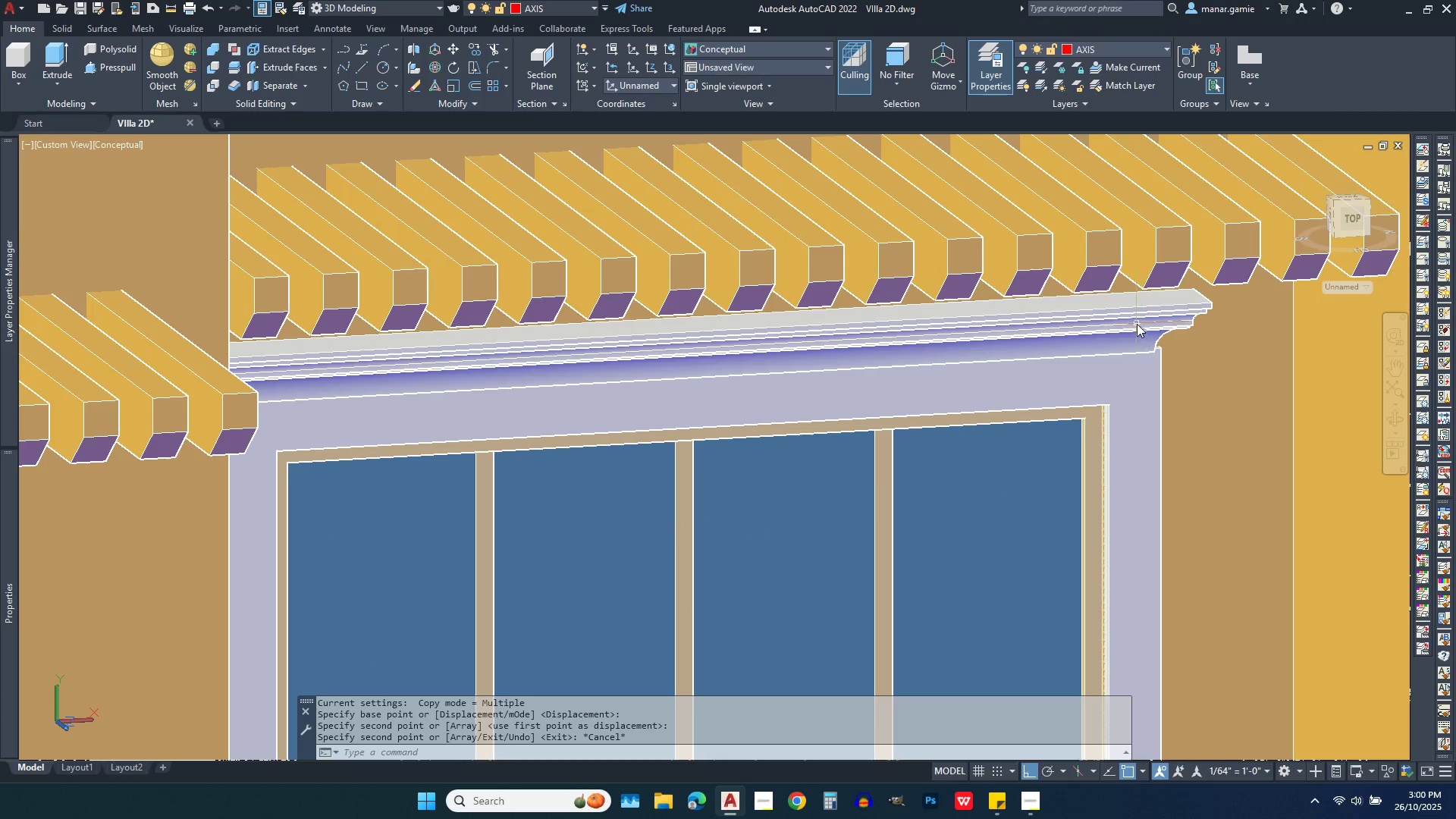 
left_click([1137, 324])
 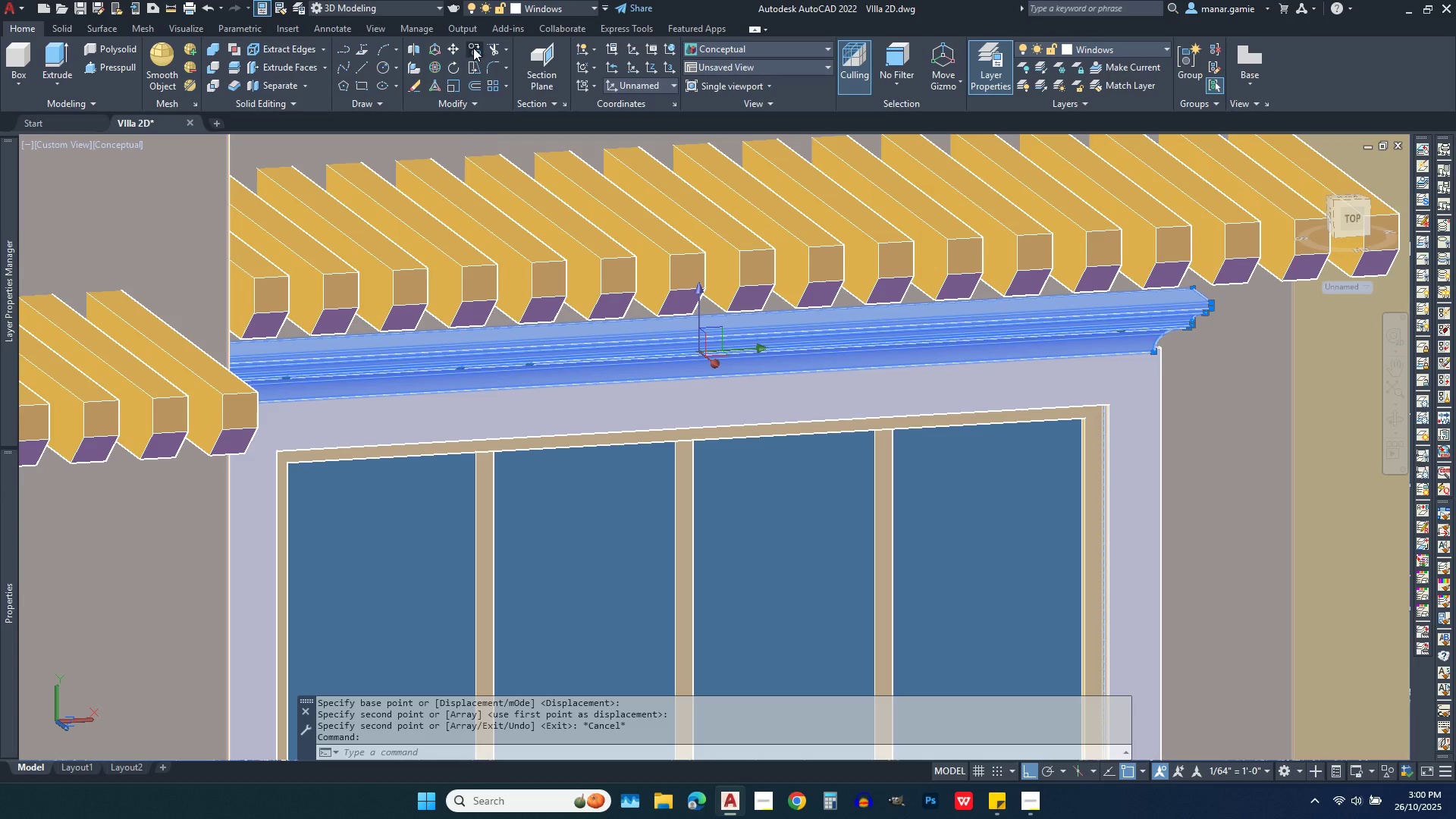 
scroll: coordinate [1052, 259], scroll_direction: down, amount: 4.0
 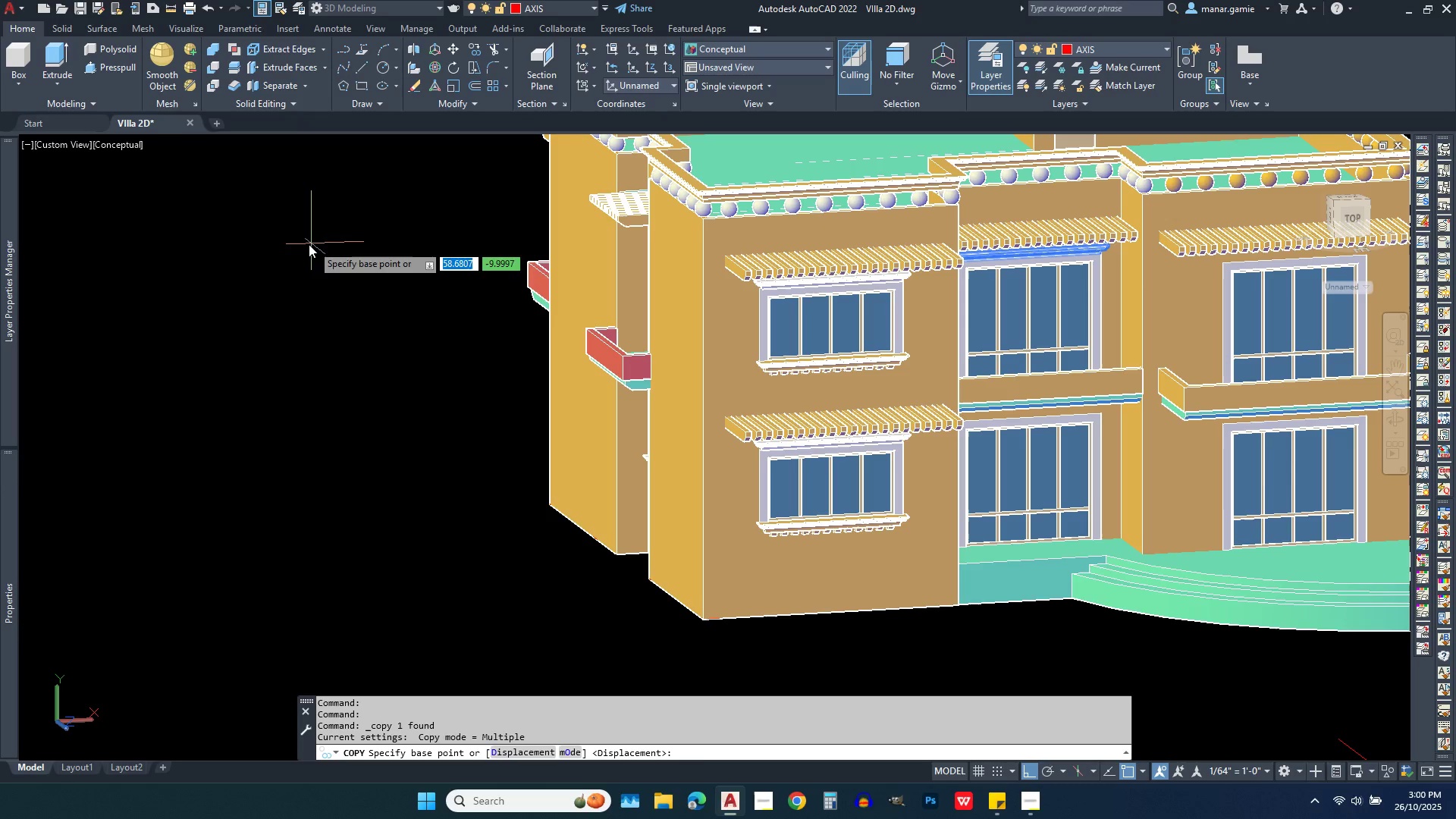 
left_click([309, 244])
 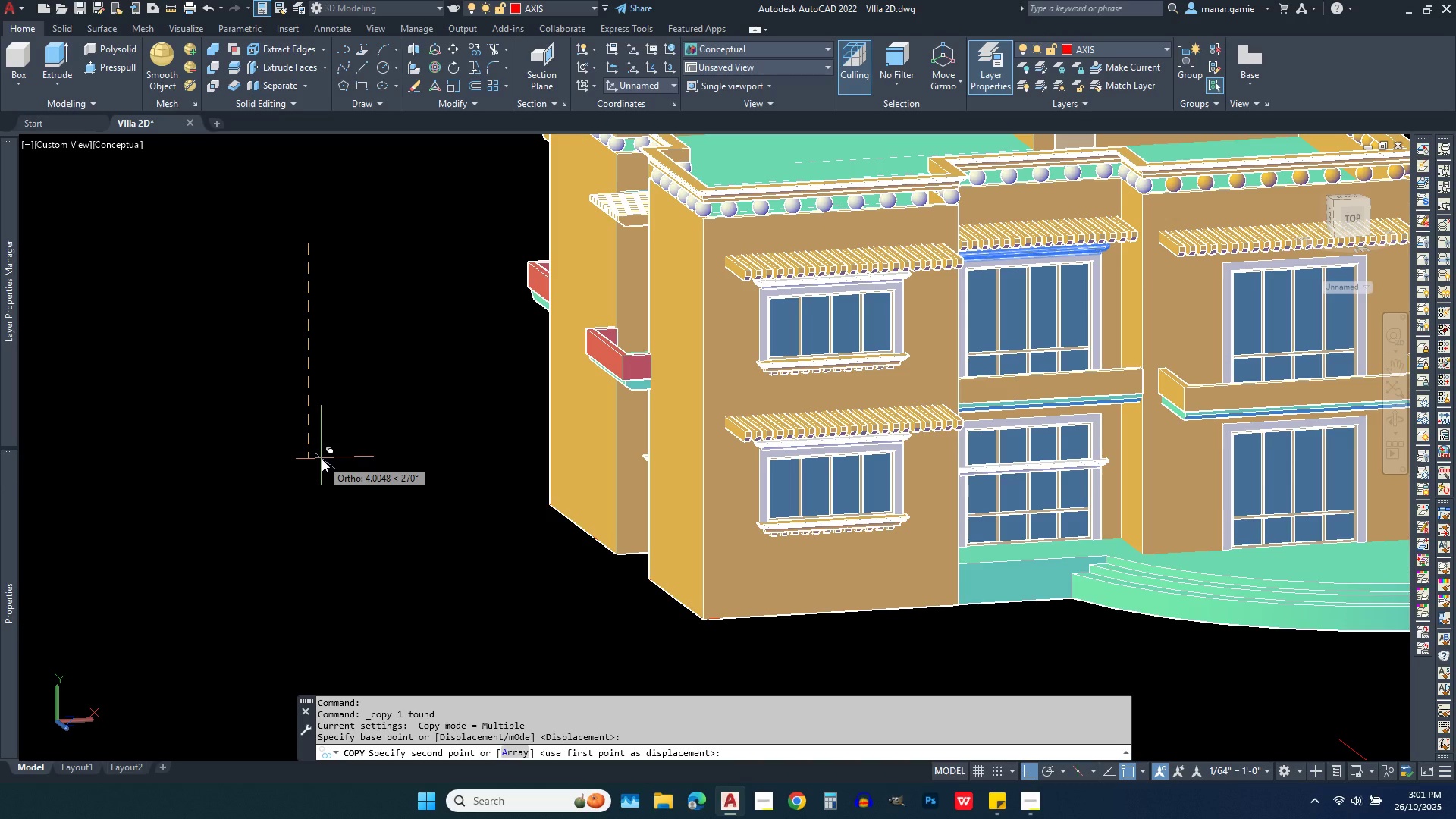 
key(3)
 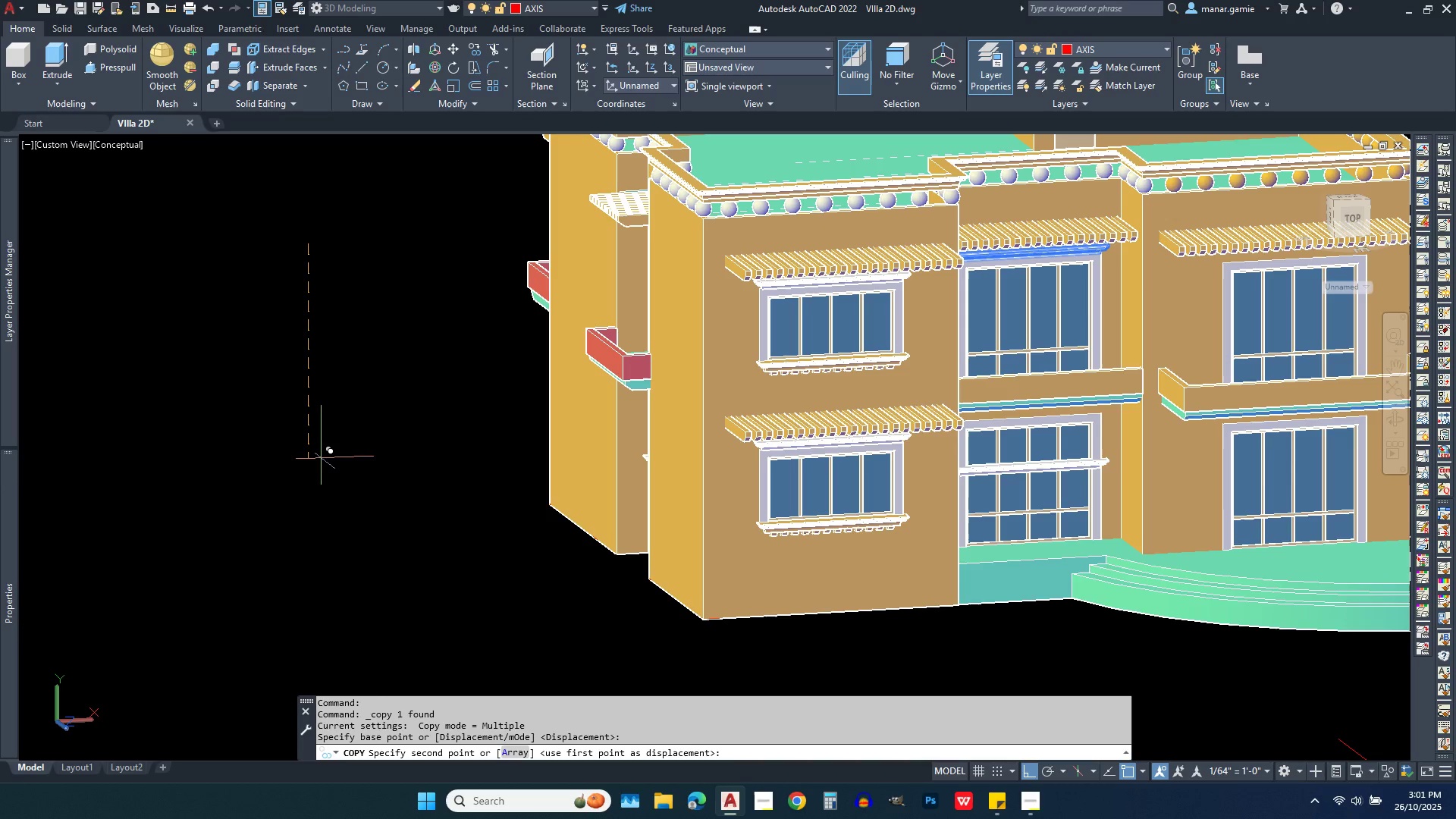 
key(Enter)
 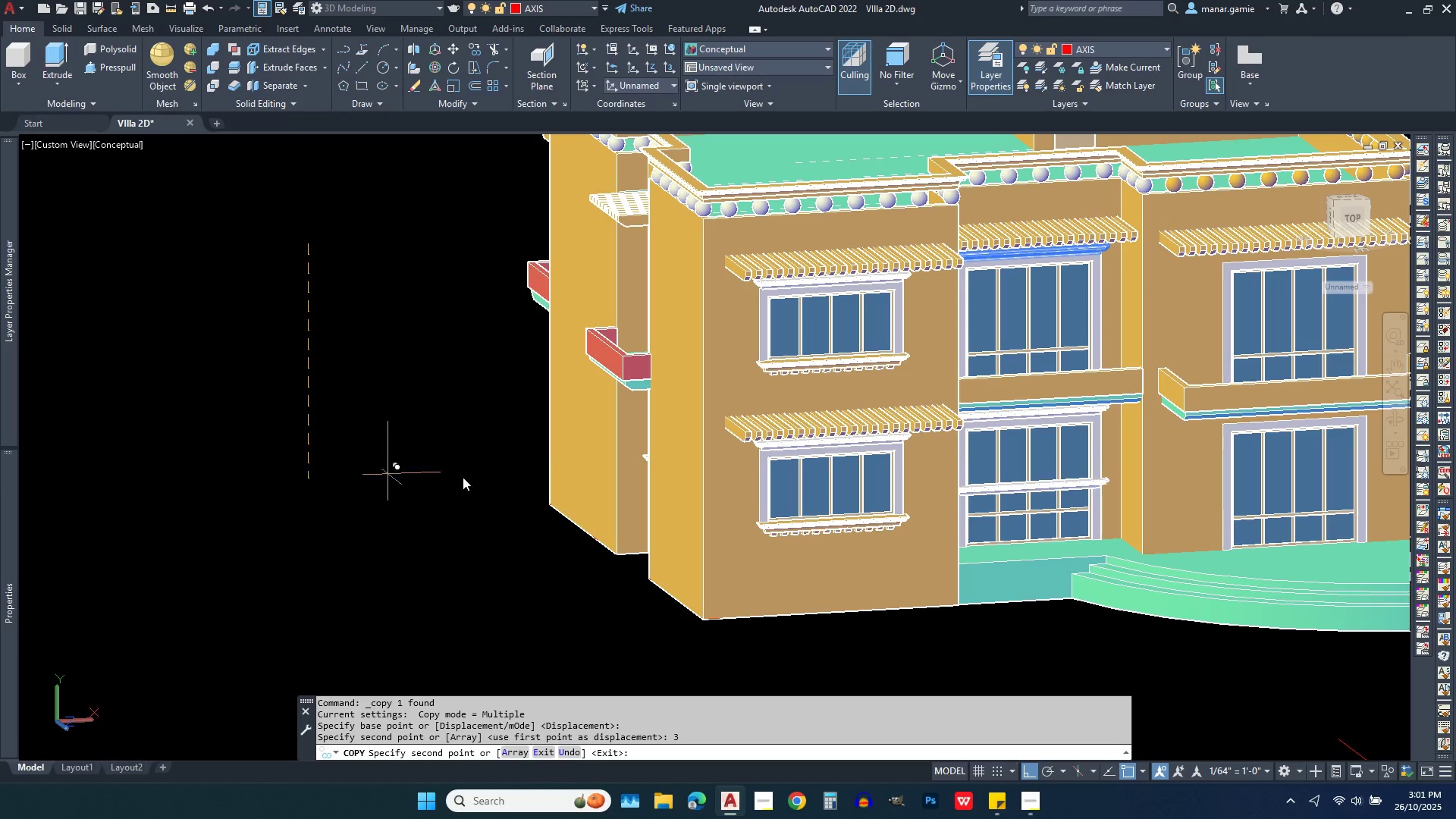 
key(Escape)
 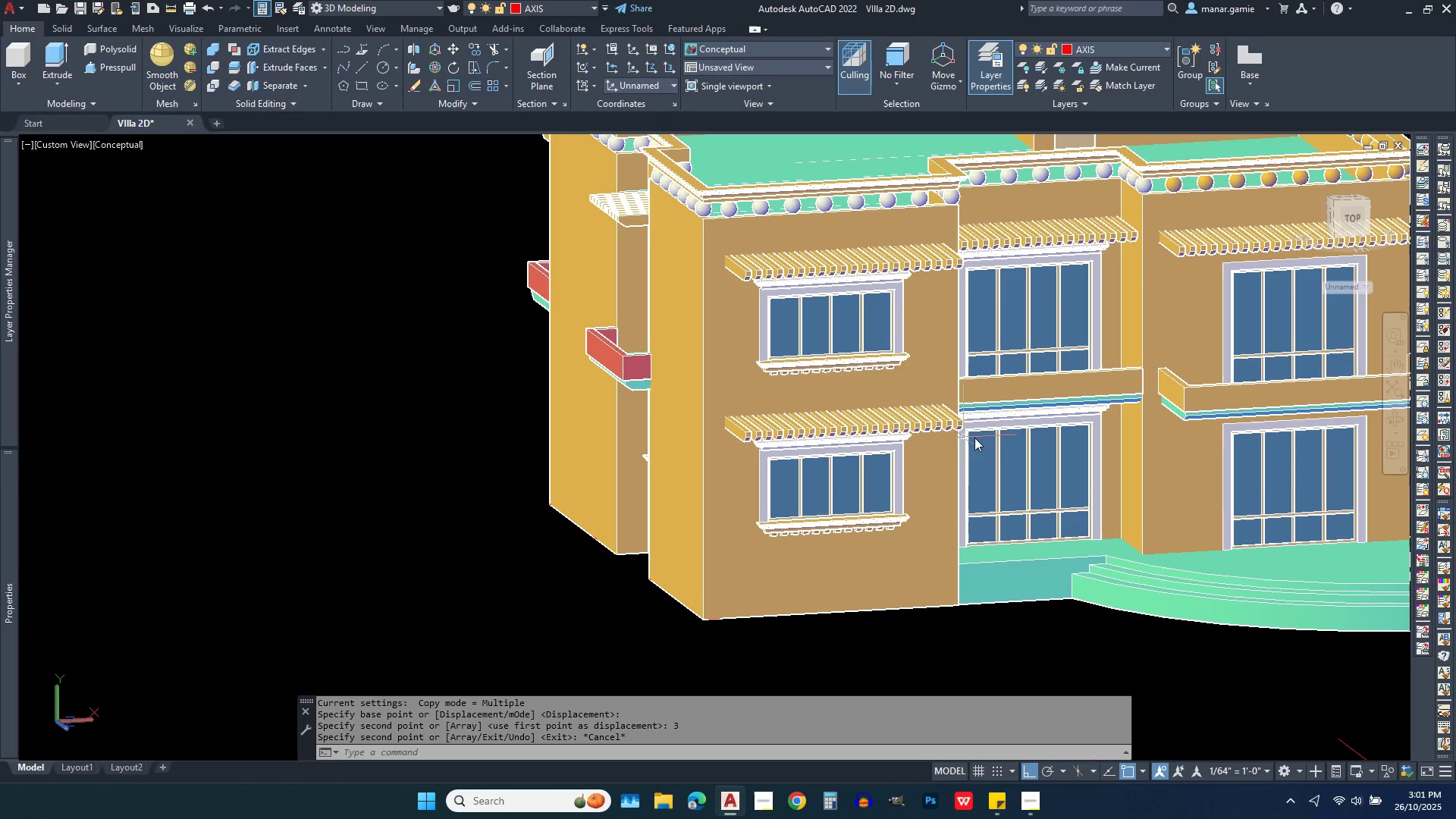 
scroll: coordinate [1259, 329], scroll_direction: up, amount: 6.0
 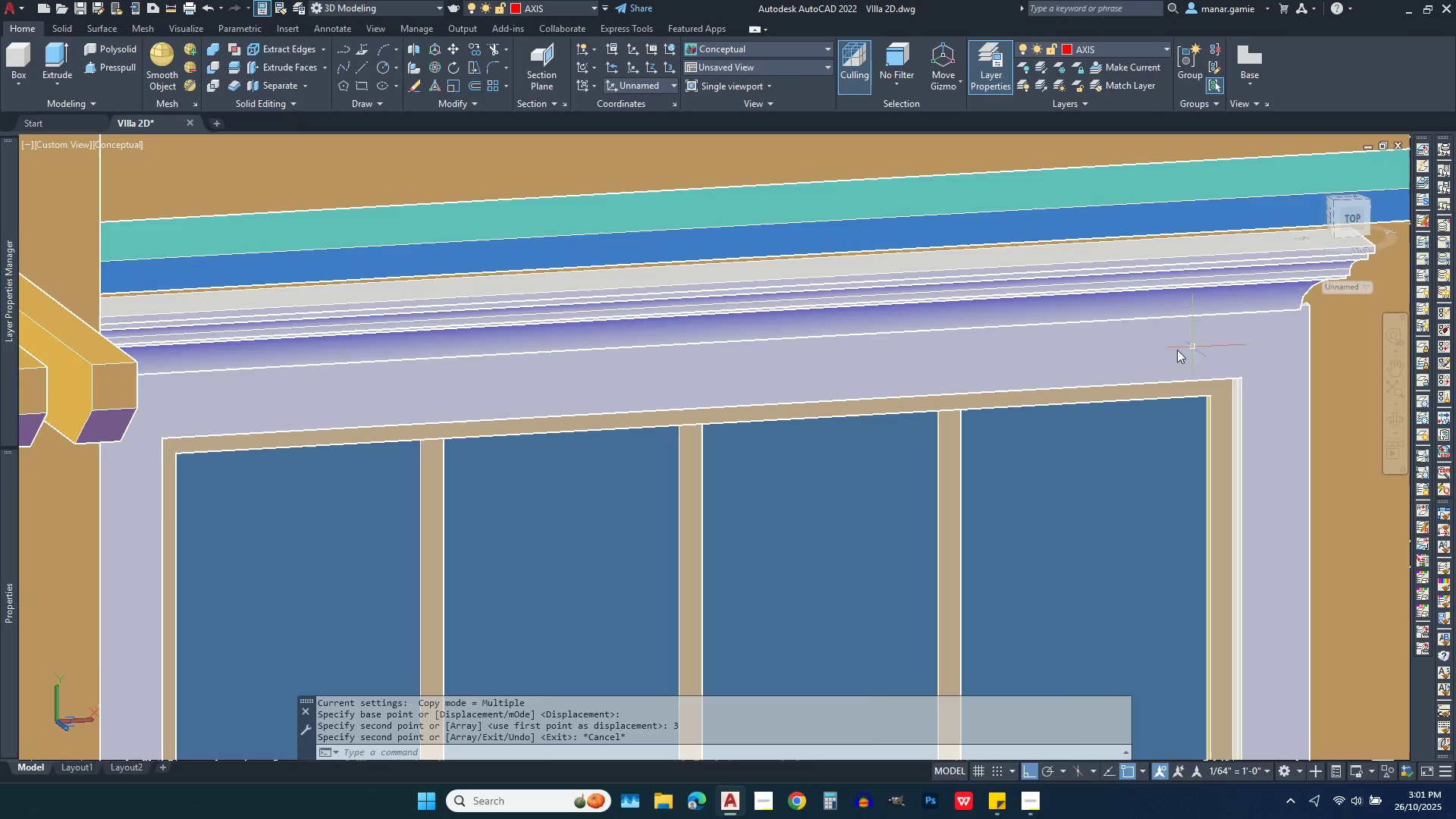 
scroll: coordinate [1142, 353], scroll_direction: down, amount: 2.0
 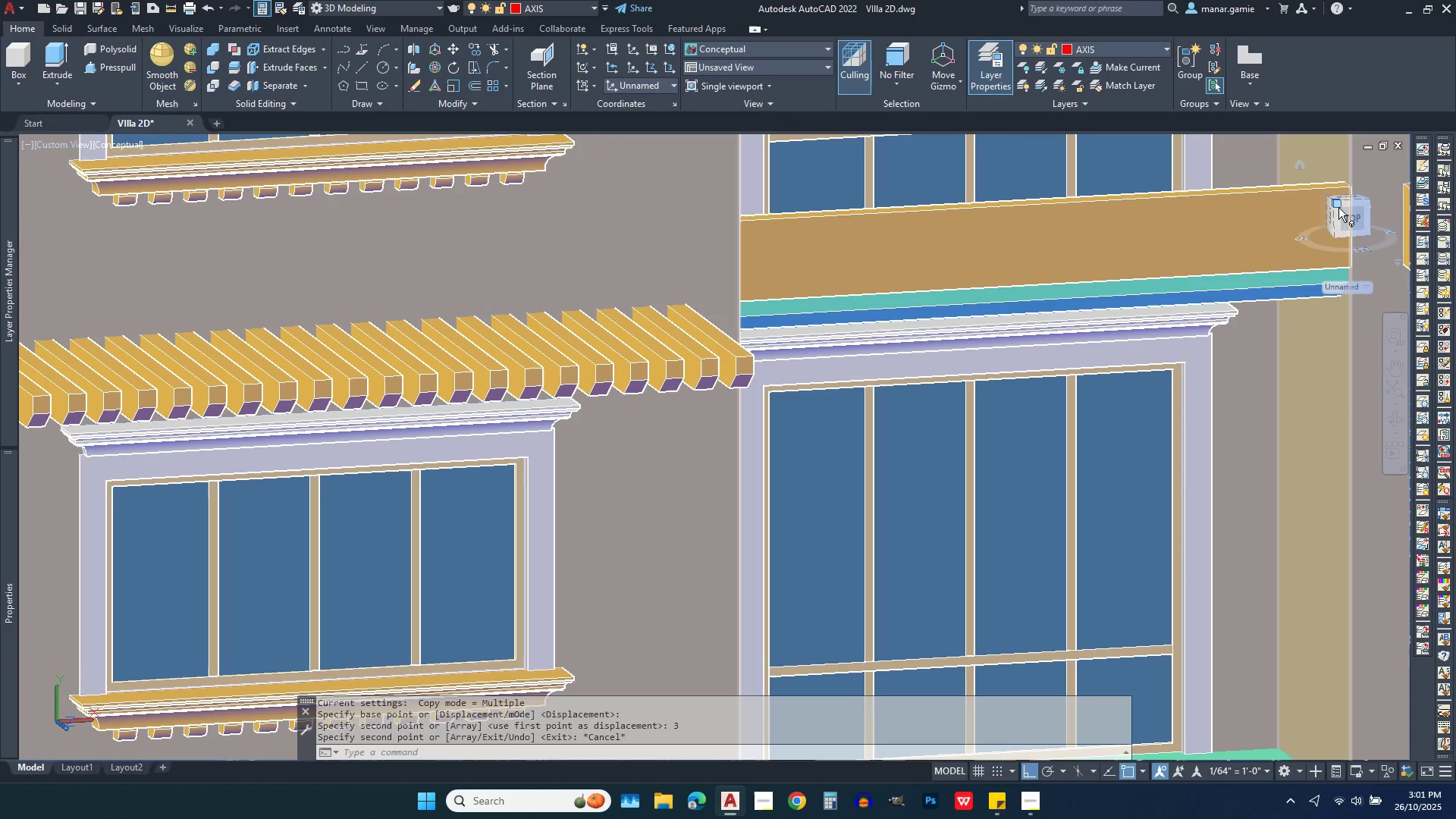 
left_click([1349, 220])
 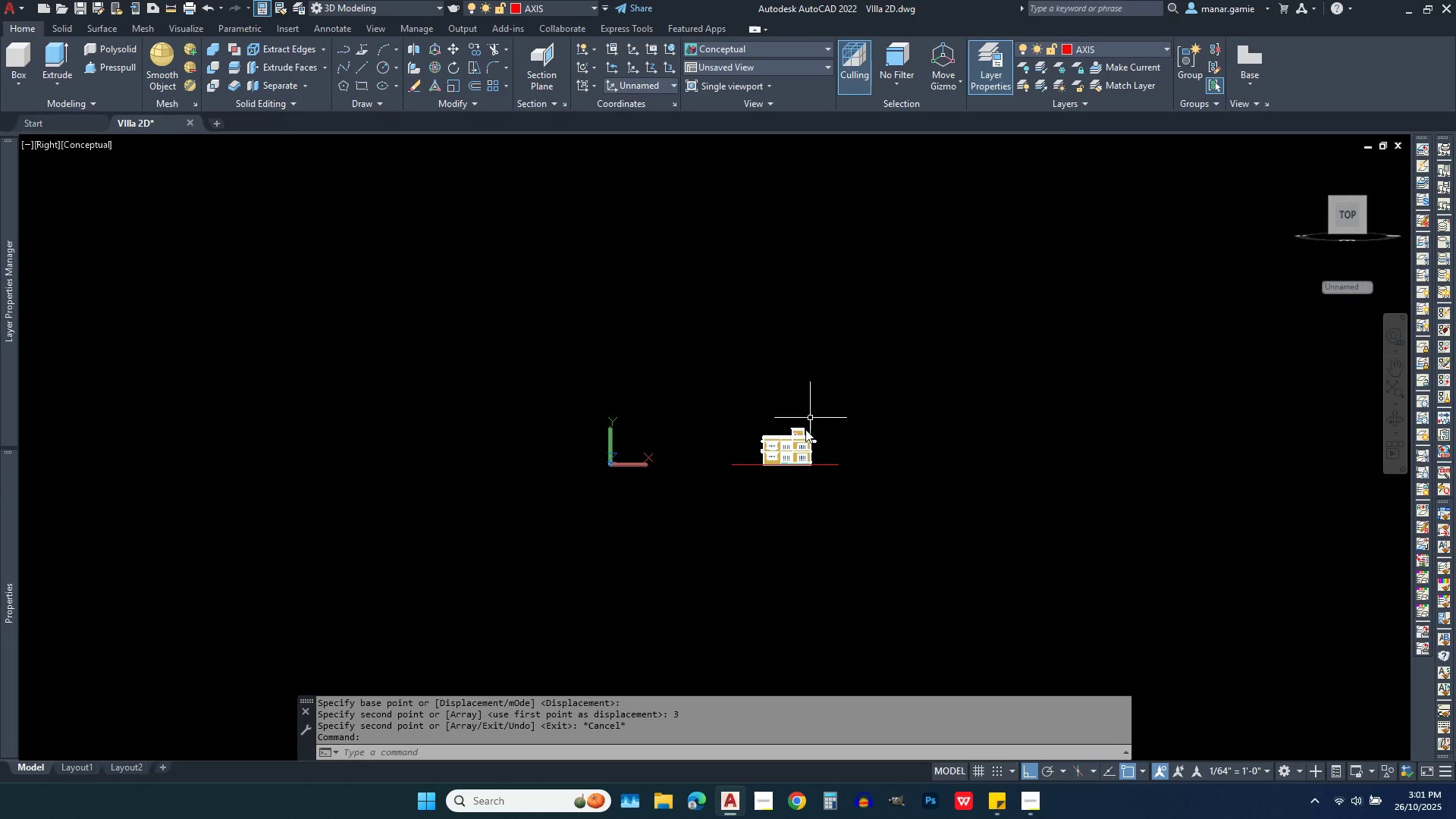 
scroll: coordinate [805, 645], scroll_direction: up, amount: 15.0
 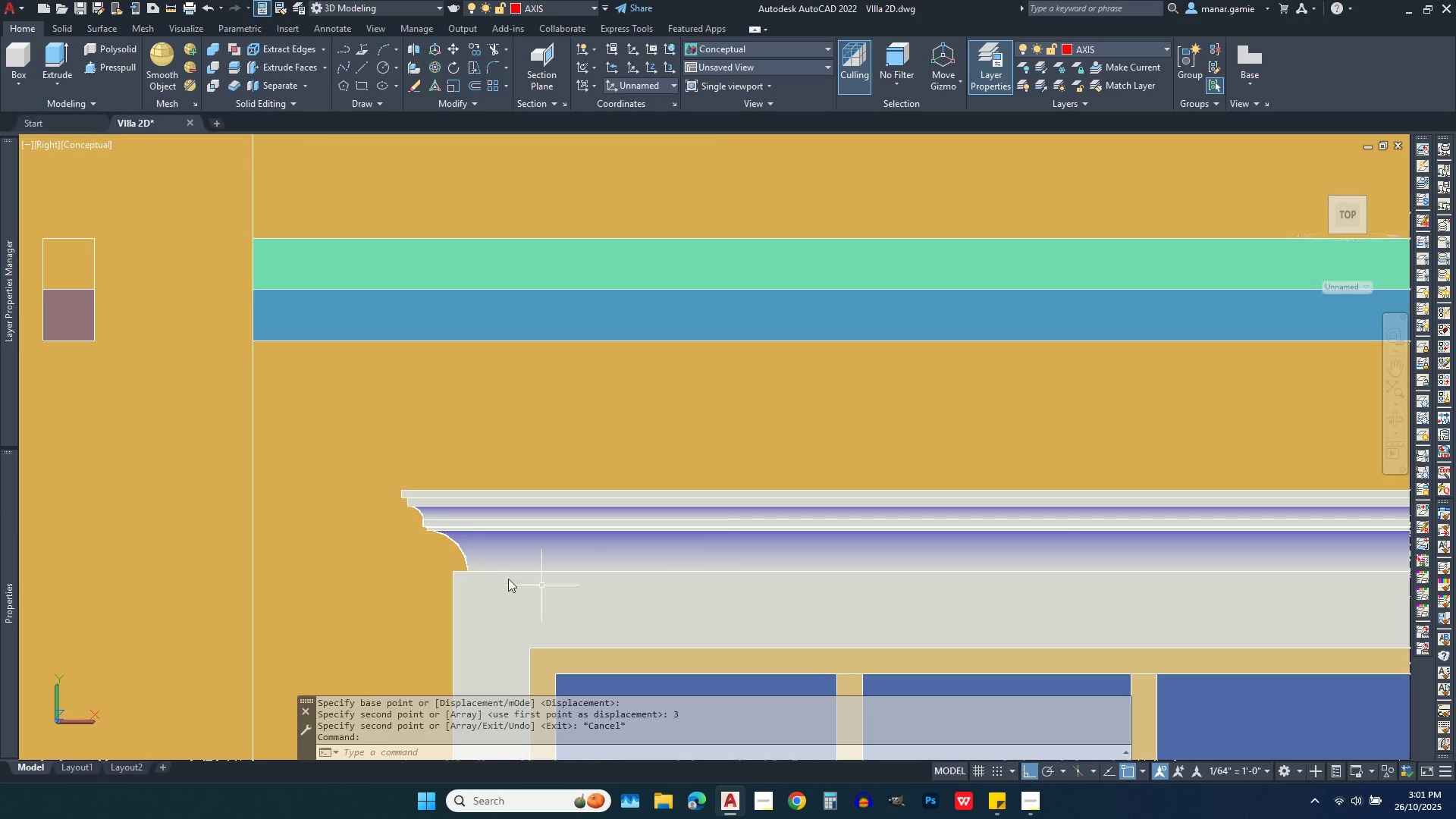 
scroll: coordinate [450, 570], scroll_direction: down, amount: 3.0
 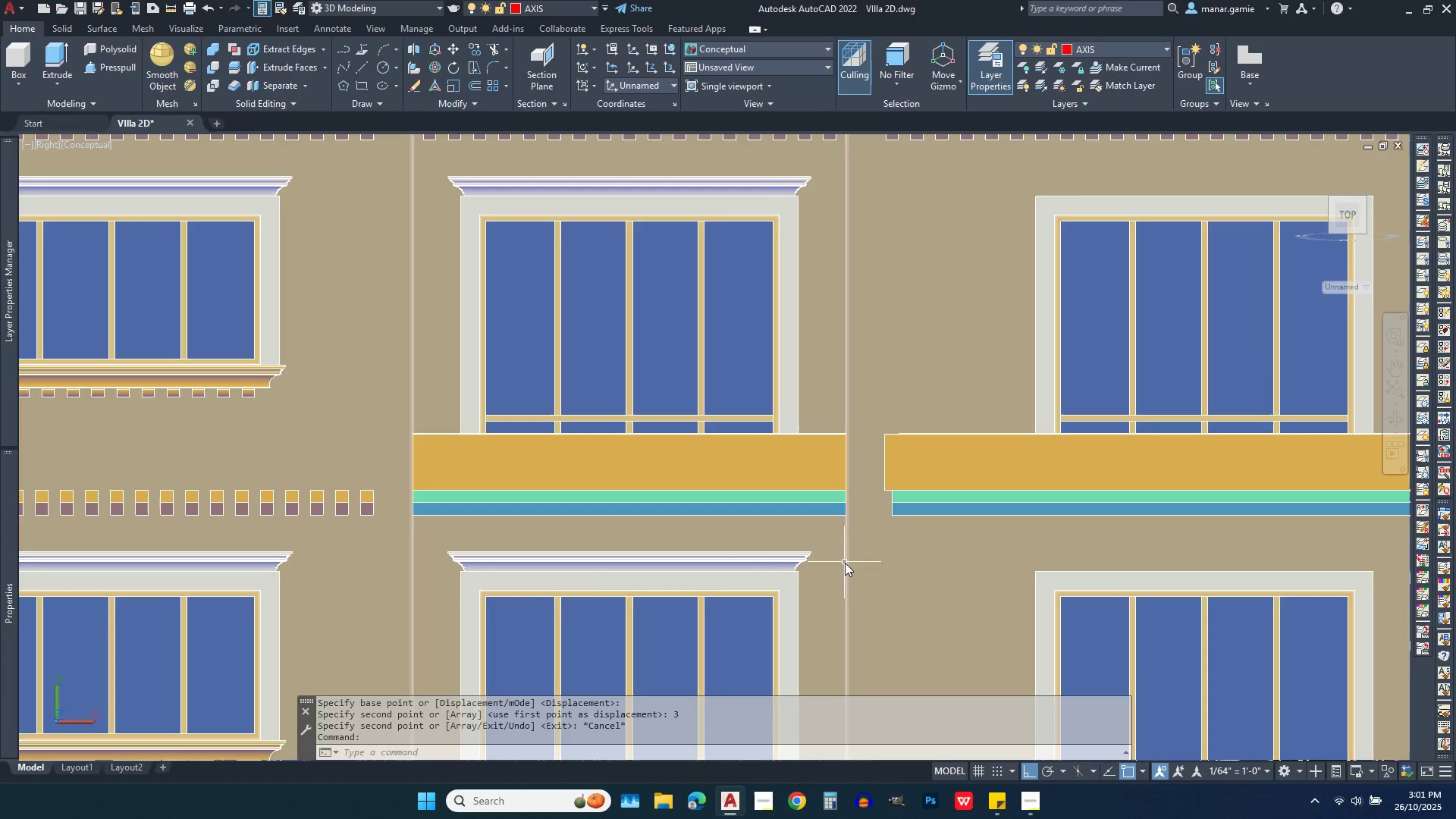 
scroll: coordinate [805, 563], scroll_direction: none, amount: 0.0
 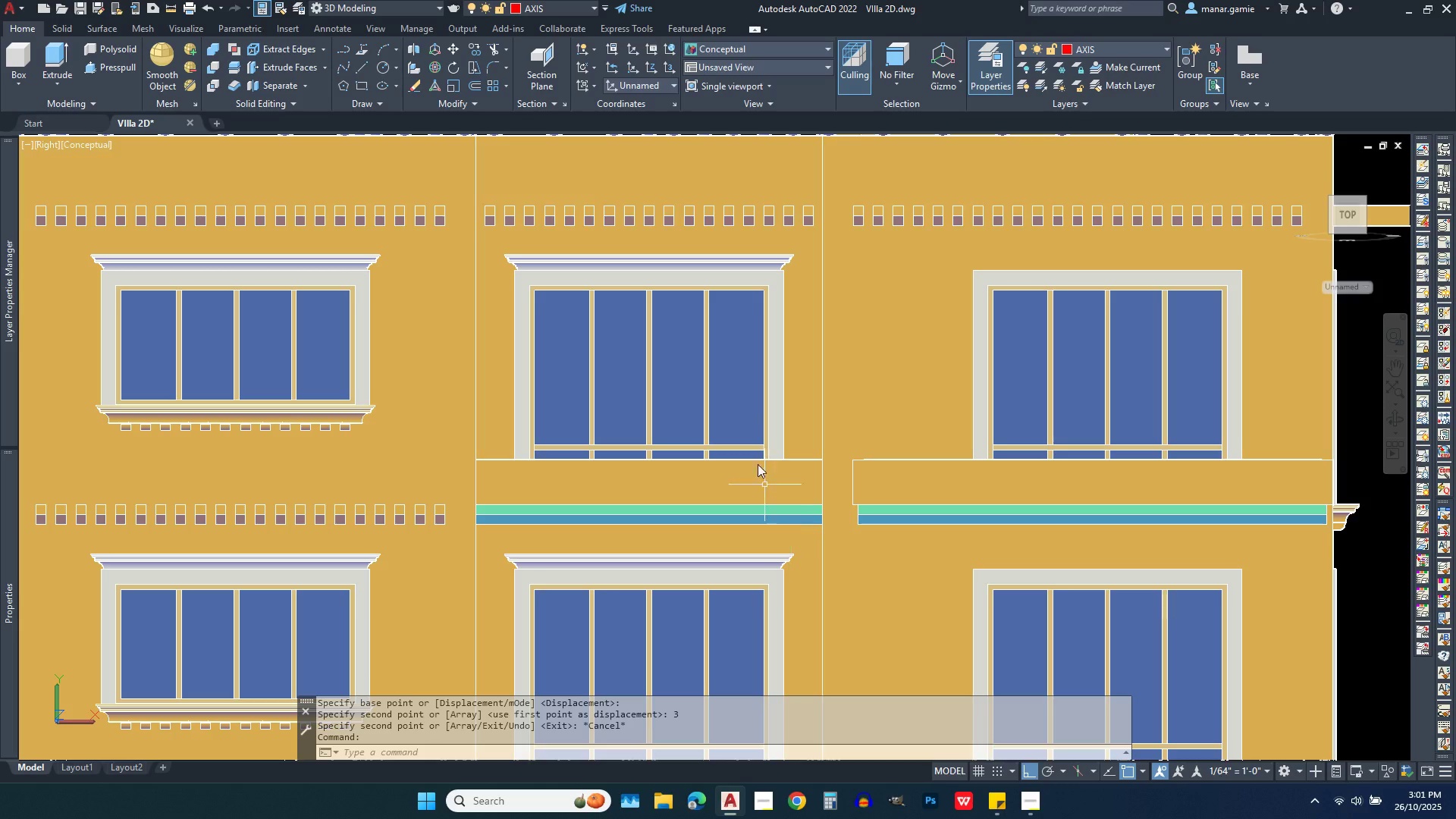 
scroll: coordinate [744, 379], scroll_direction: down, amount: 1.0
 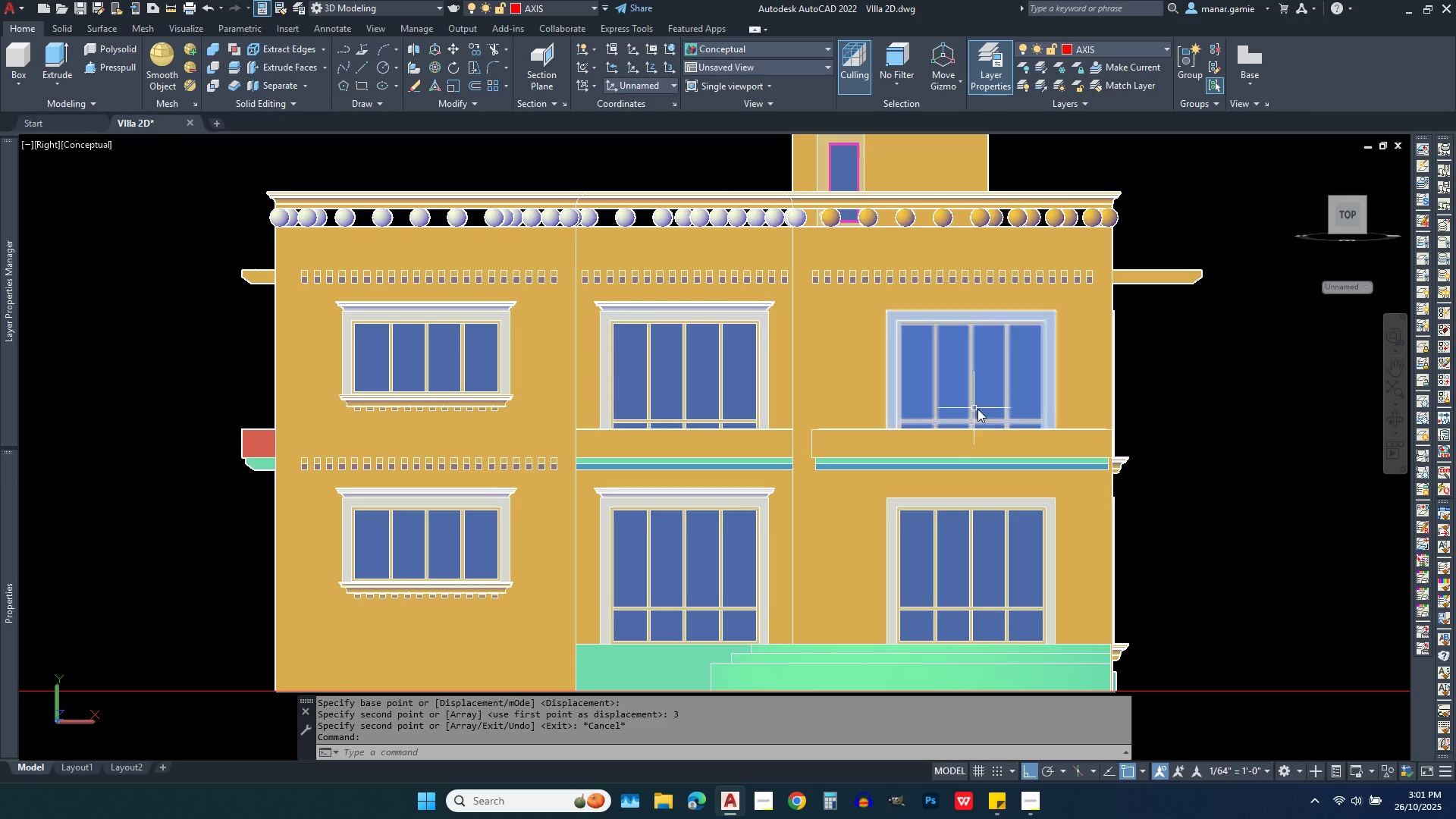 
scroll: coordinate [935, 340], scroll_direction: up, amount: 3.0
 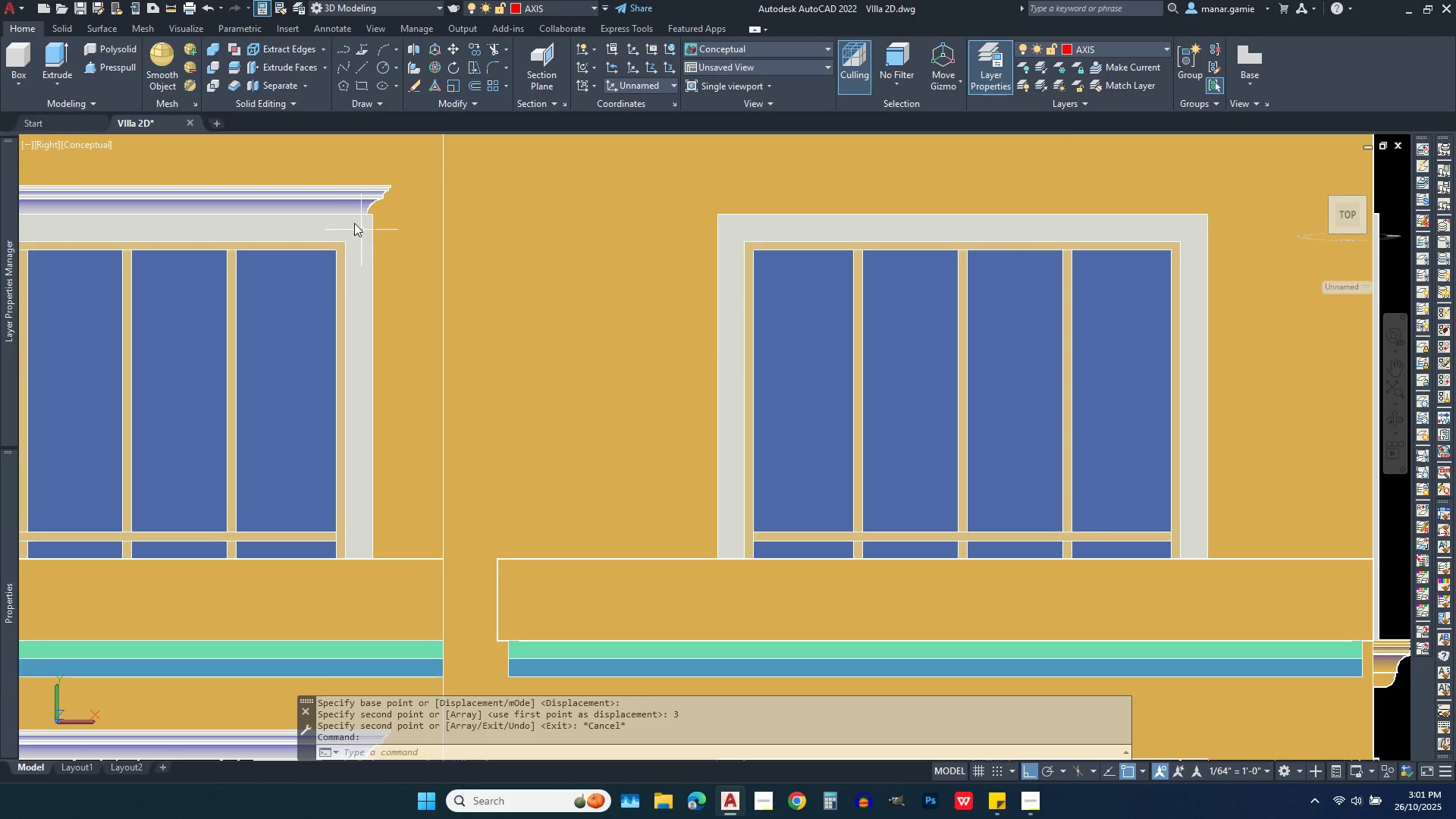 
key(Escape)
 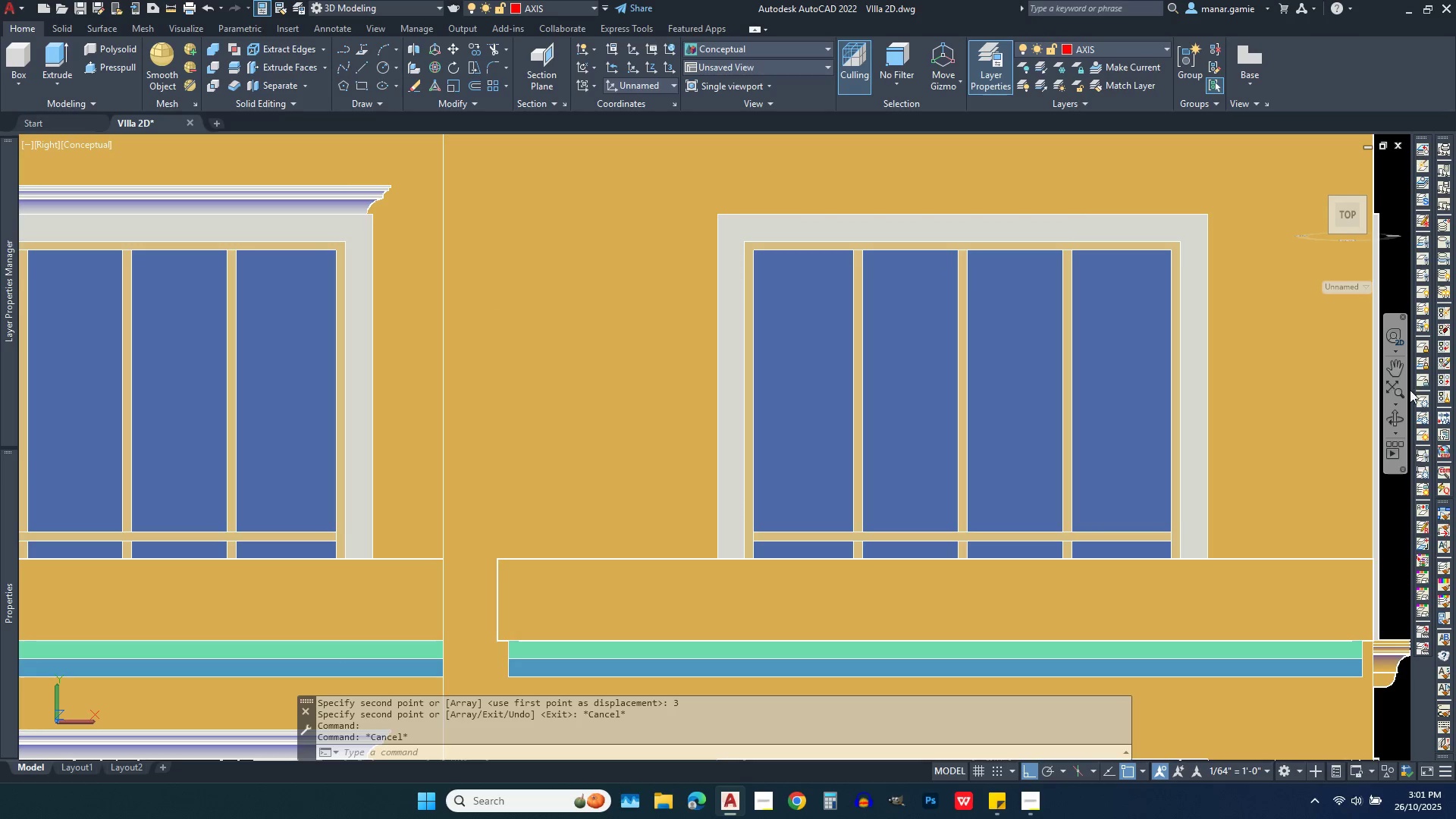 
left_click([1399, 422])
 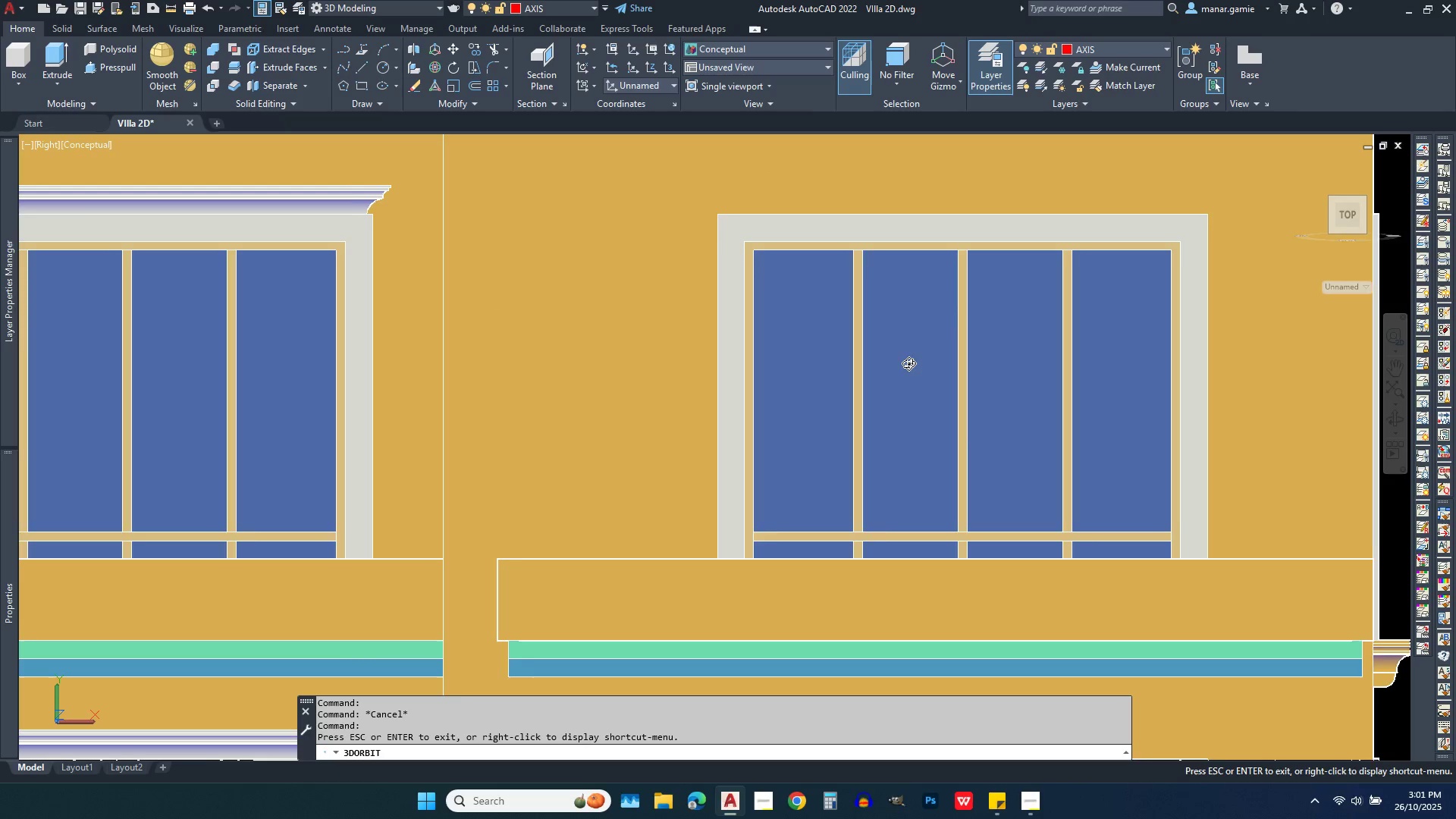 
left_click_drag(start_coordinate=[911, 366], to_coordinate=[967, 387])
 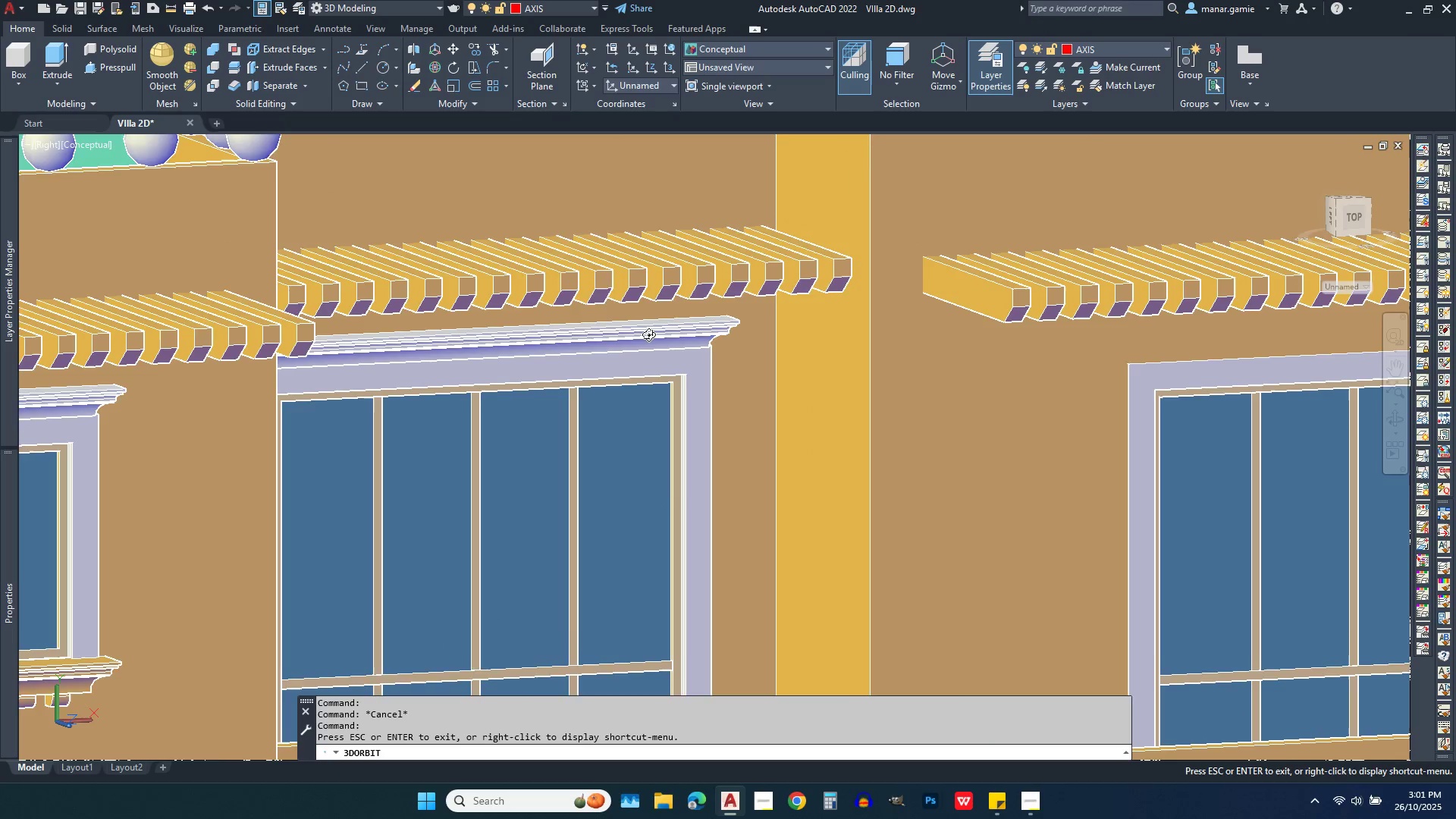 
scroll: coordinate [572, 321], scroll_direction: down, amount: 9.0
 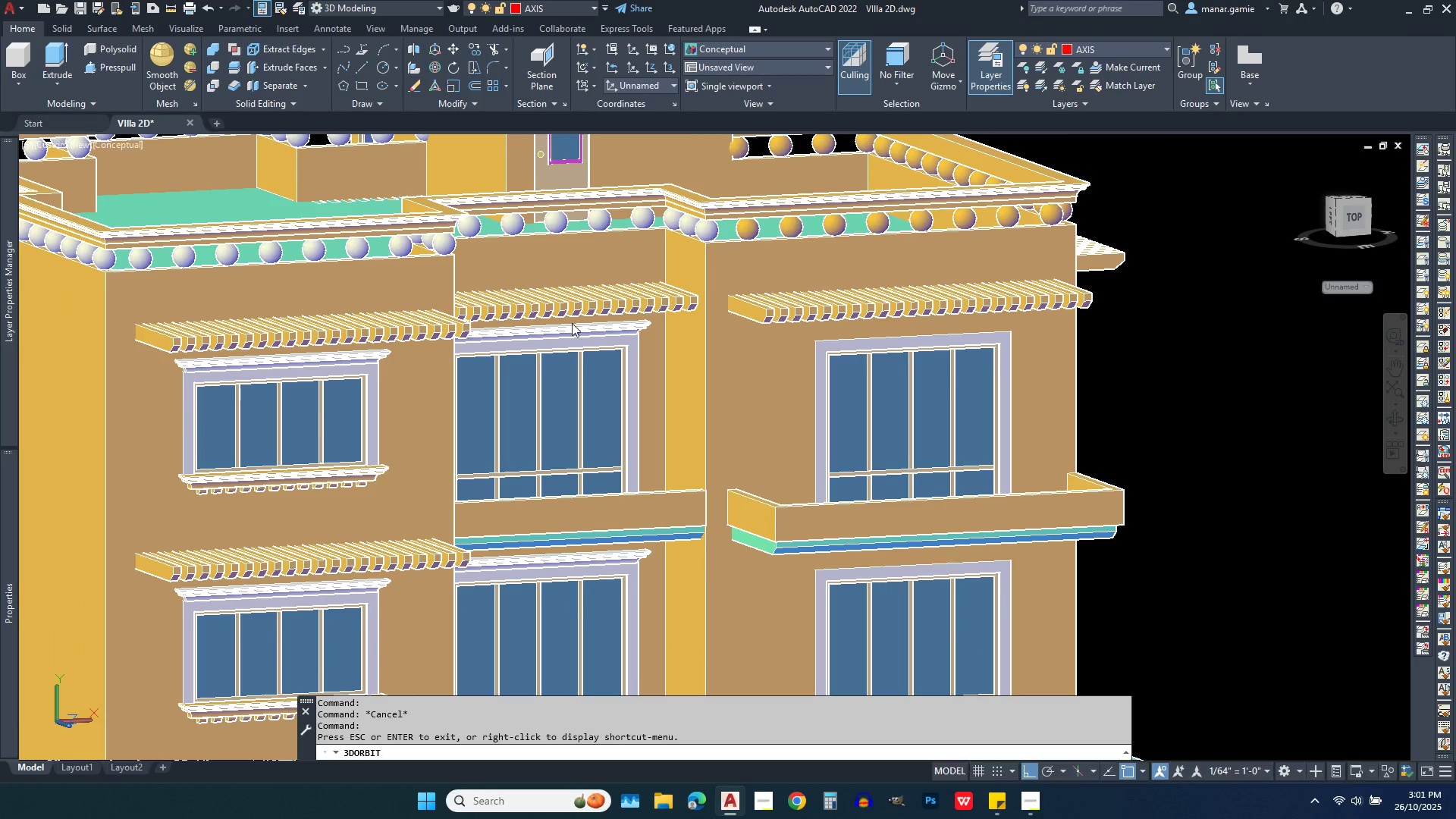 
key(Escape)
 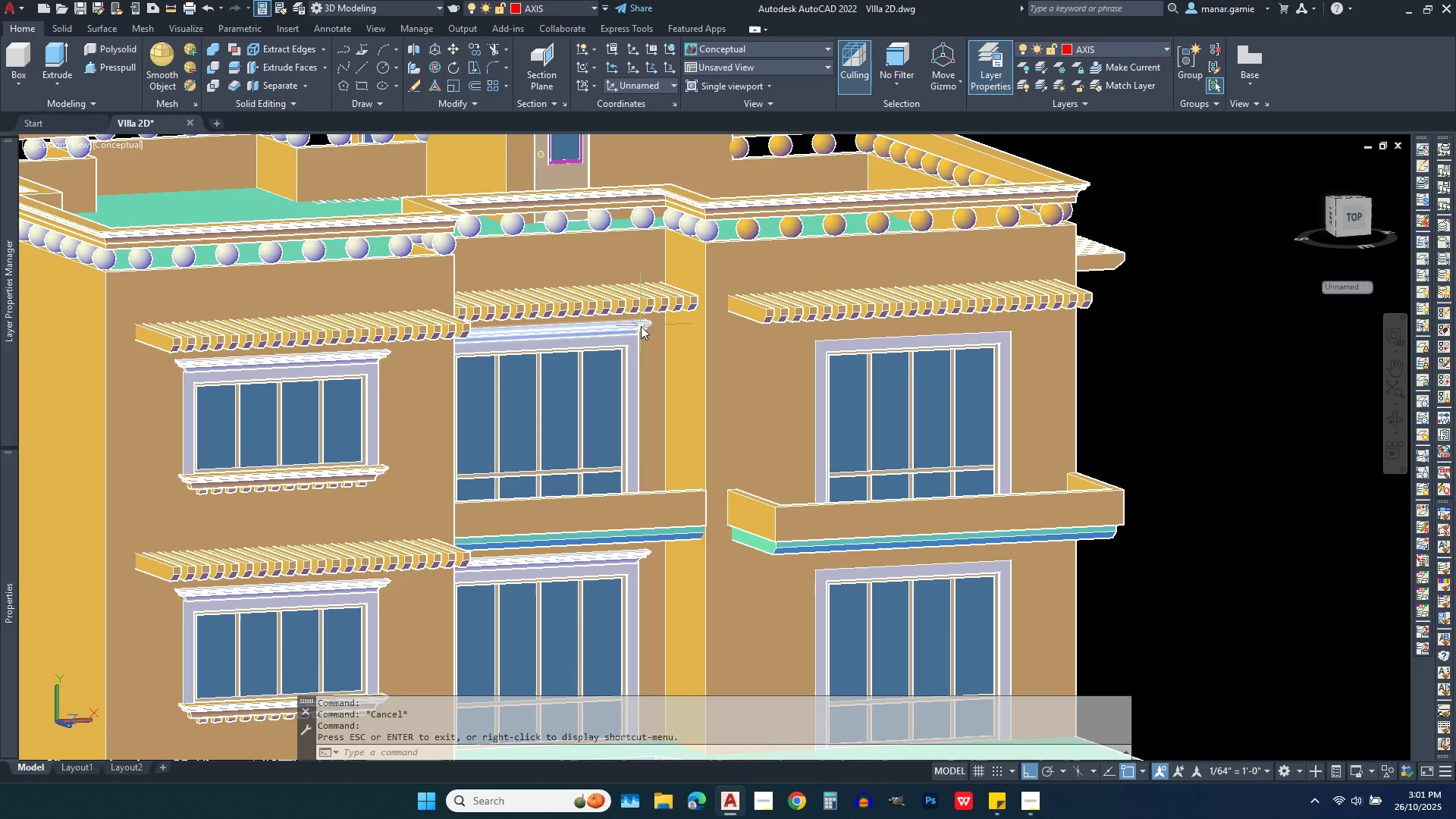 
left_click([641, 326])
 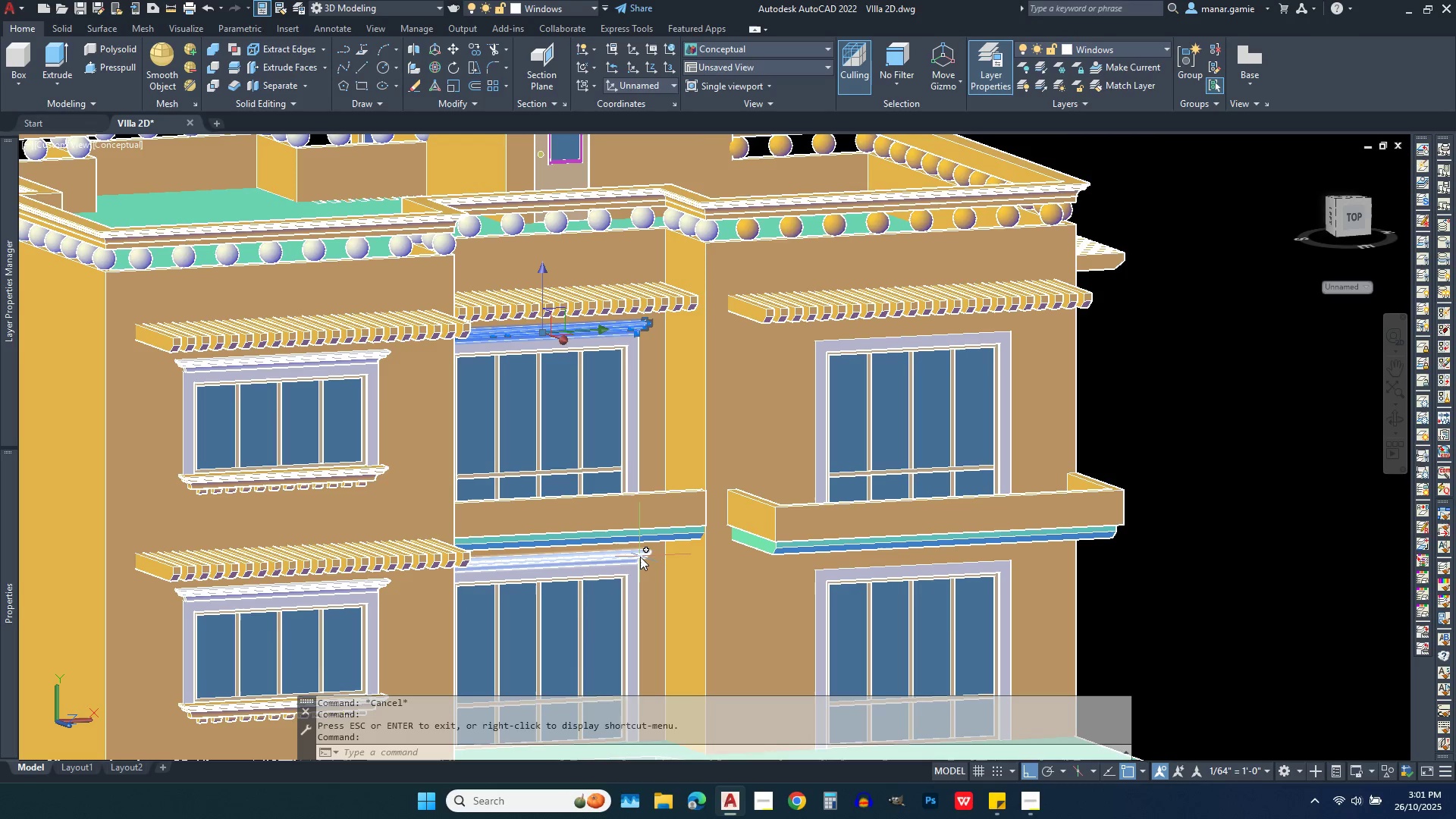 
left_click([640, 557])
 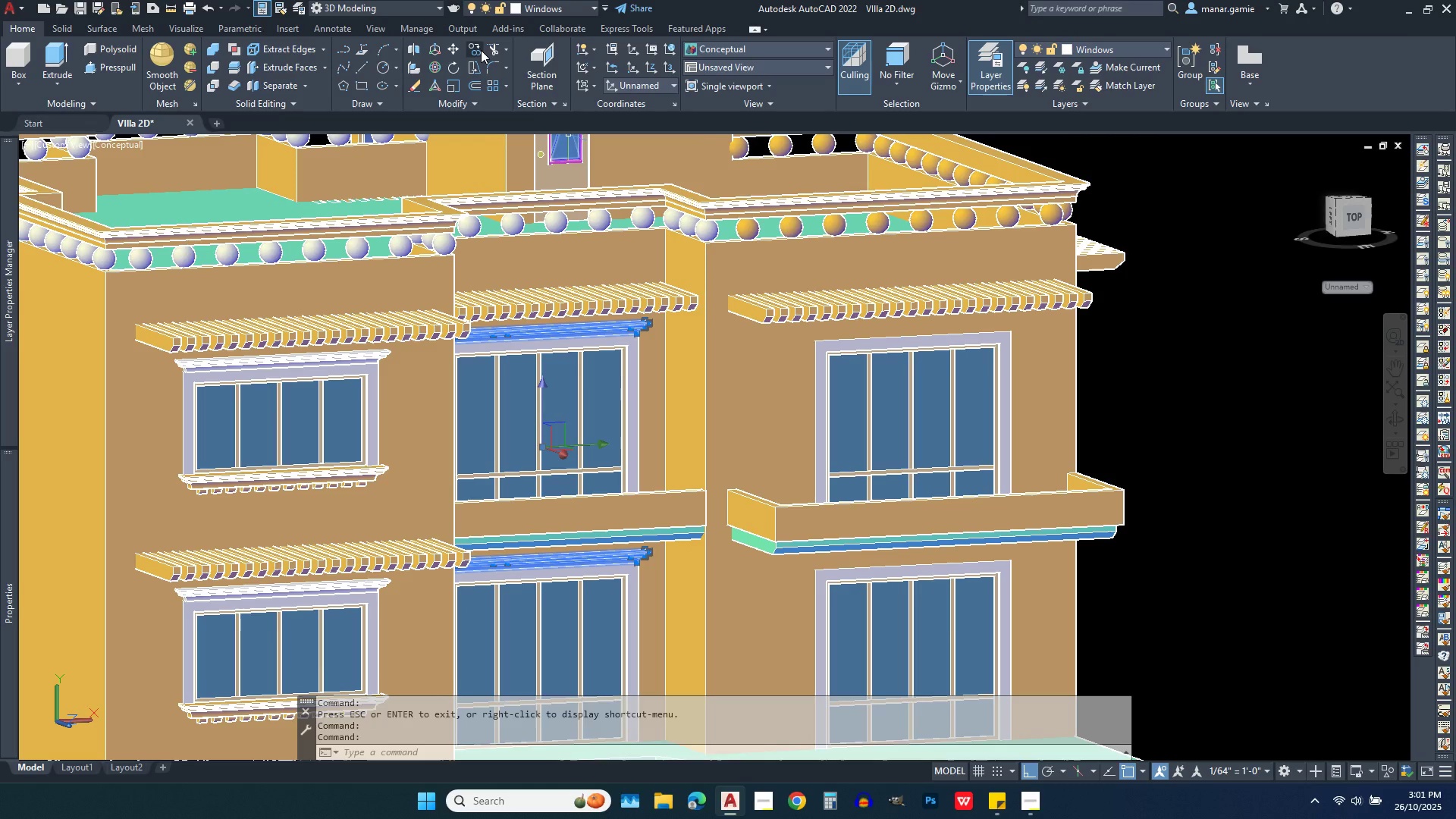 
left_click([476, 48])
 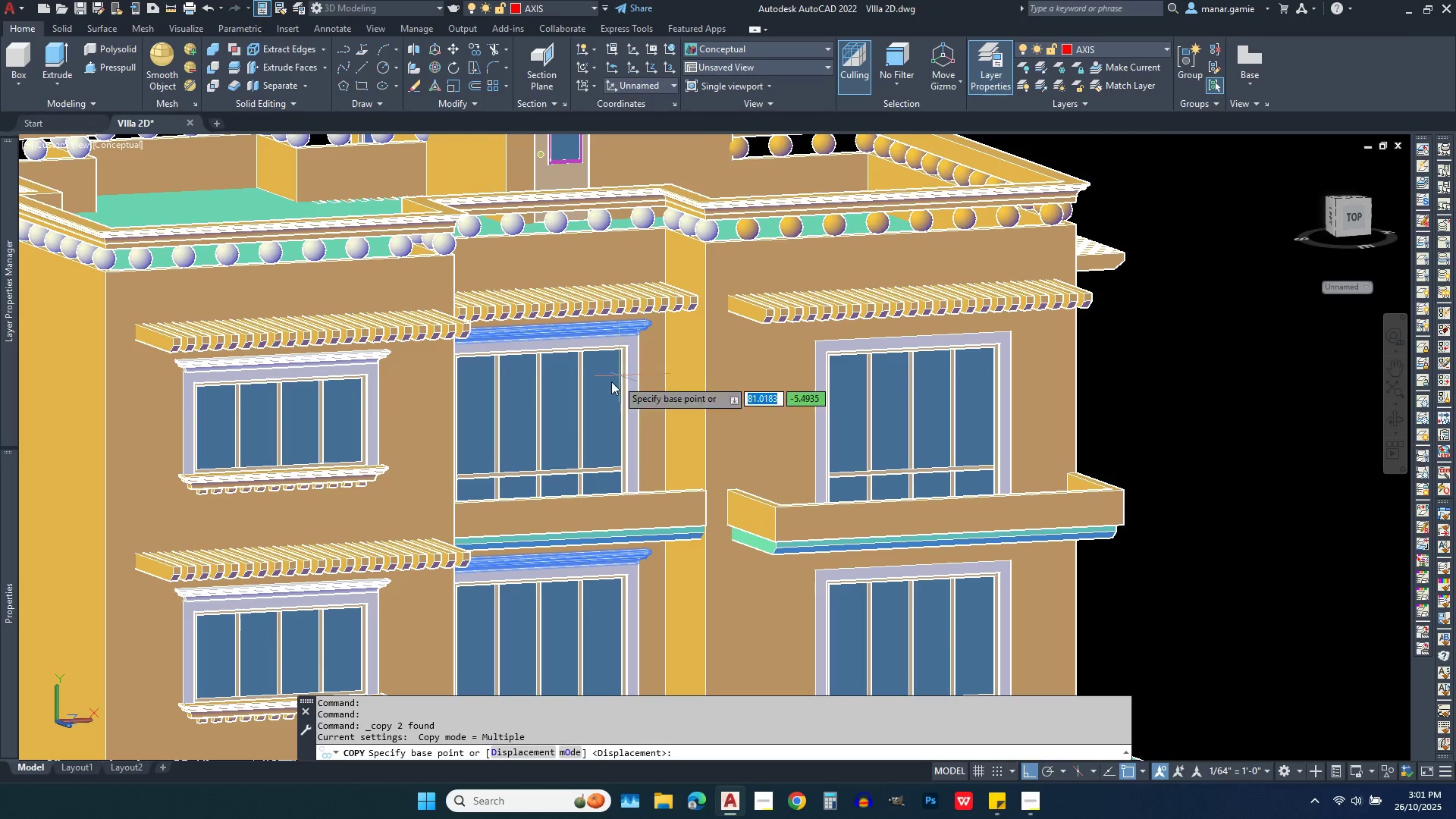 
scroll: coordinate [579, 287], scroll_direction: up, amount: 11.0
 